 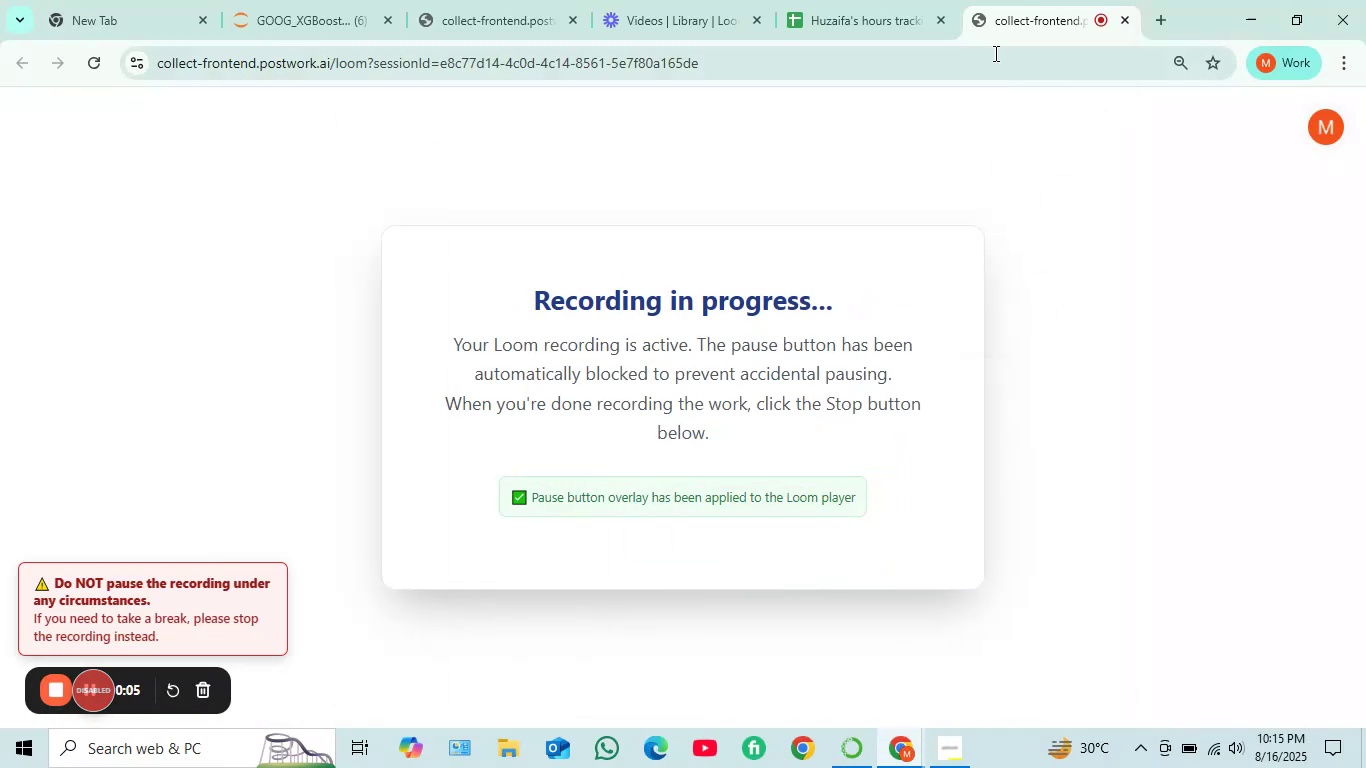 
left_click([304, 0])
 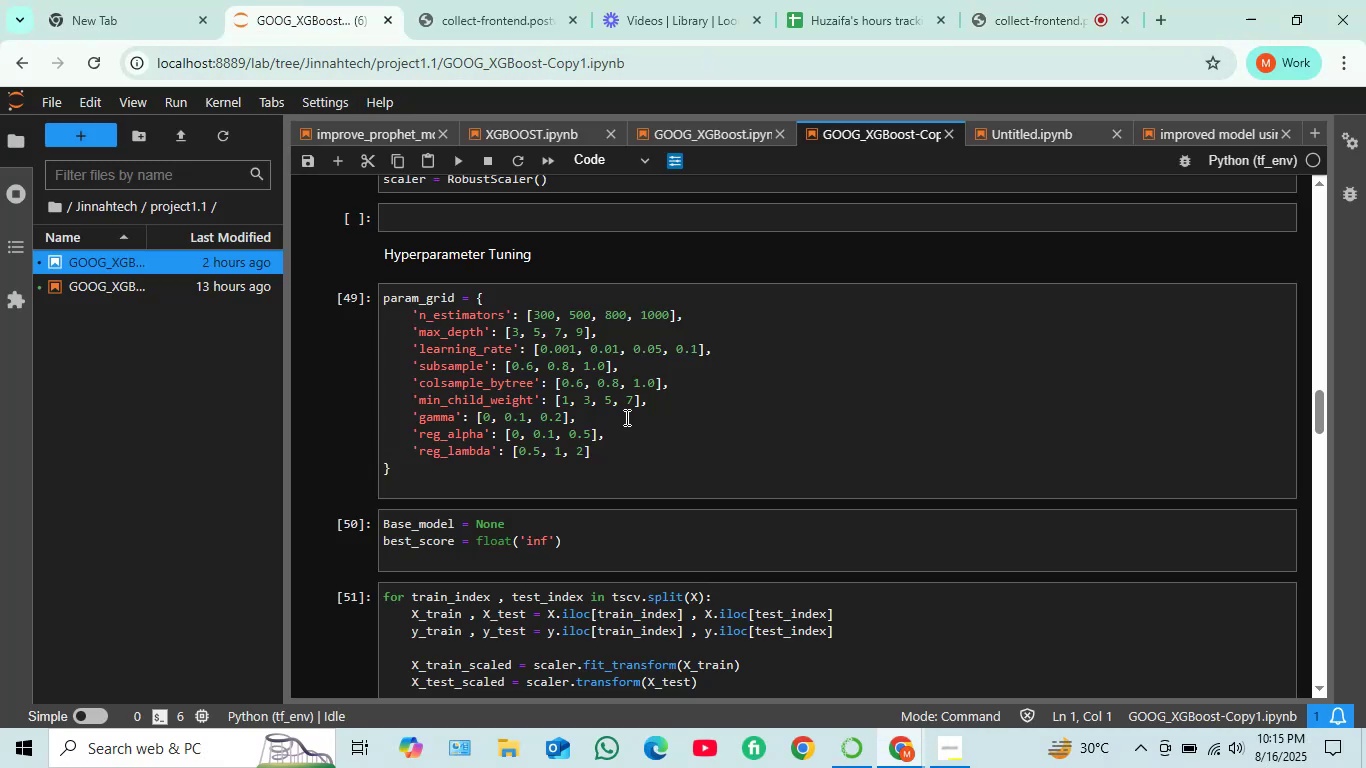 
scroll: coordinate [646, 381], scroll_direction: down, amount: 5.0
 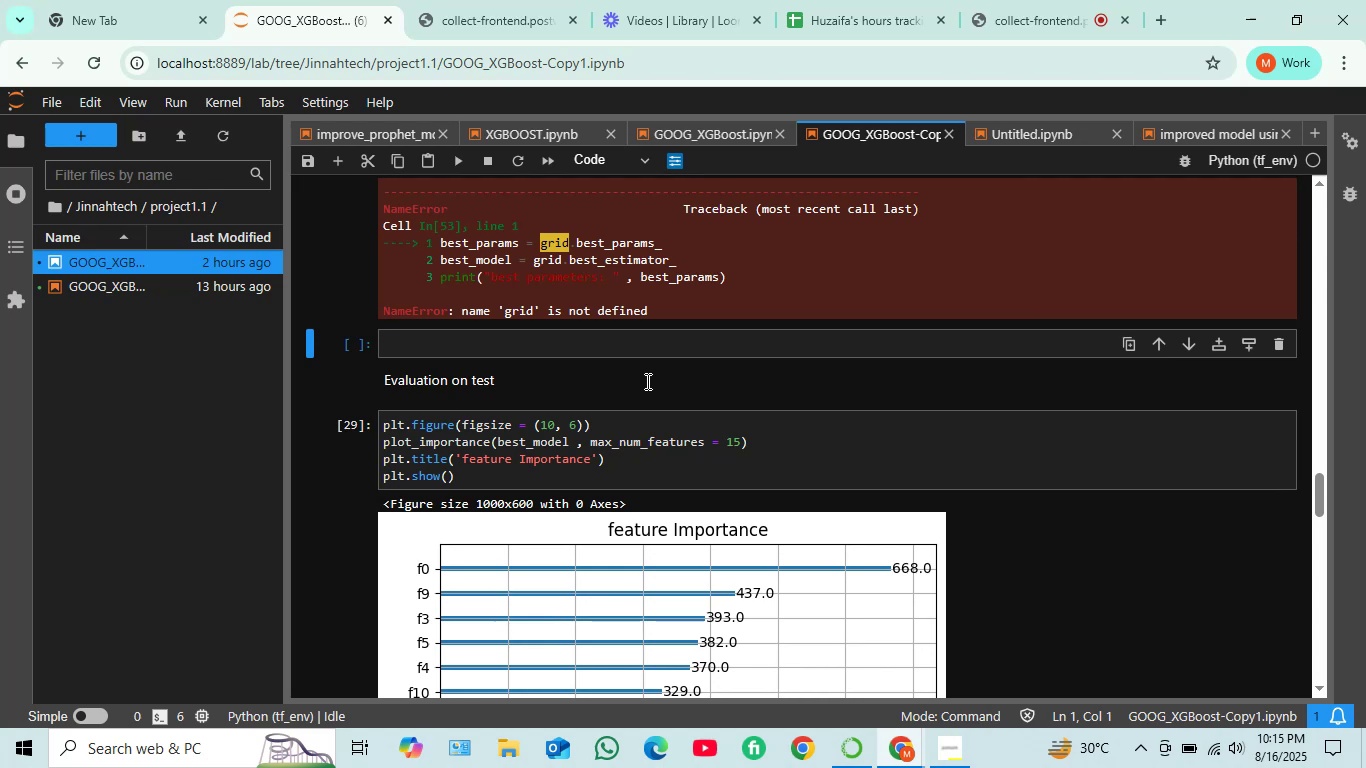 
scroll: coordinate [646, 381], scroll_direction: up, amount: 2.0
 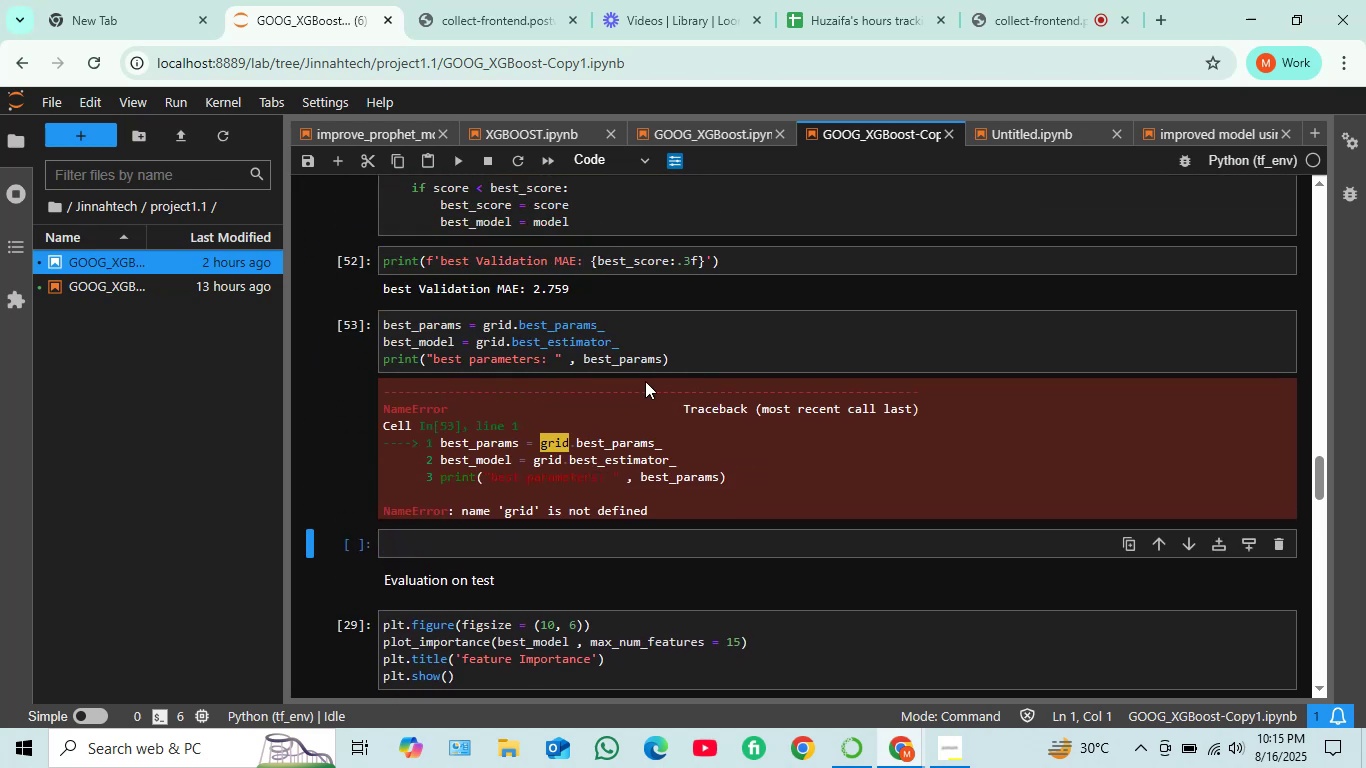 
scroll: coordinate [645, 381], scroll_direction: none, amount: 0.0
 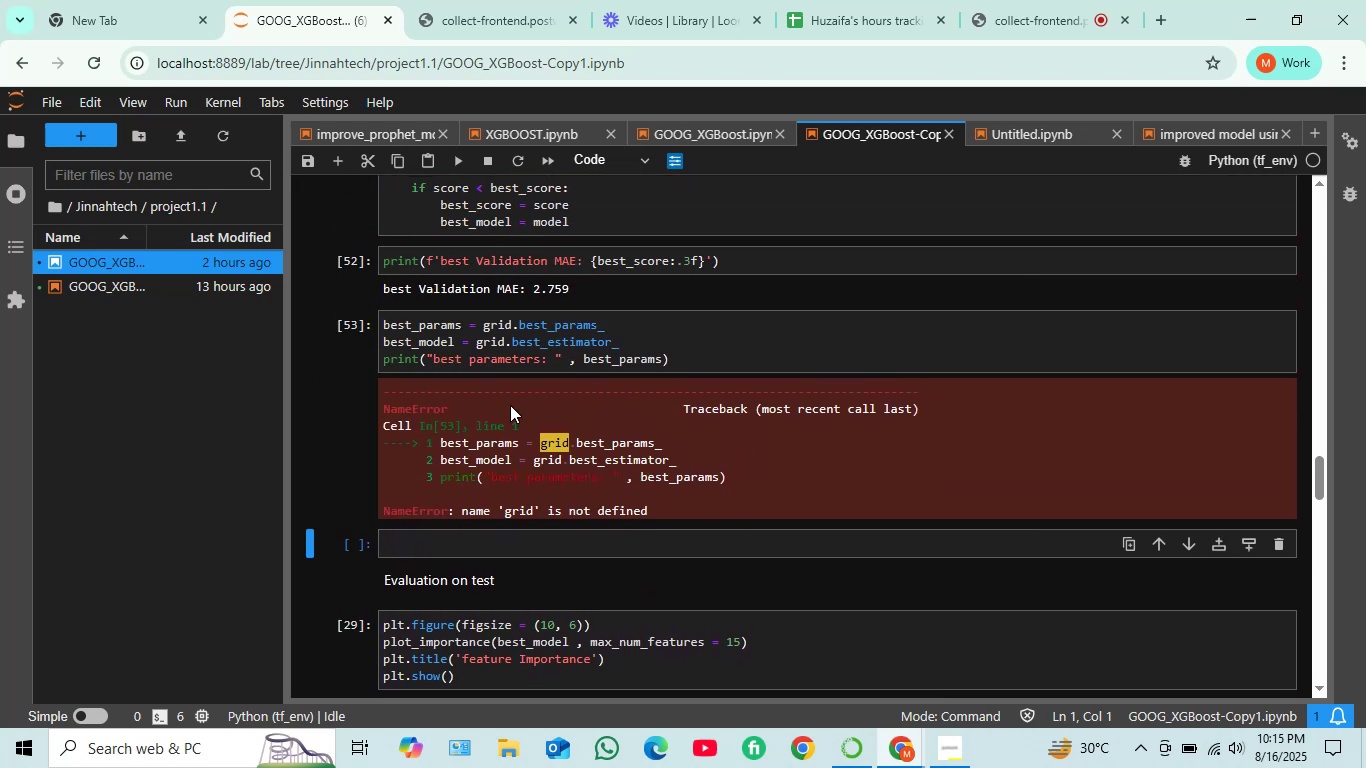 
scroll: coordinate [503, 383], scroll_direction: up, amount: 1.0
 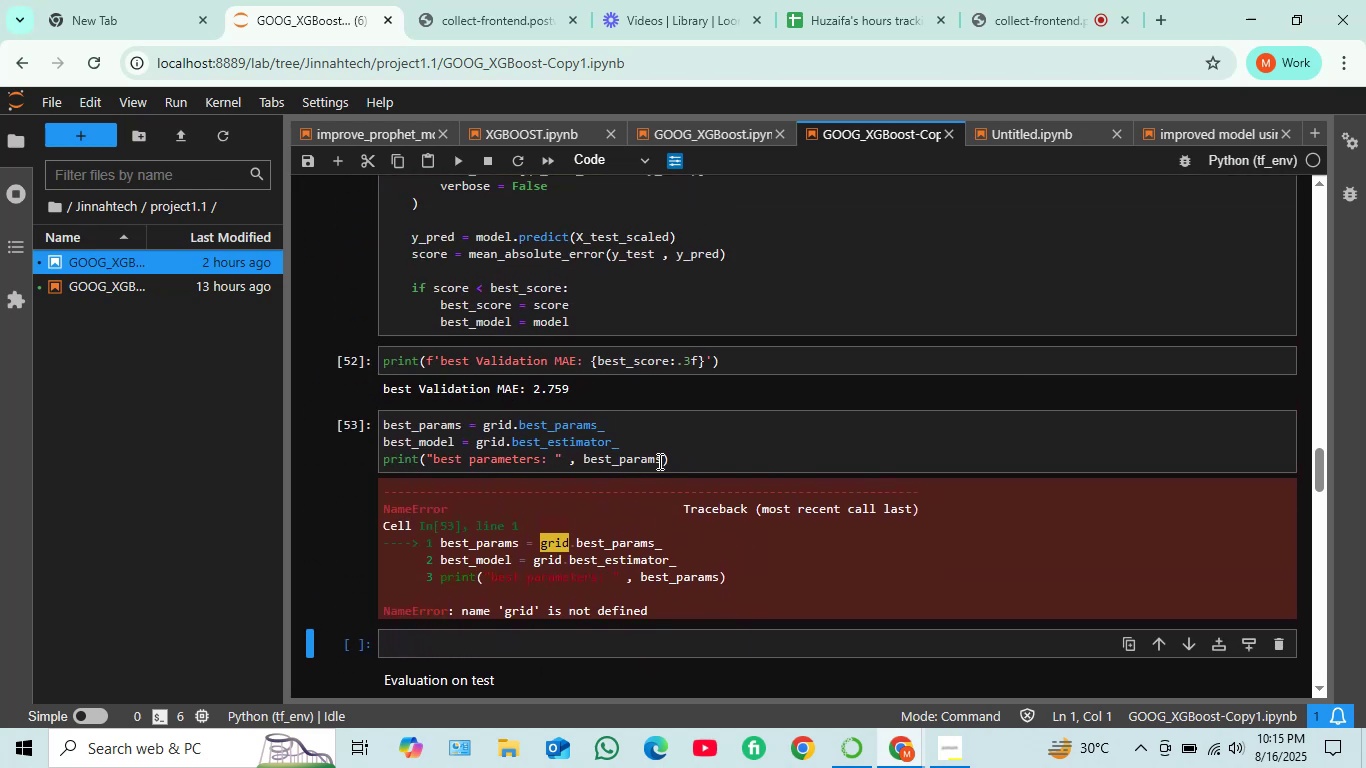 
scroll: coordinate [666, 461], scroll_direction: down, amount: 18.0
 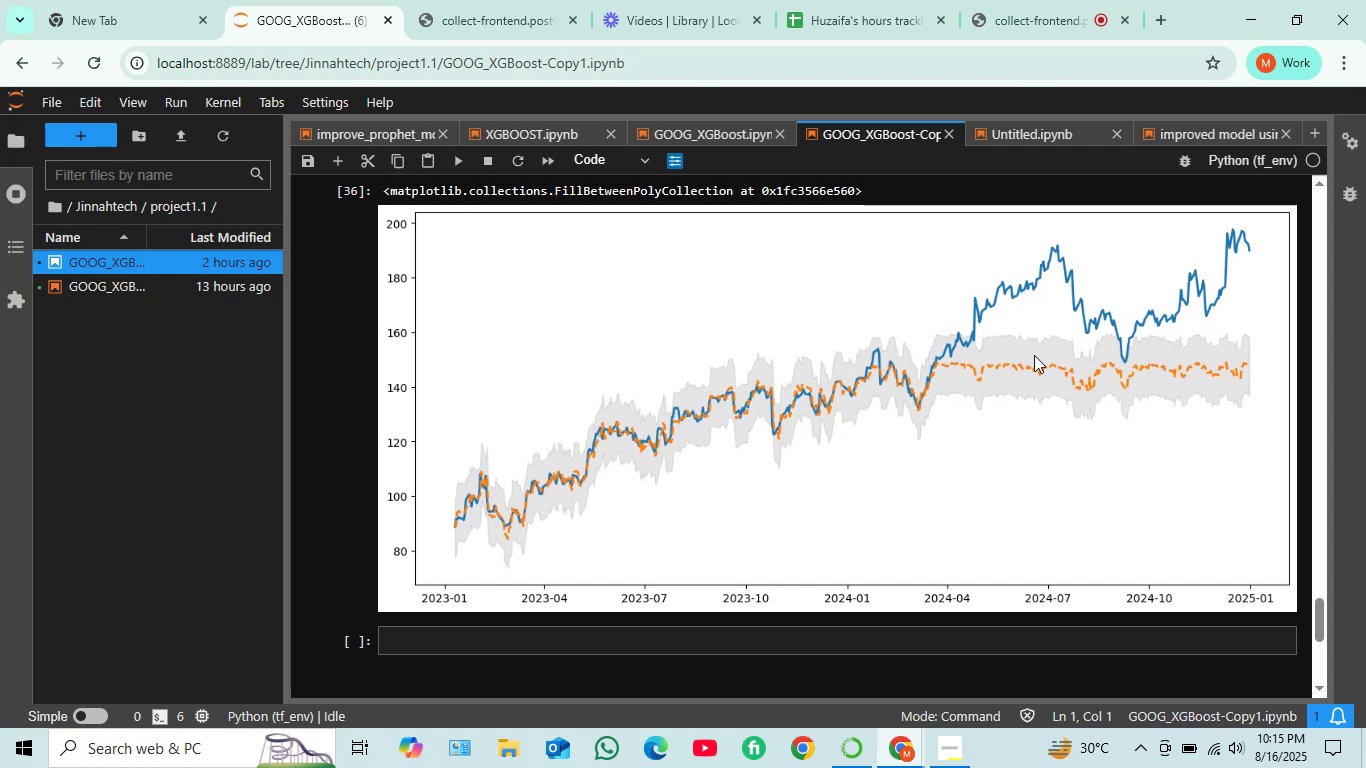 
scroll: coordinate [688, 370], scroll_direction: up, amount: 9.0
 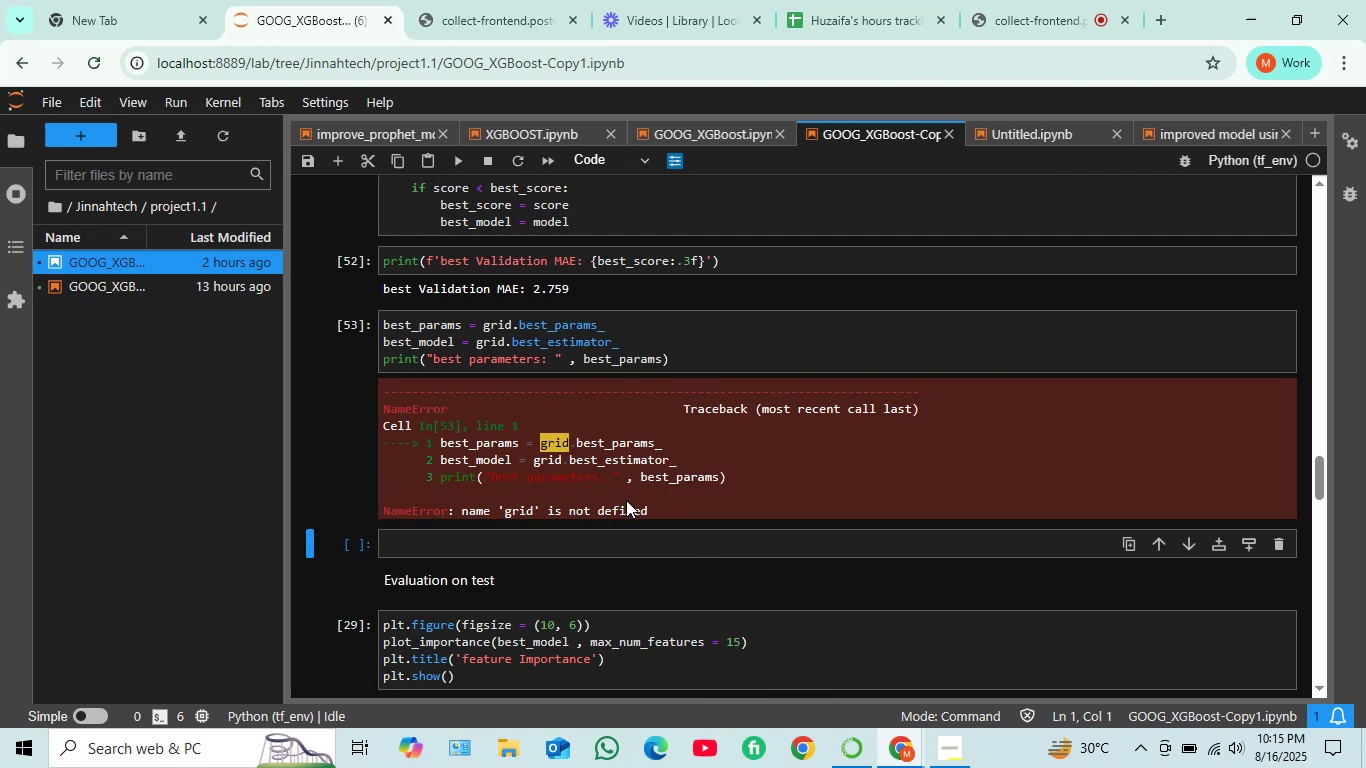 
wait(16.36)
 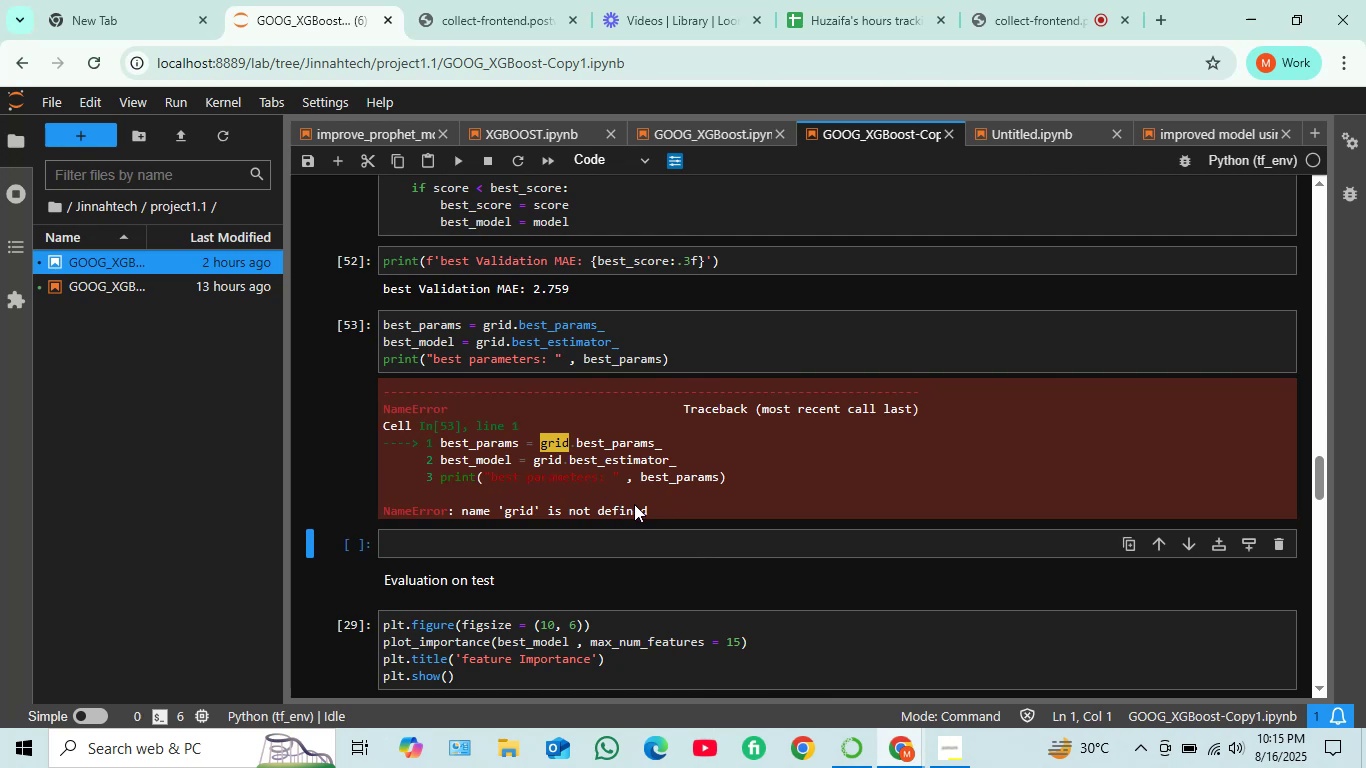 
key(Control+C)
 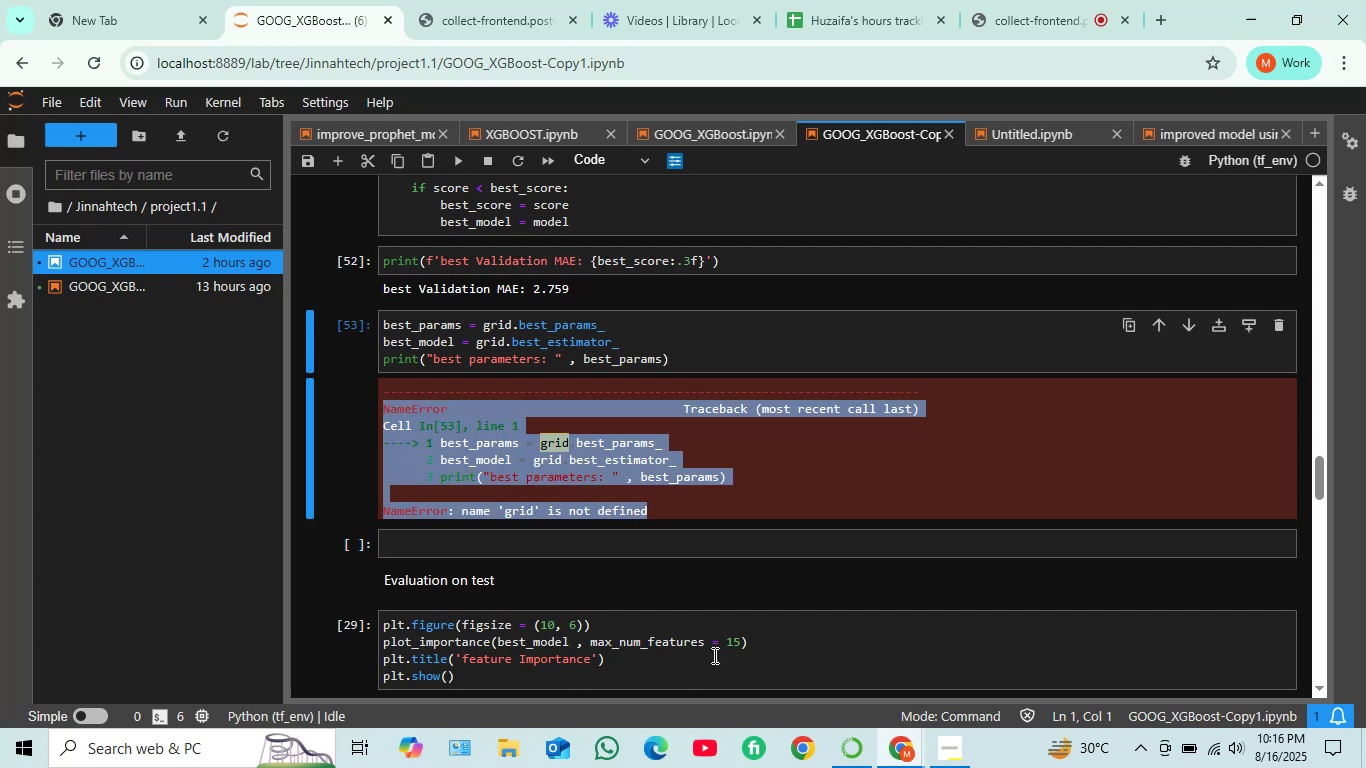 
wait(5.82)
 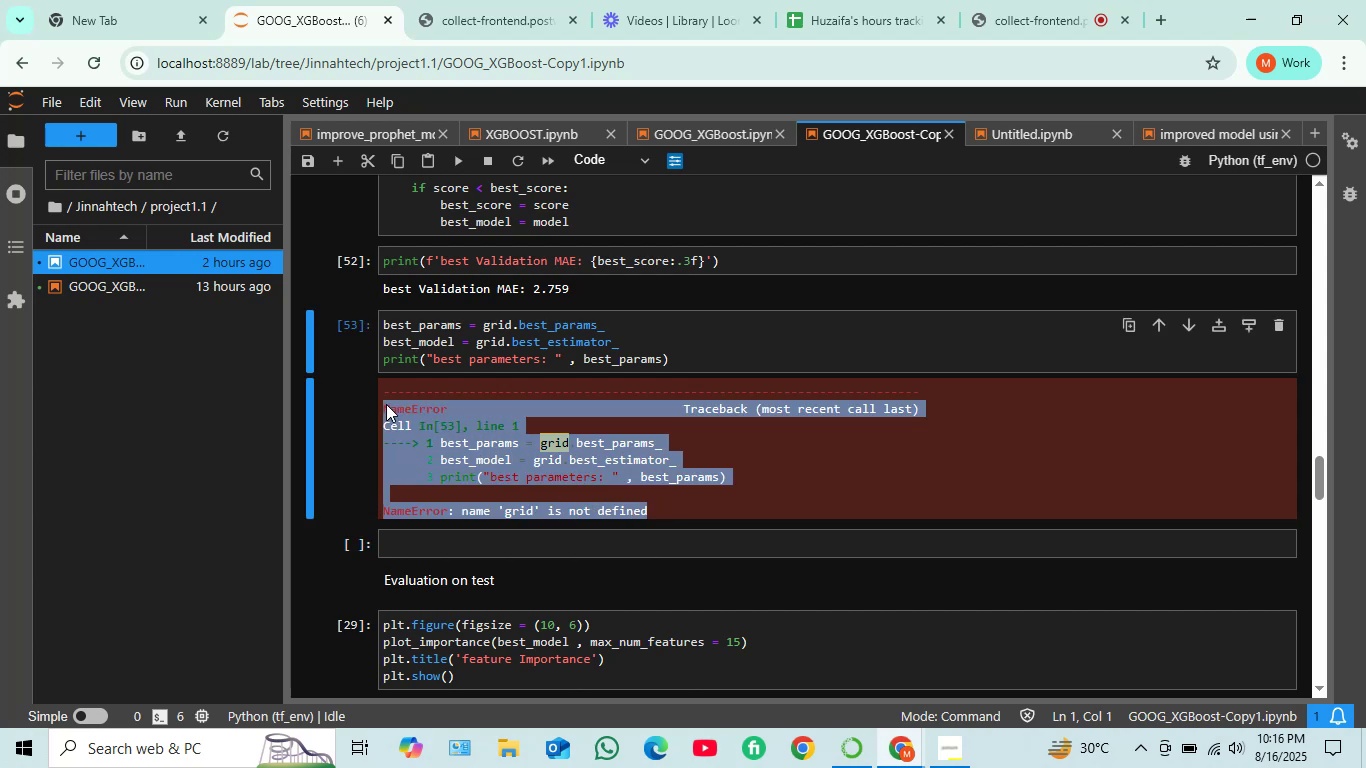 
left_click([800, 750])
 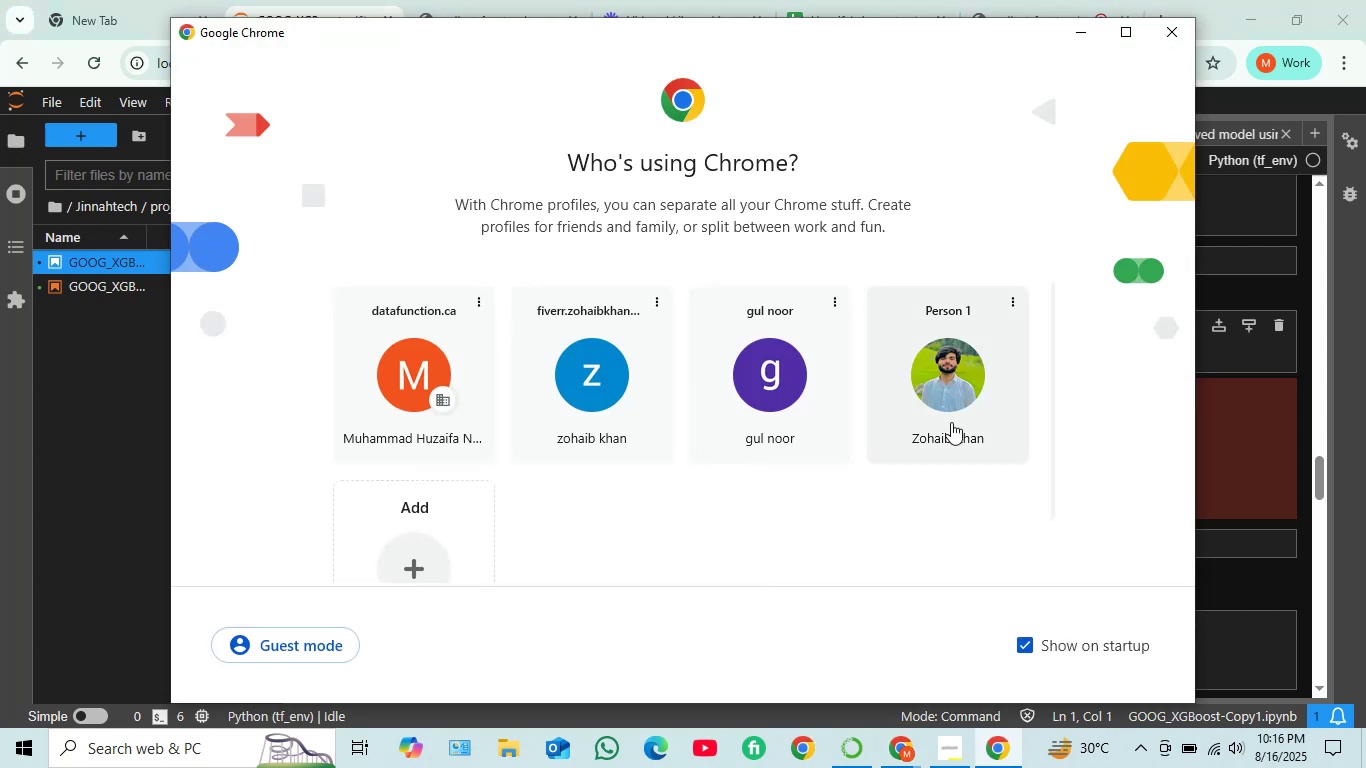 
left_click([940, 396])
 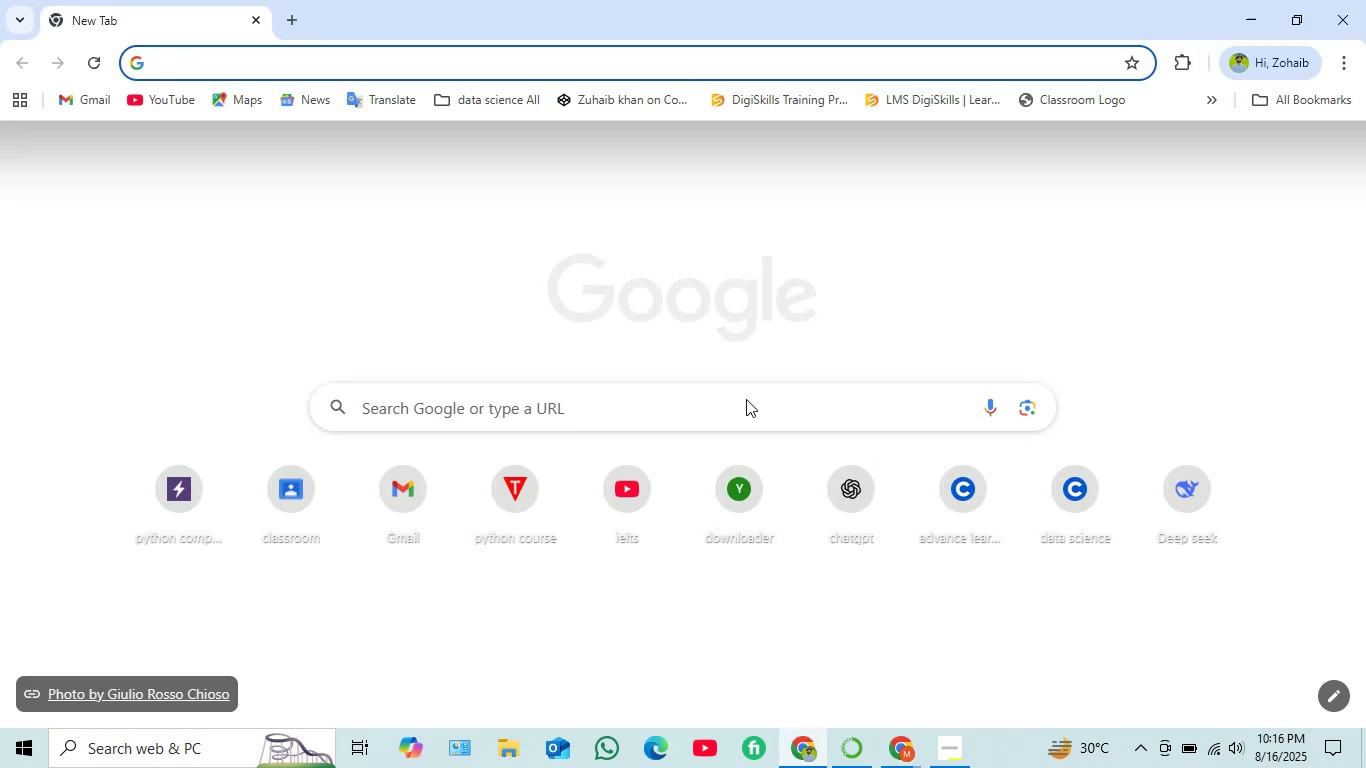 
left_click([822, 521])
 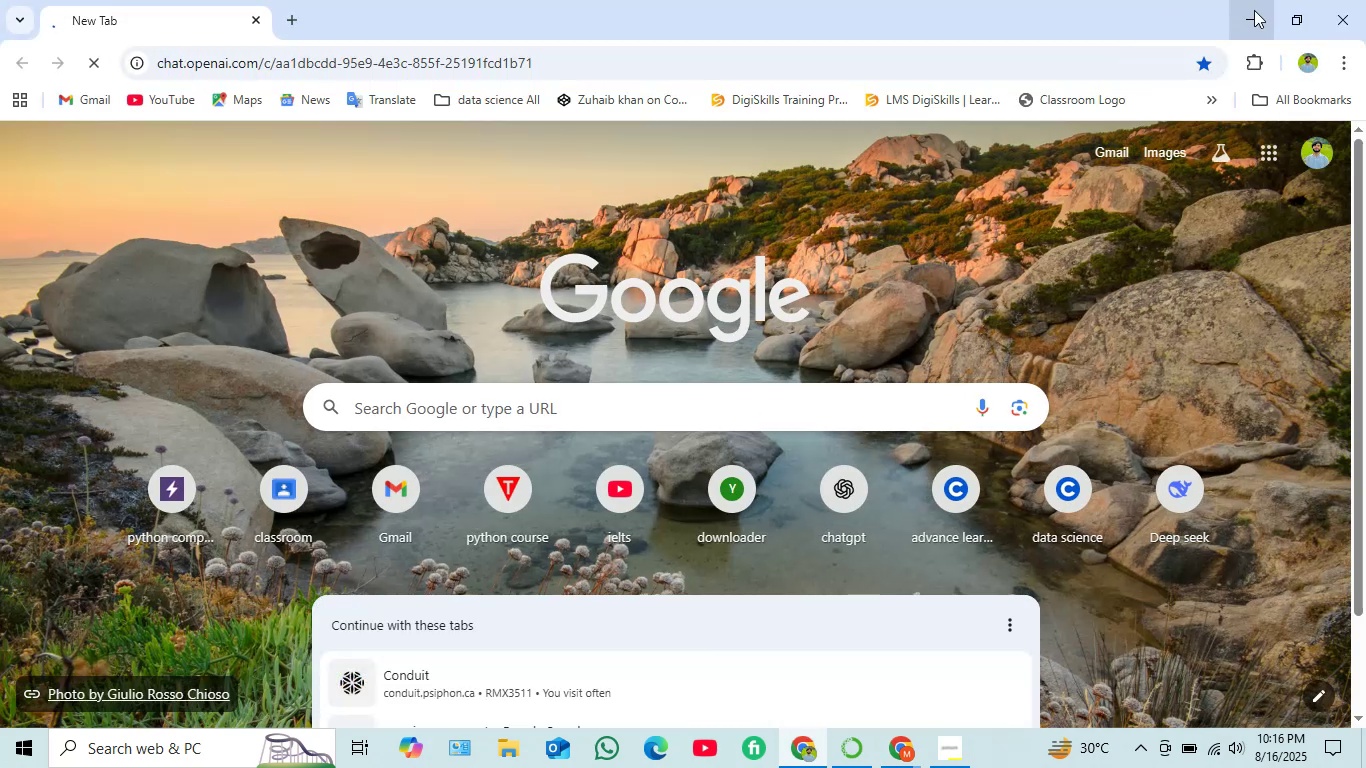 
left_click([1254, 10])
 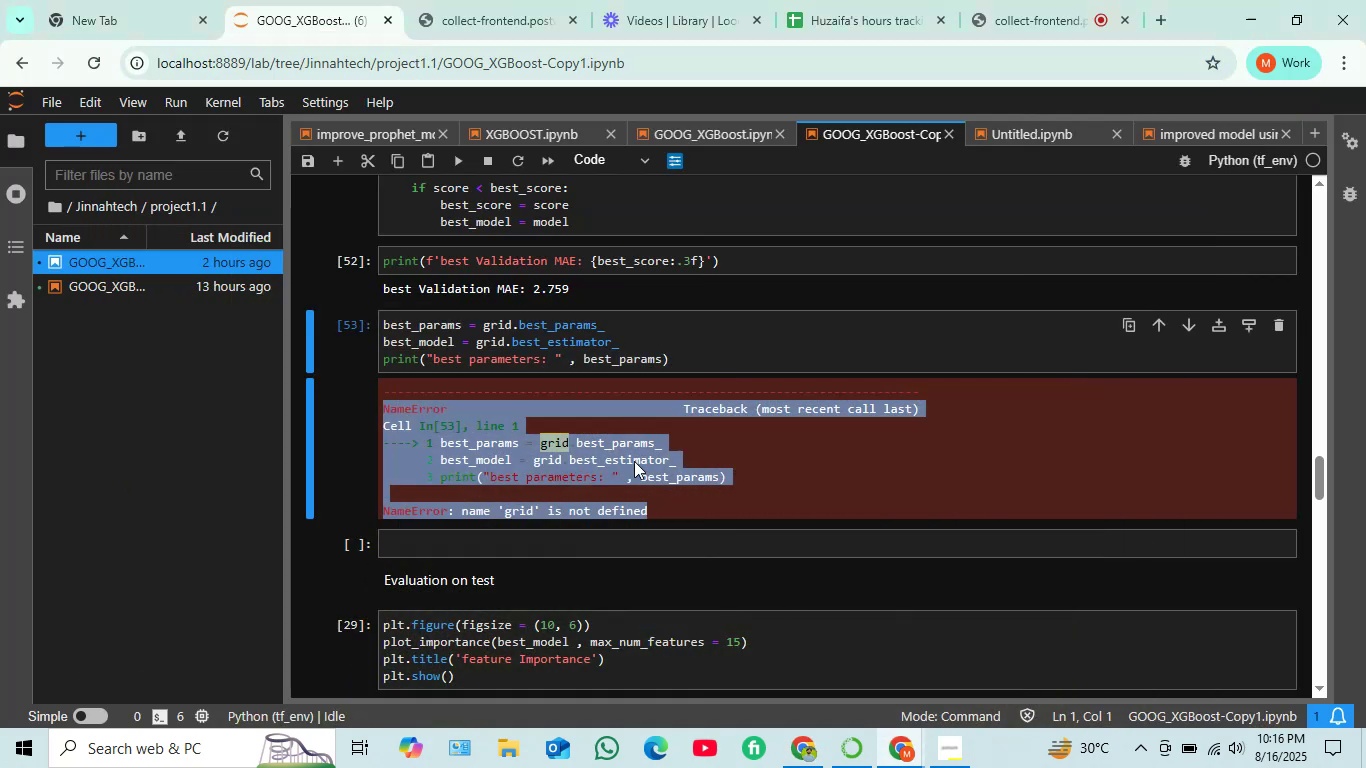 
scroll: coordinate [595, 410], scroll_direction: down, amount: 13.0
 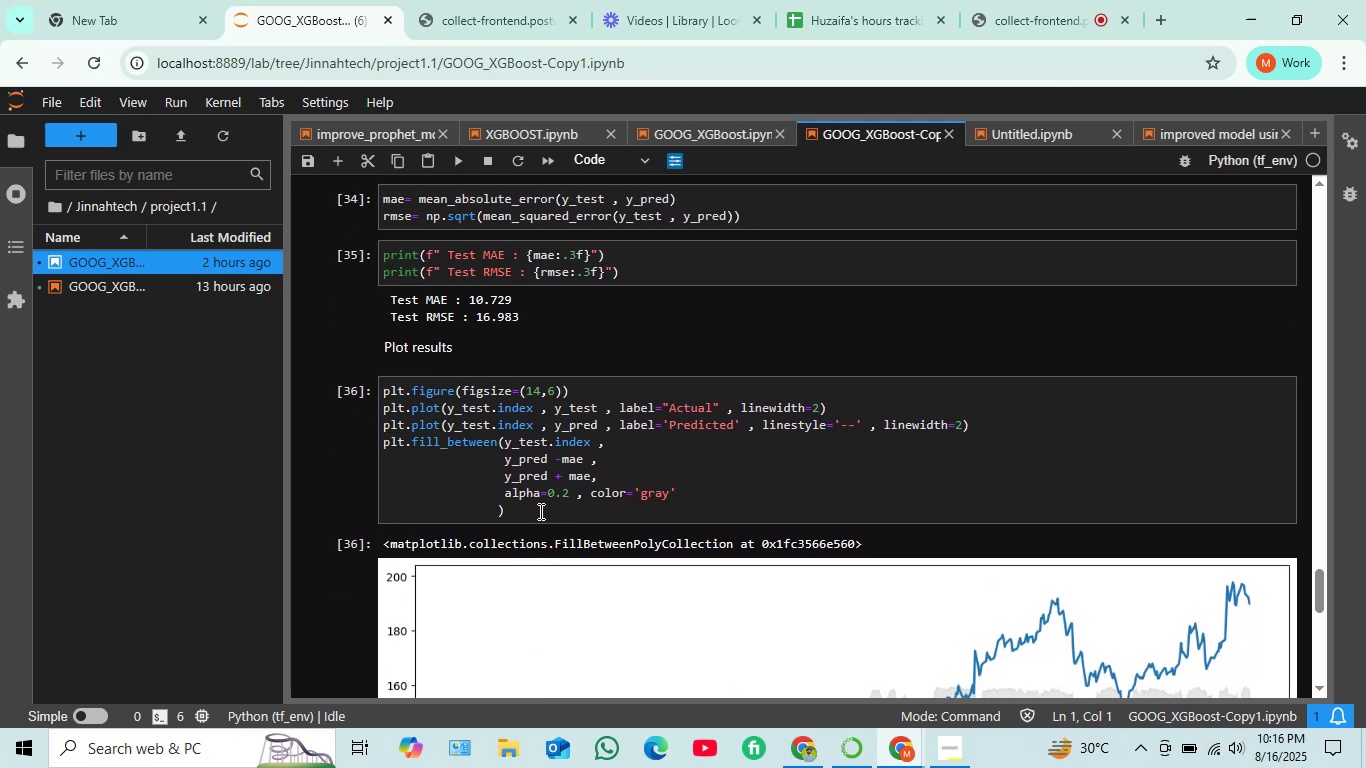 
left_click([533, 514])
 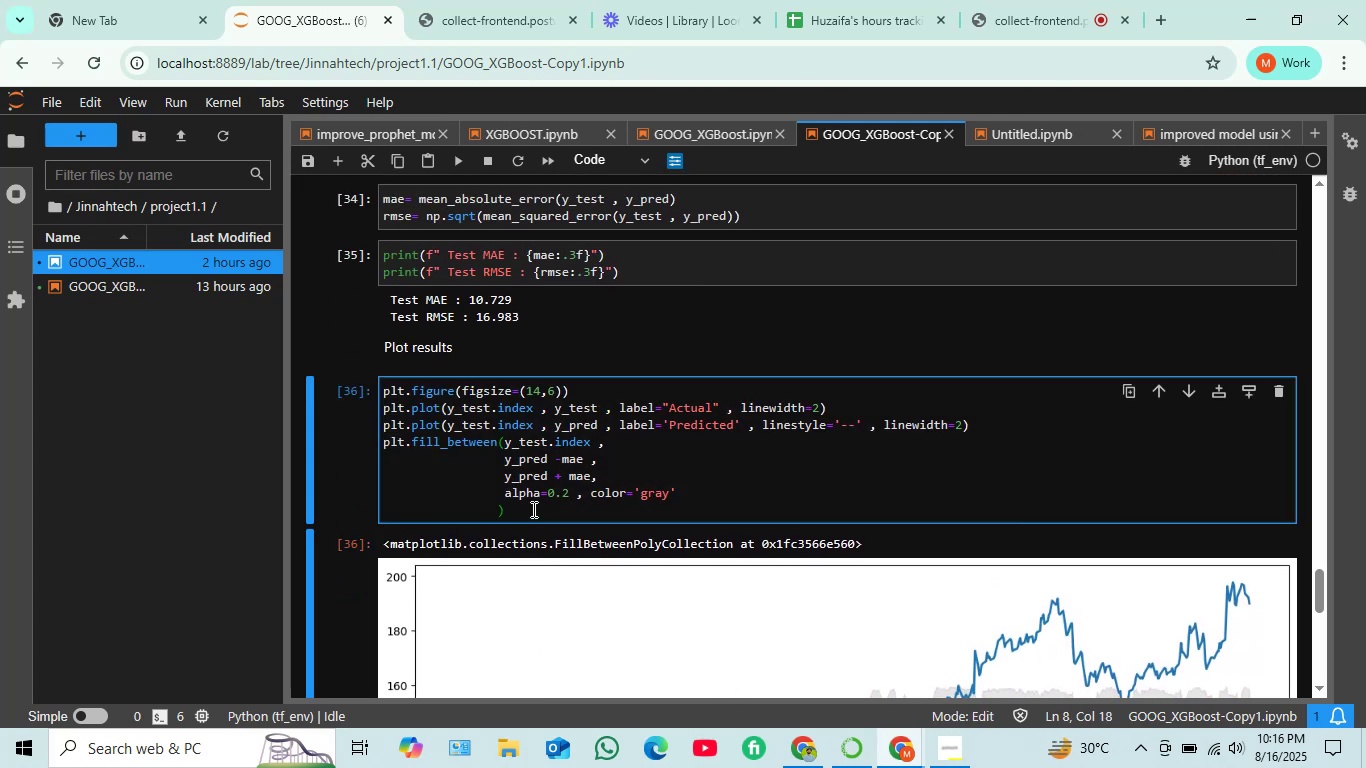 
key(Enter)
 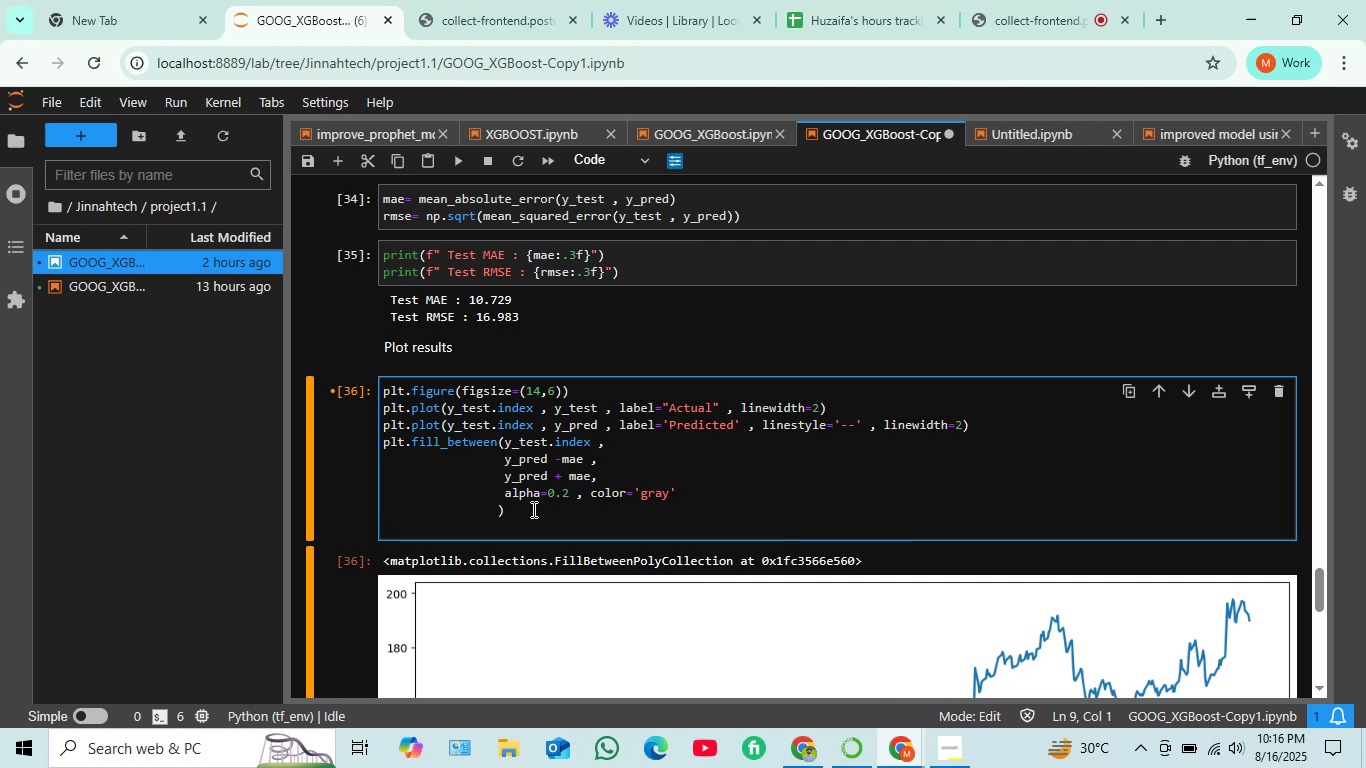 
wait(6.59)
 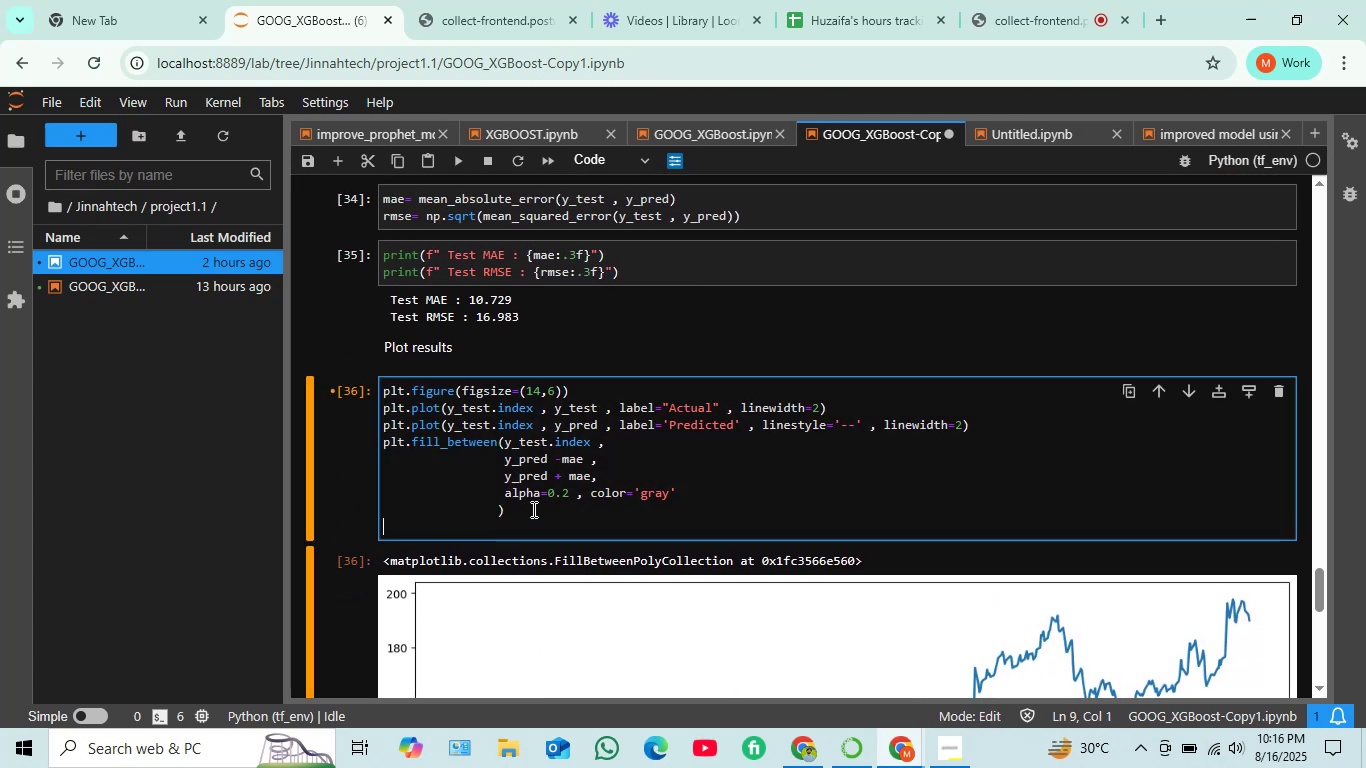 
type([;)
key(Backspace)
key(Backspace)
type(olt)
key(Backspace)
key(Backspace)
key(Backspace)
type(plt.title("GOOG s)
key(Backspace)
type(Stock Price ; )
key(Backspace)
key(Backspace)
type(: AC)
key(Backspace)
type(ctual w)
key(Backspace)
type(vs Predicted"))
 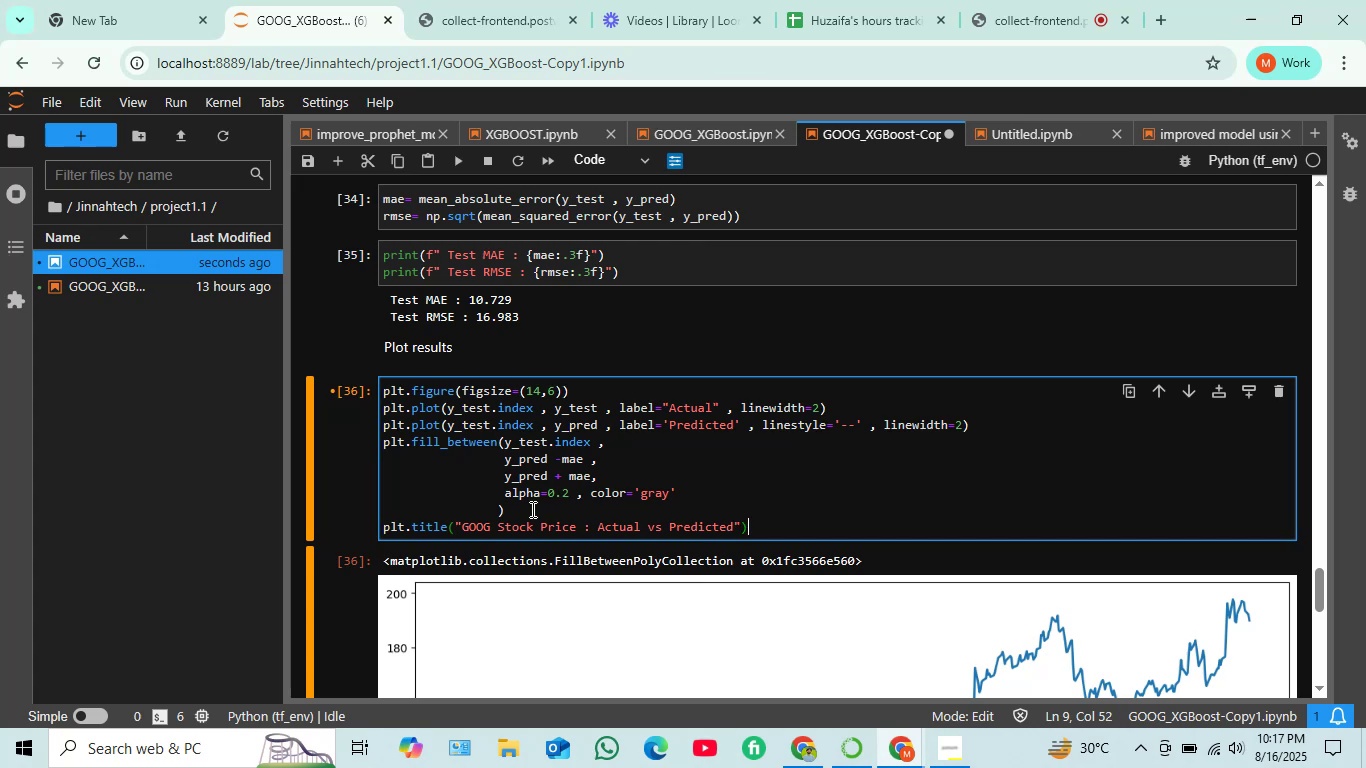 
key(Enter)
 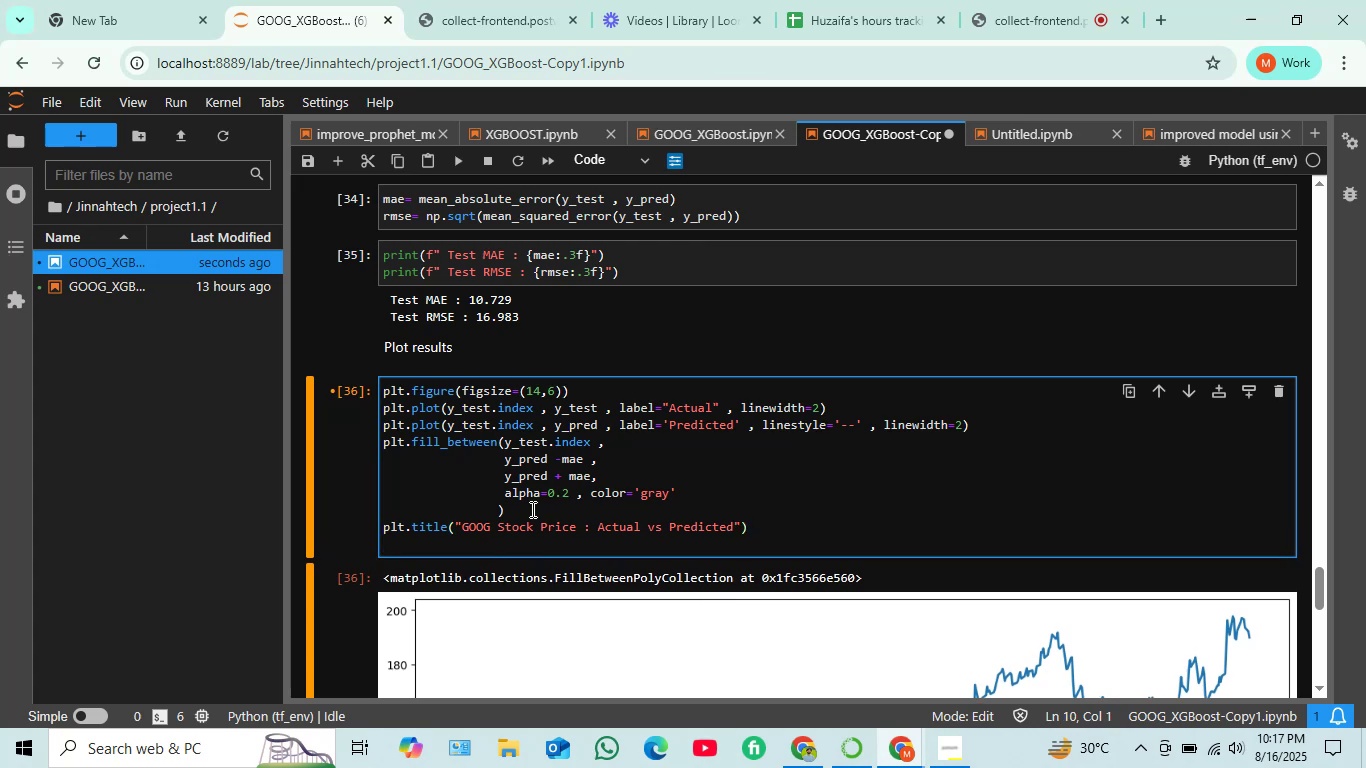 
type(plt.xlabel('d)
key(Backspace)
type(Date'))
 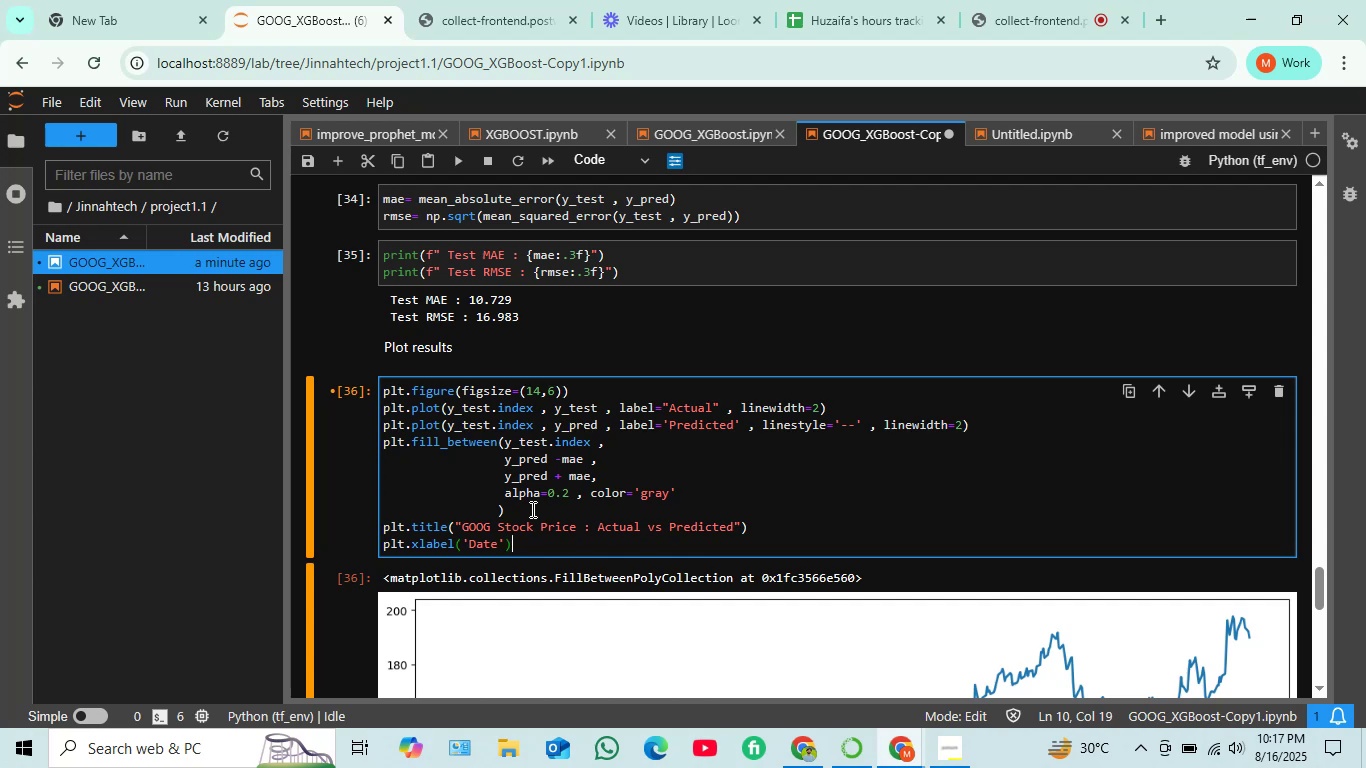 
key(Enter)
 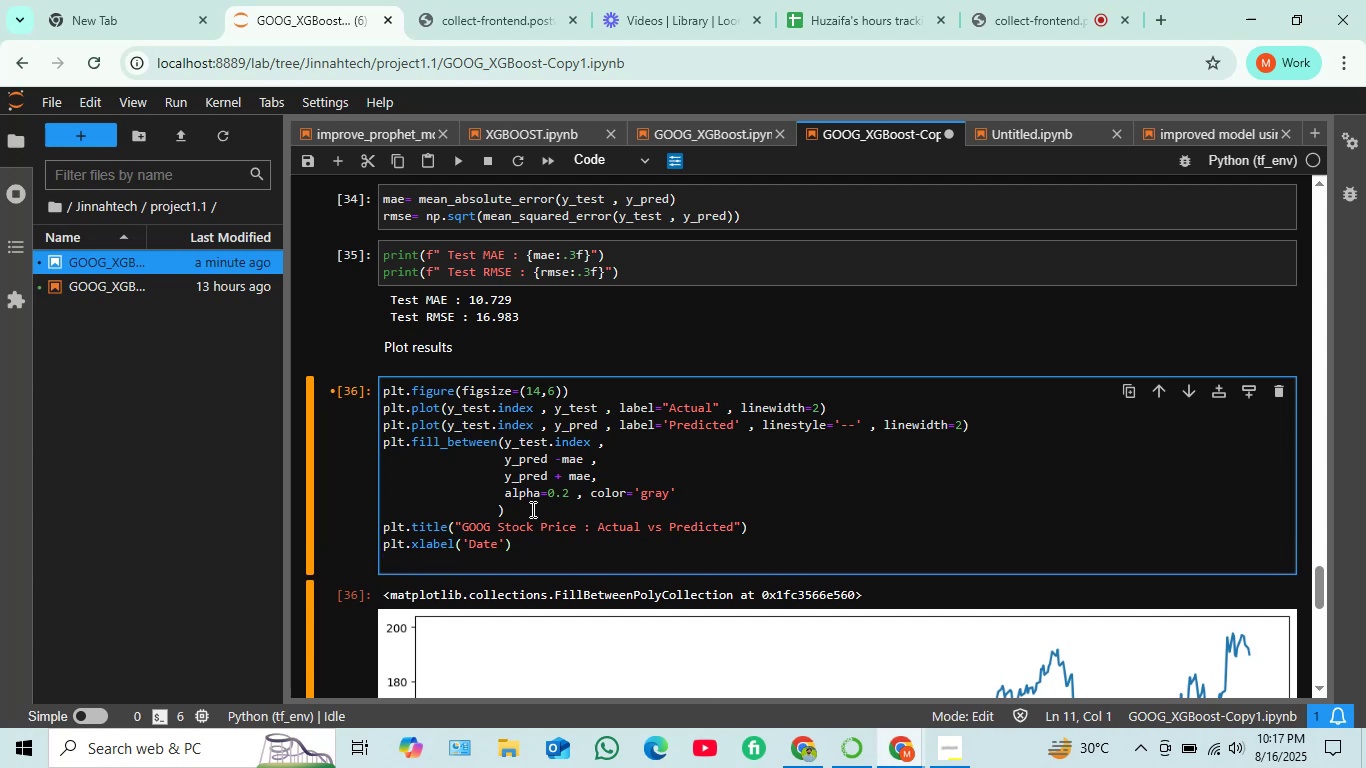 
type(plt.l)
key(Backspace)
type(ylabel()
 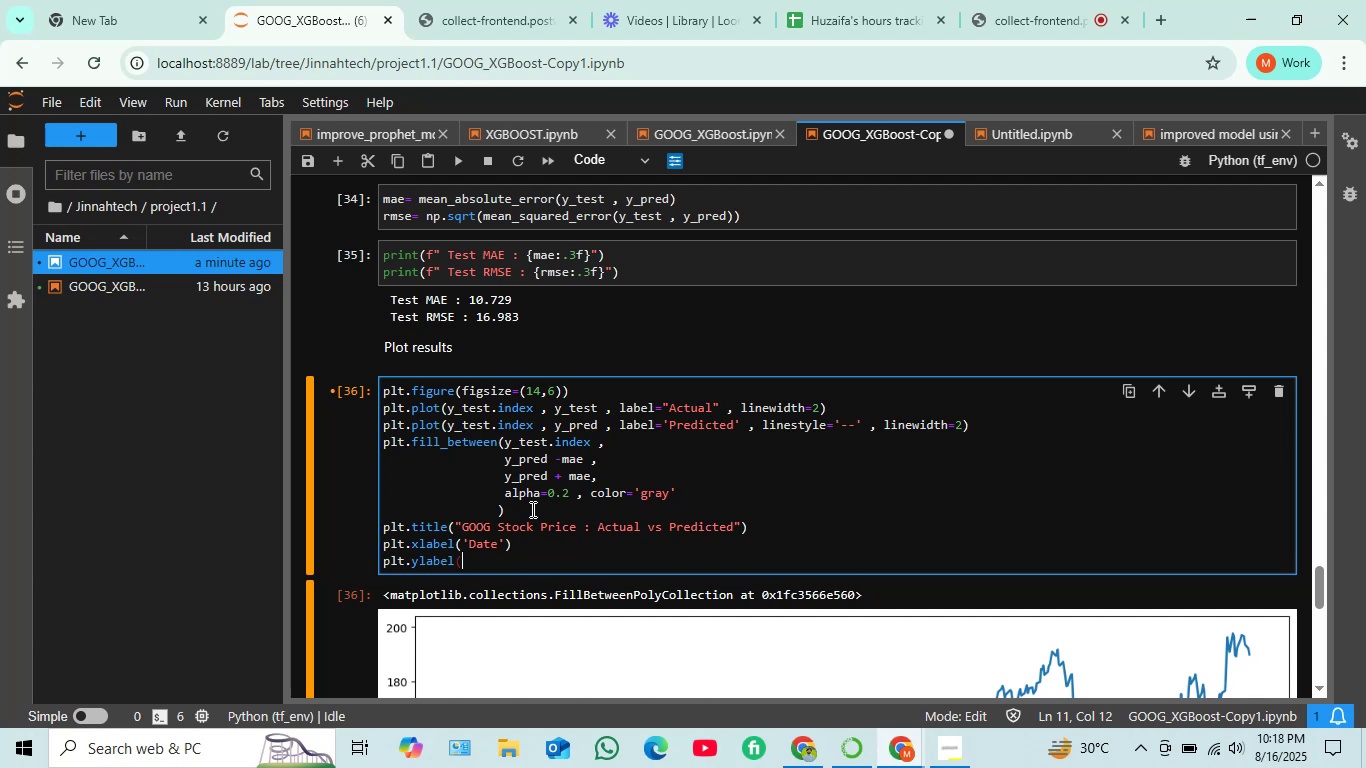 
wait(5.47)
 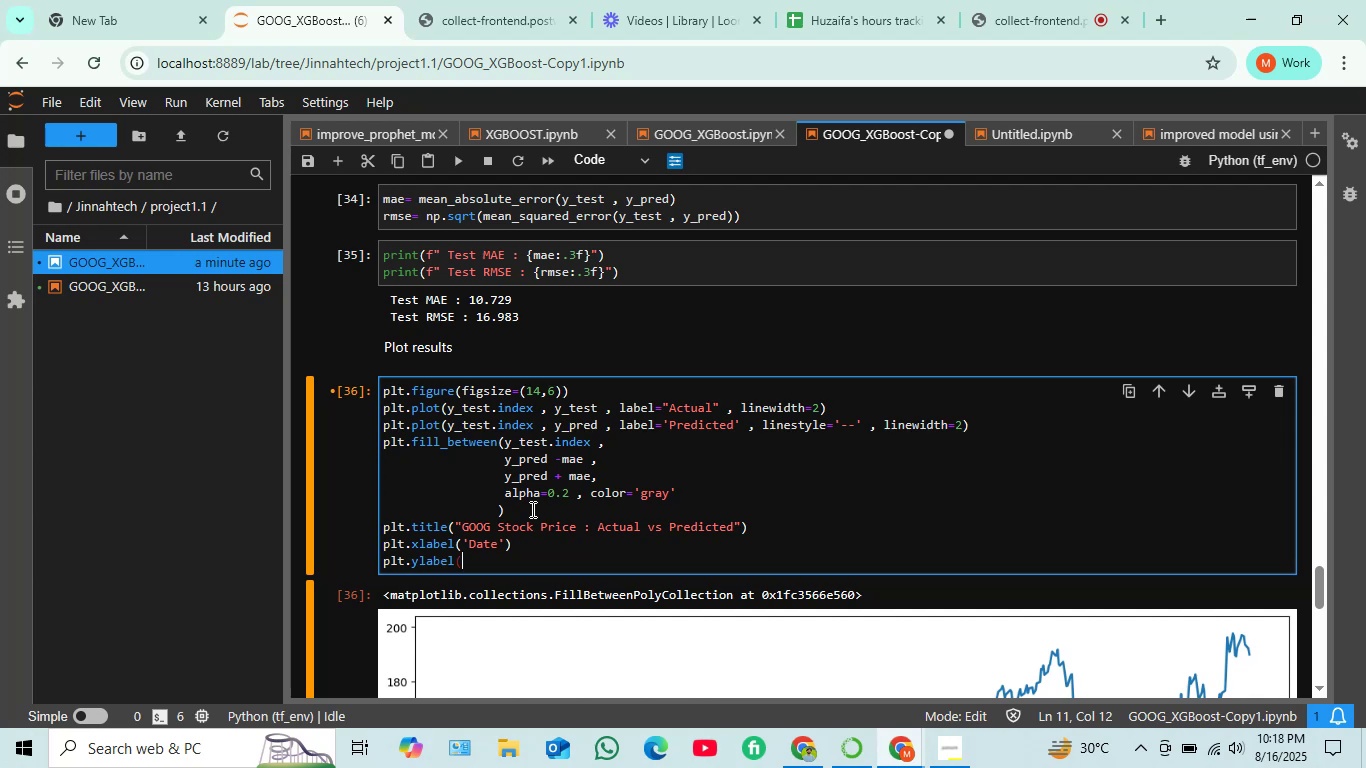 
type('Price (Usd)")
key(Backspace)
type('))
 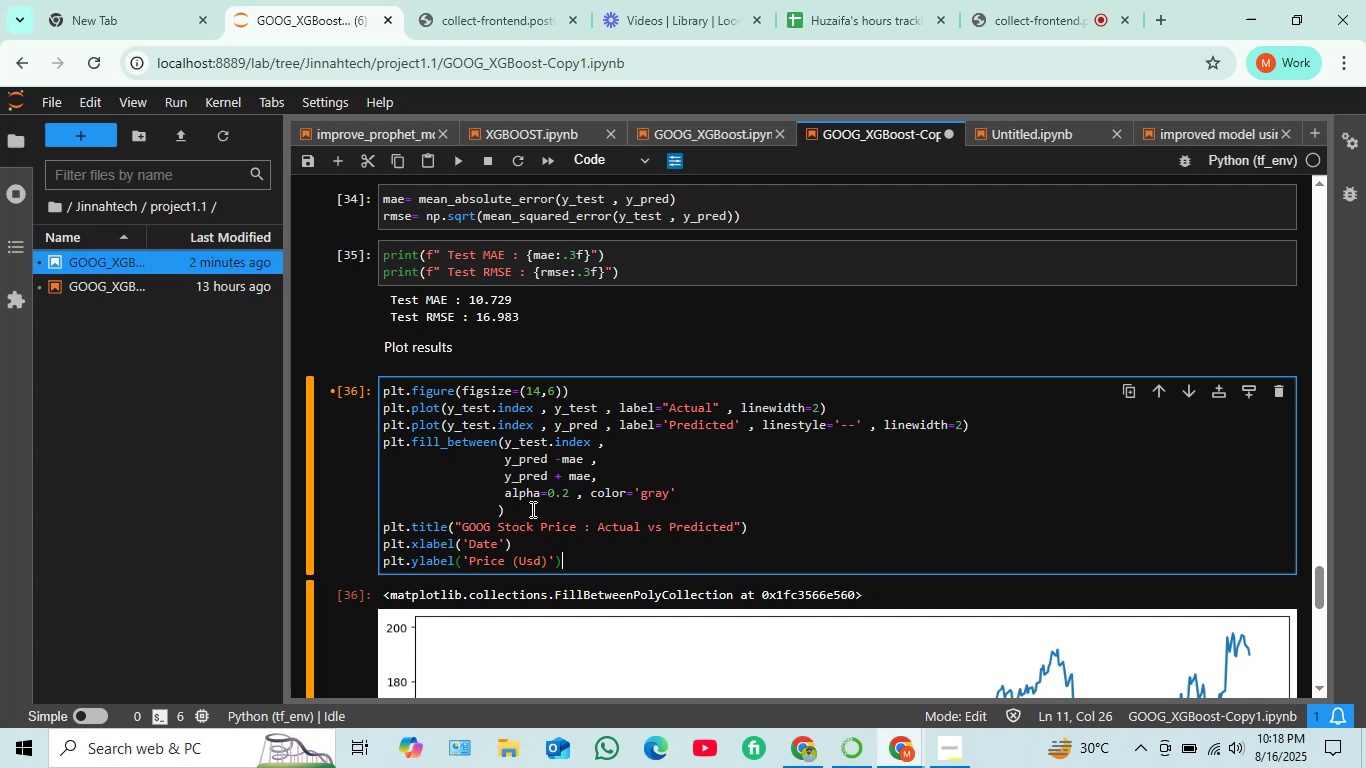 
key(Enter)
 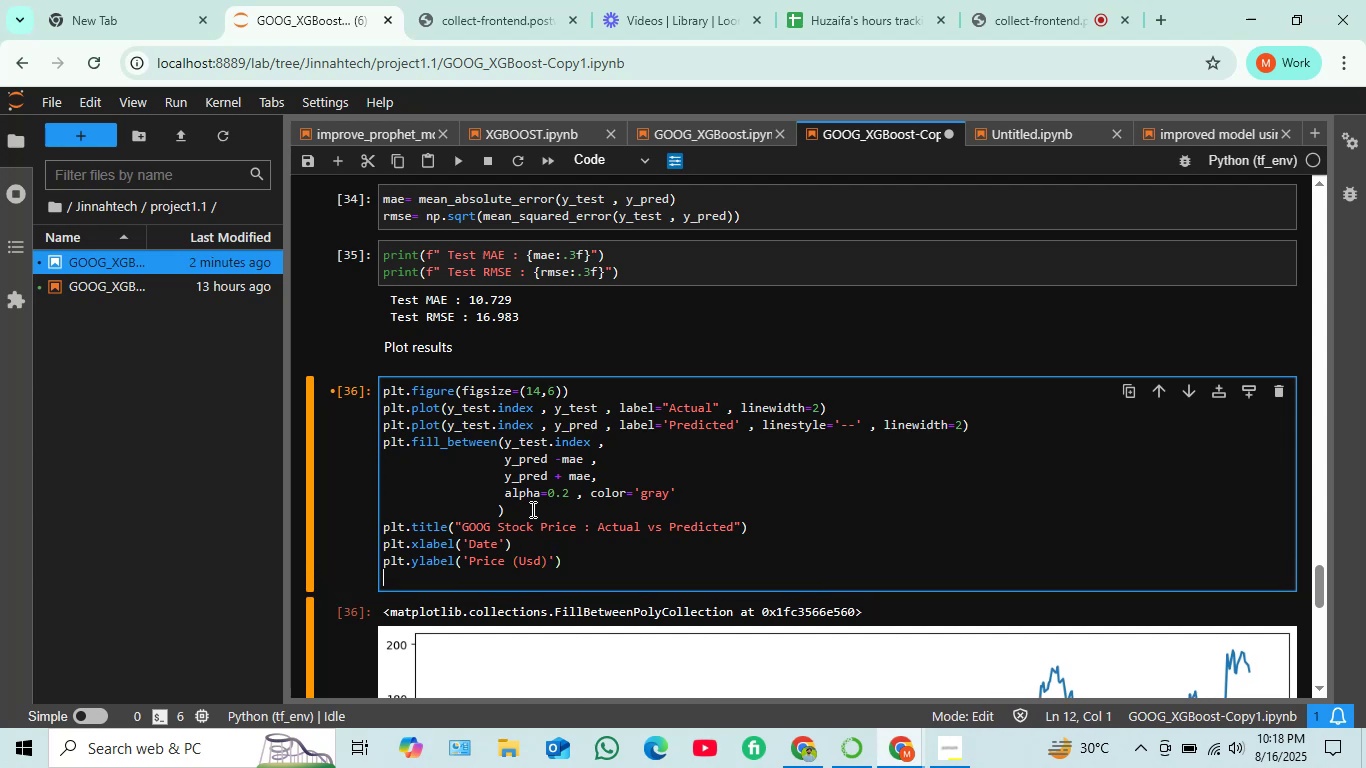 
type(plt)
 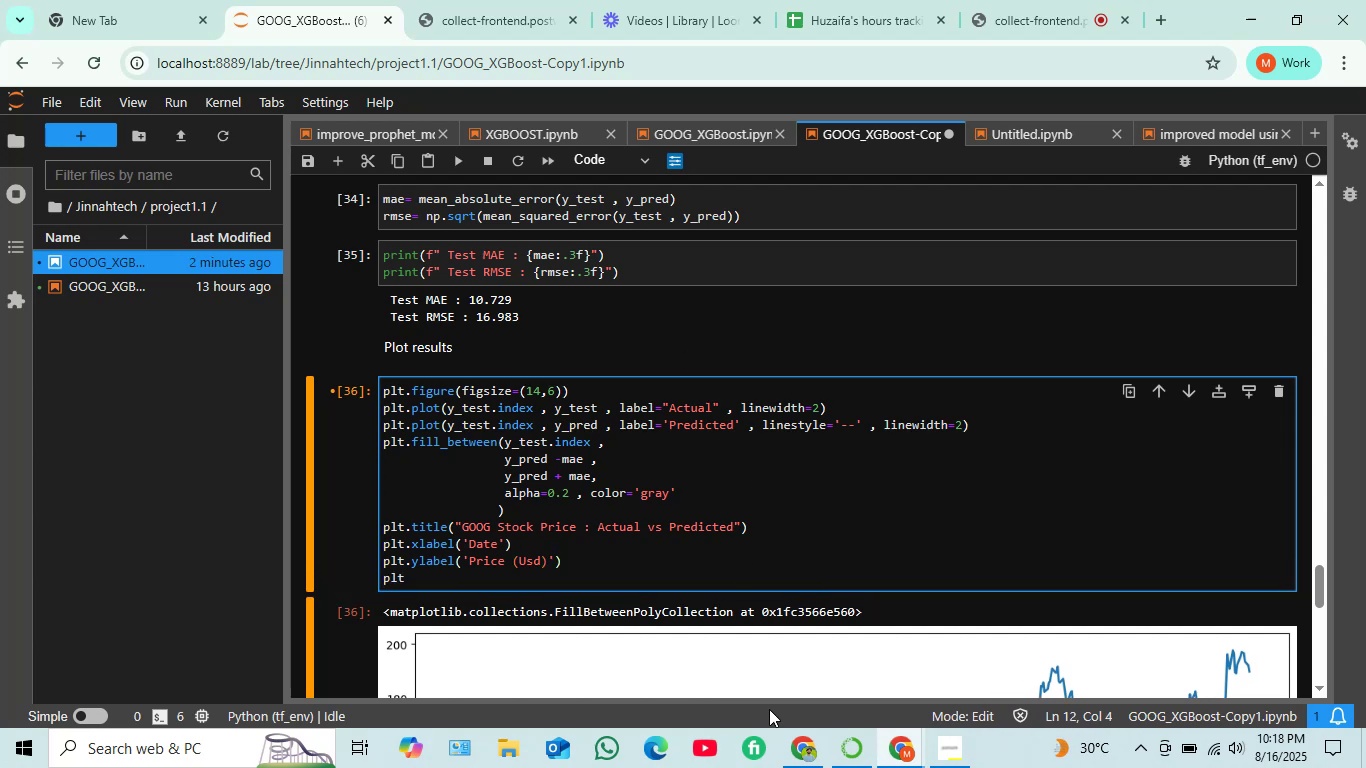 
left_click([799, 757])
 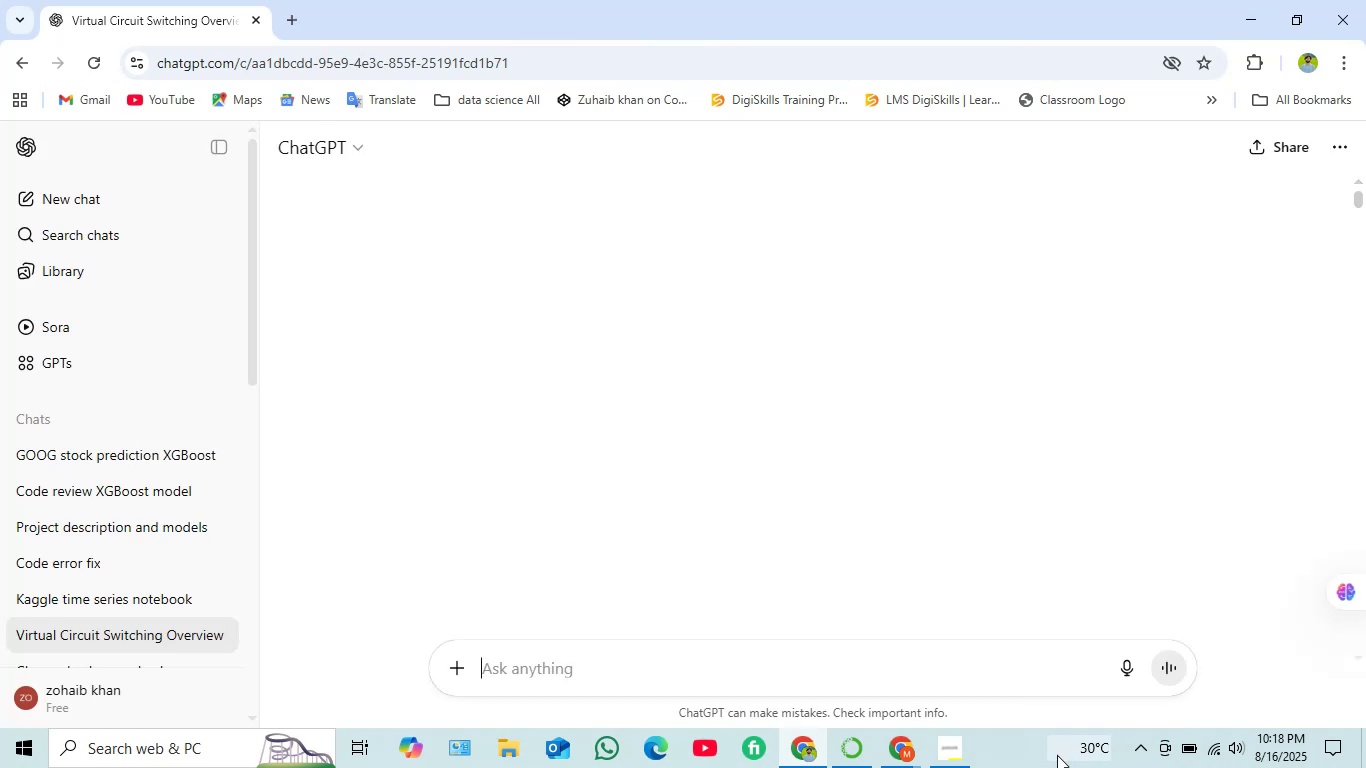 
wait(13.41)
 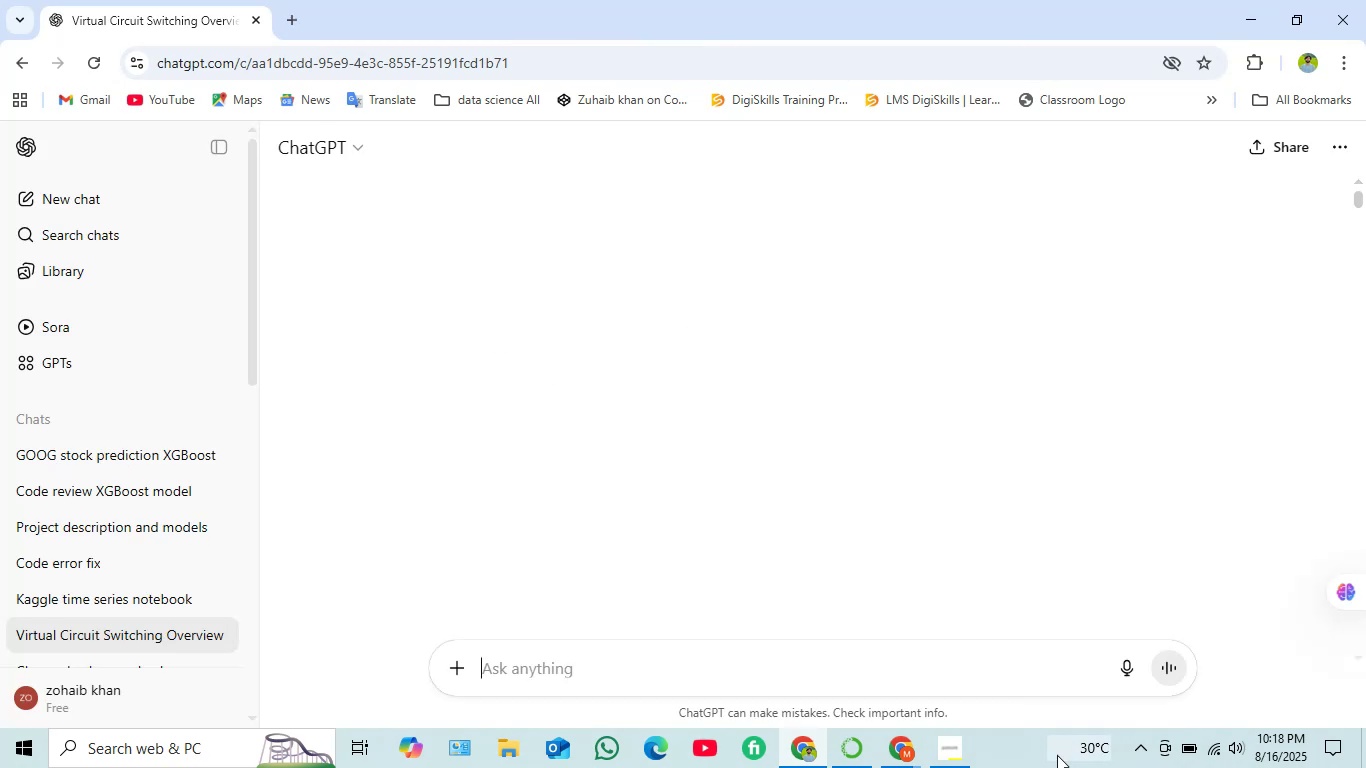 
left_click([156, 455])
 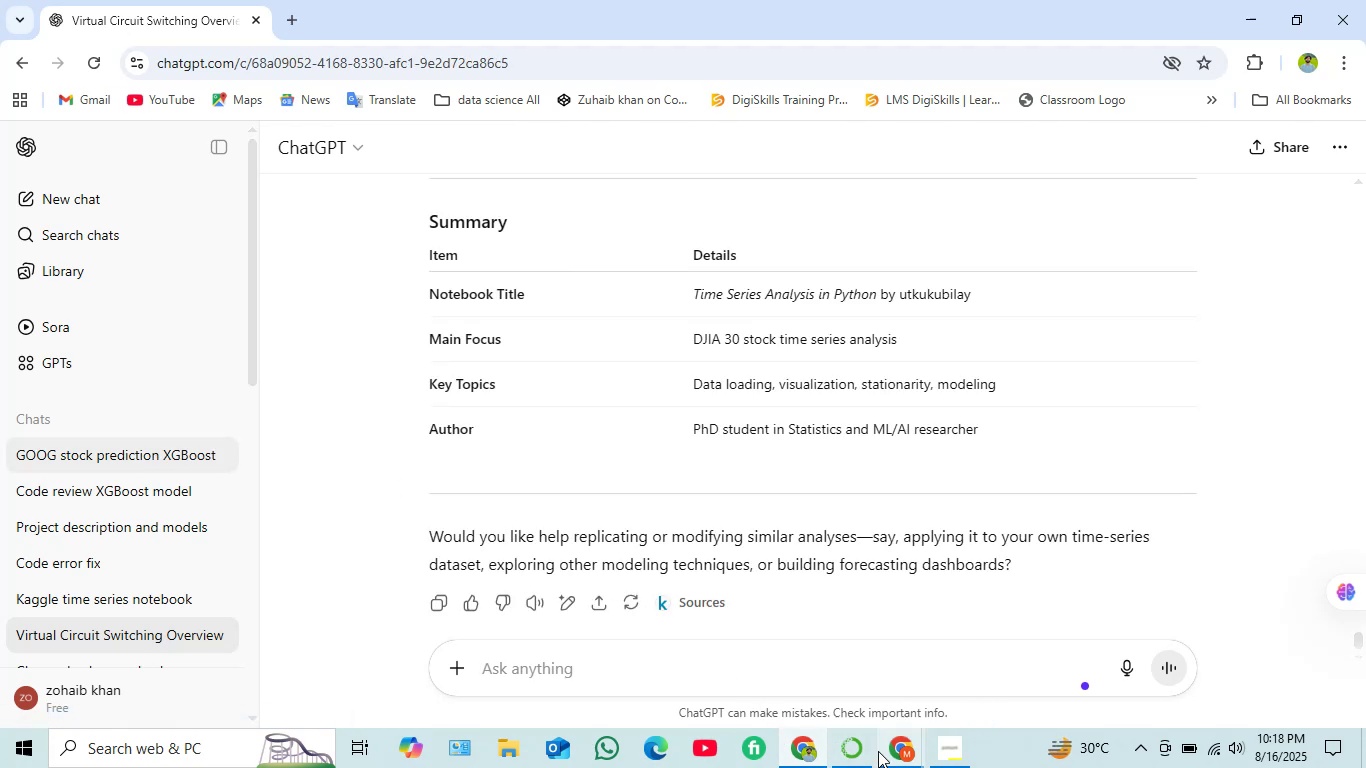 
left_click([894, 751])
 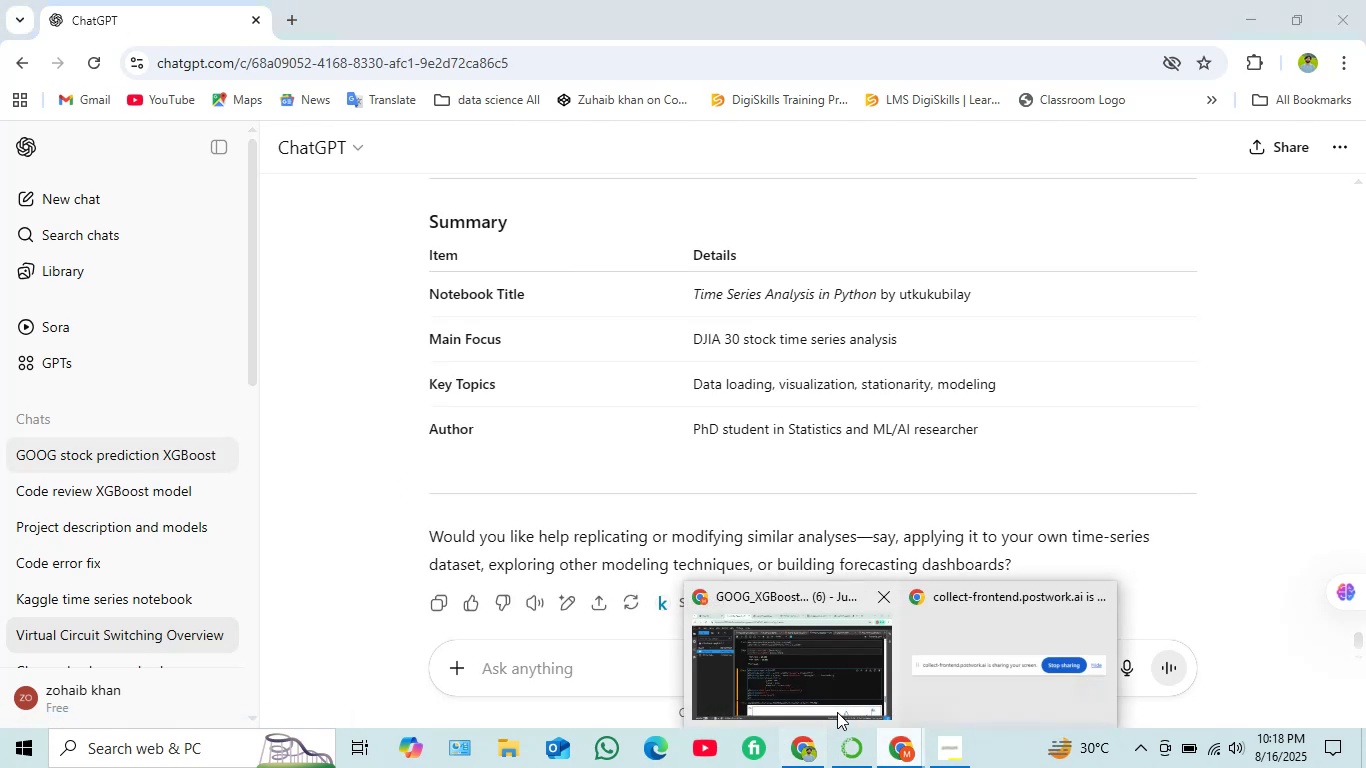 
left_click([838, 710])
 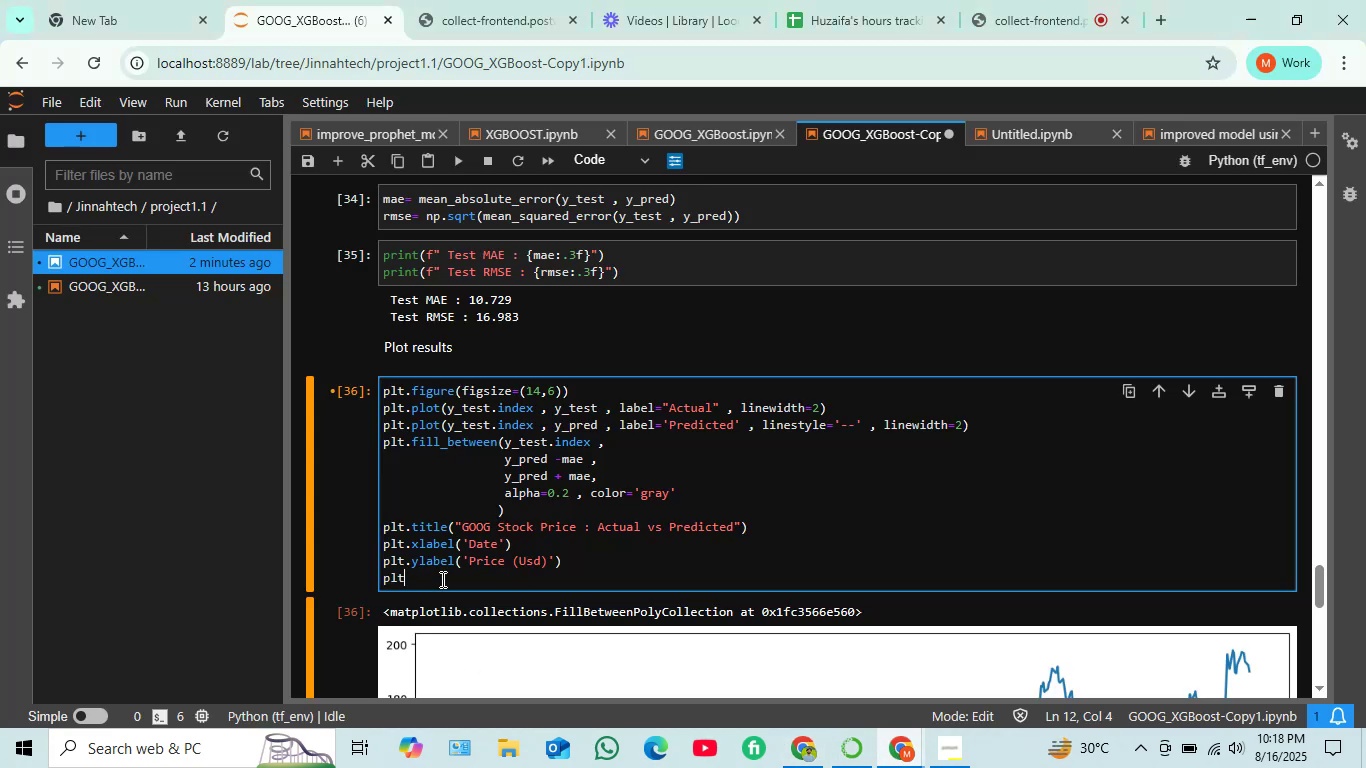 
type(.legend())
 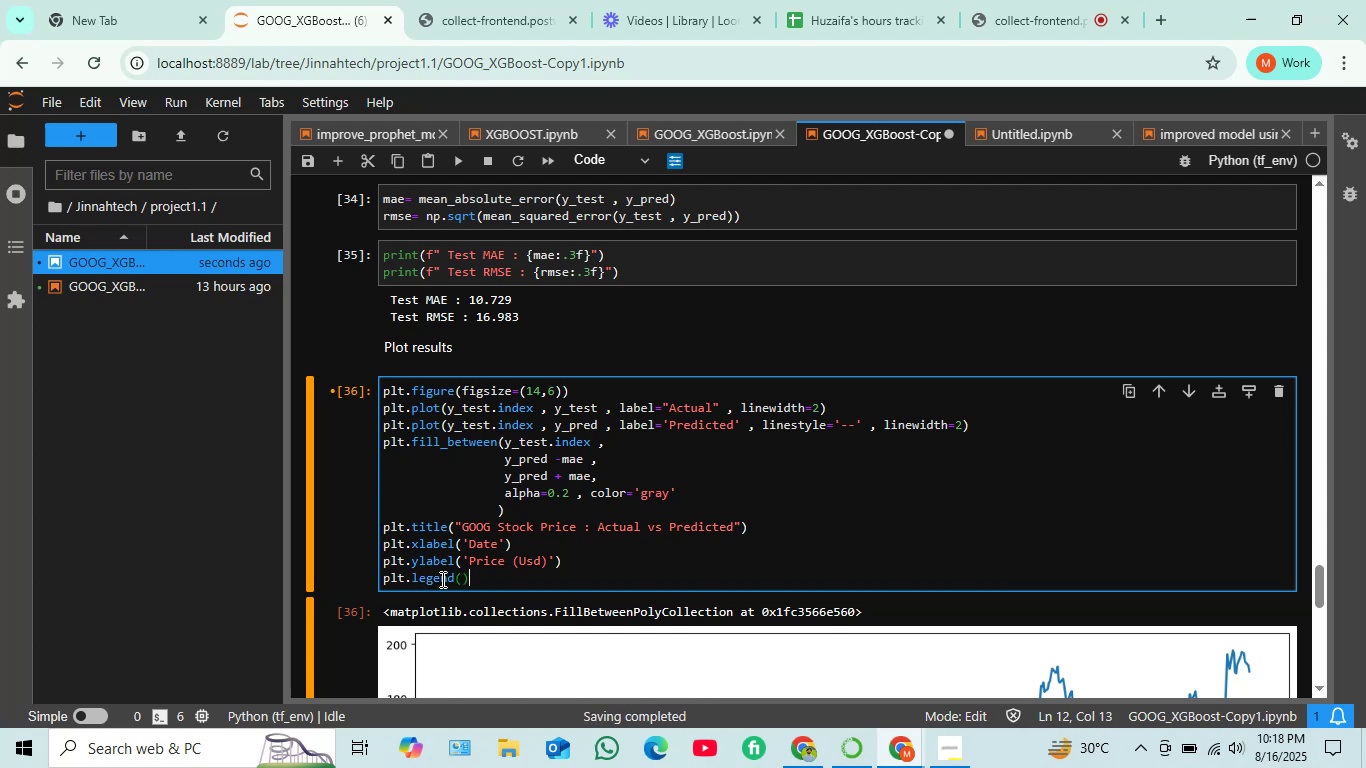 
left_click([802, 748])
 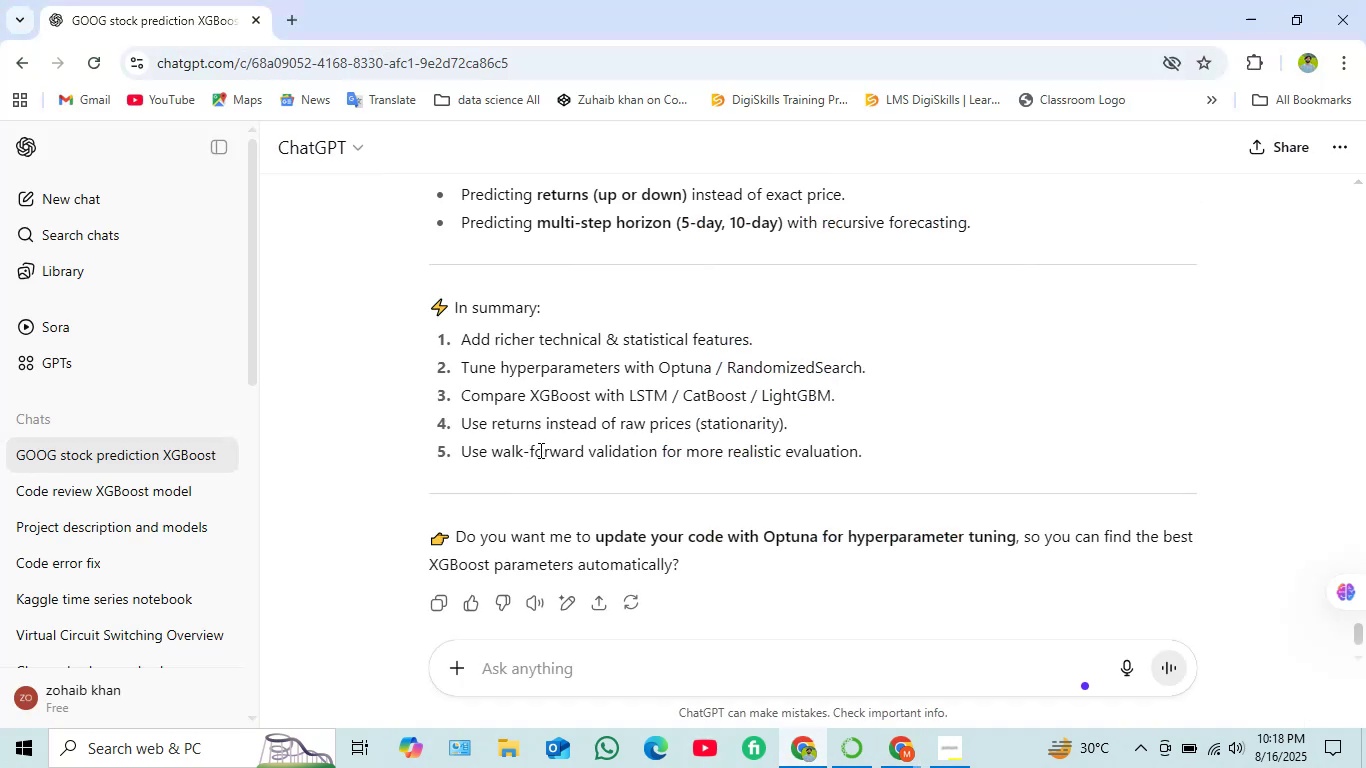 
scroll: coordinate [519, 447], scroll_direction: down, amount: 7.0
 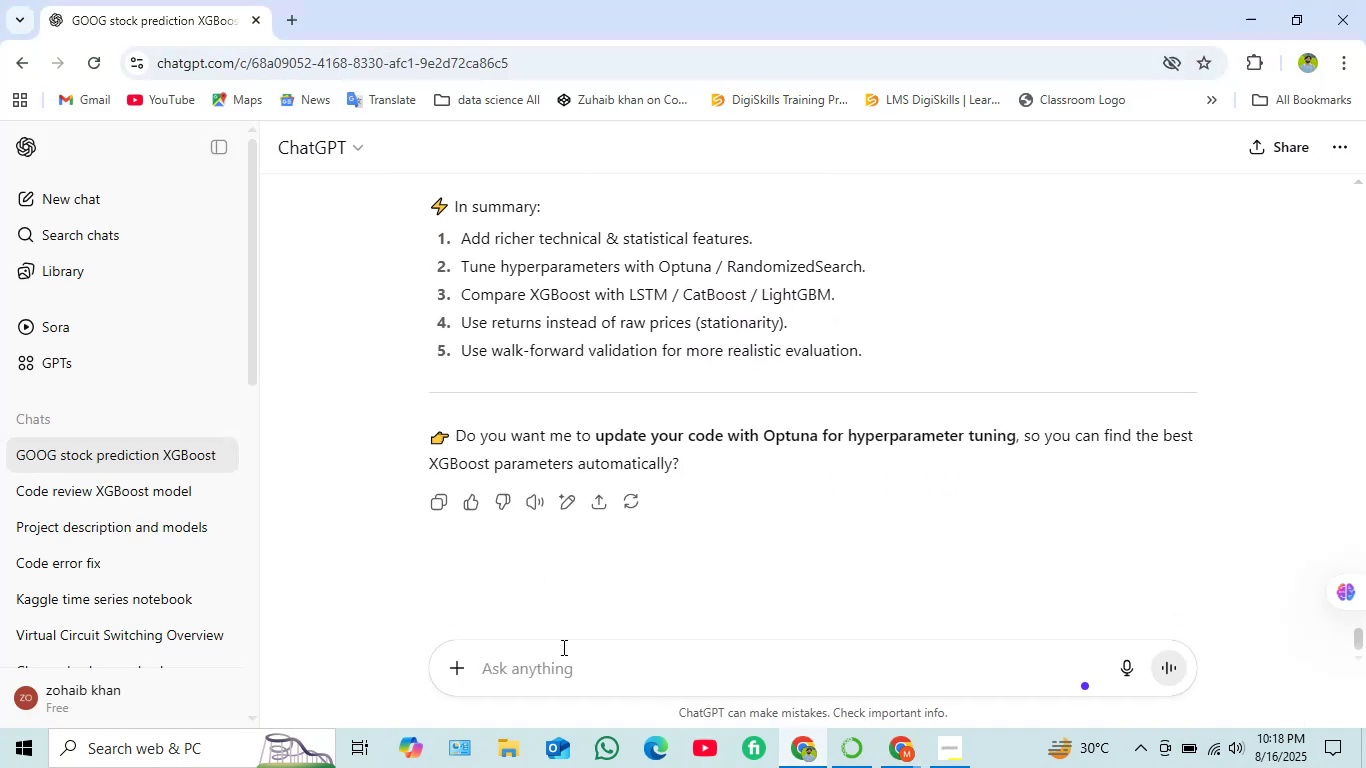 
left_click([560, 671])
 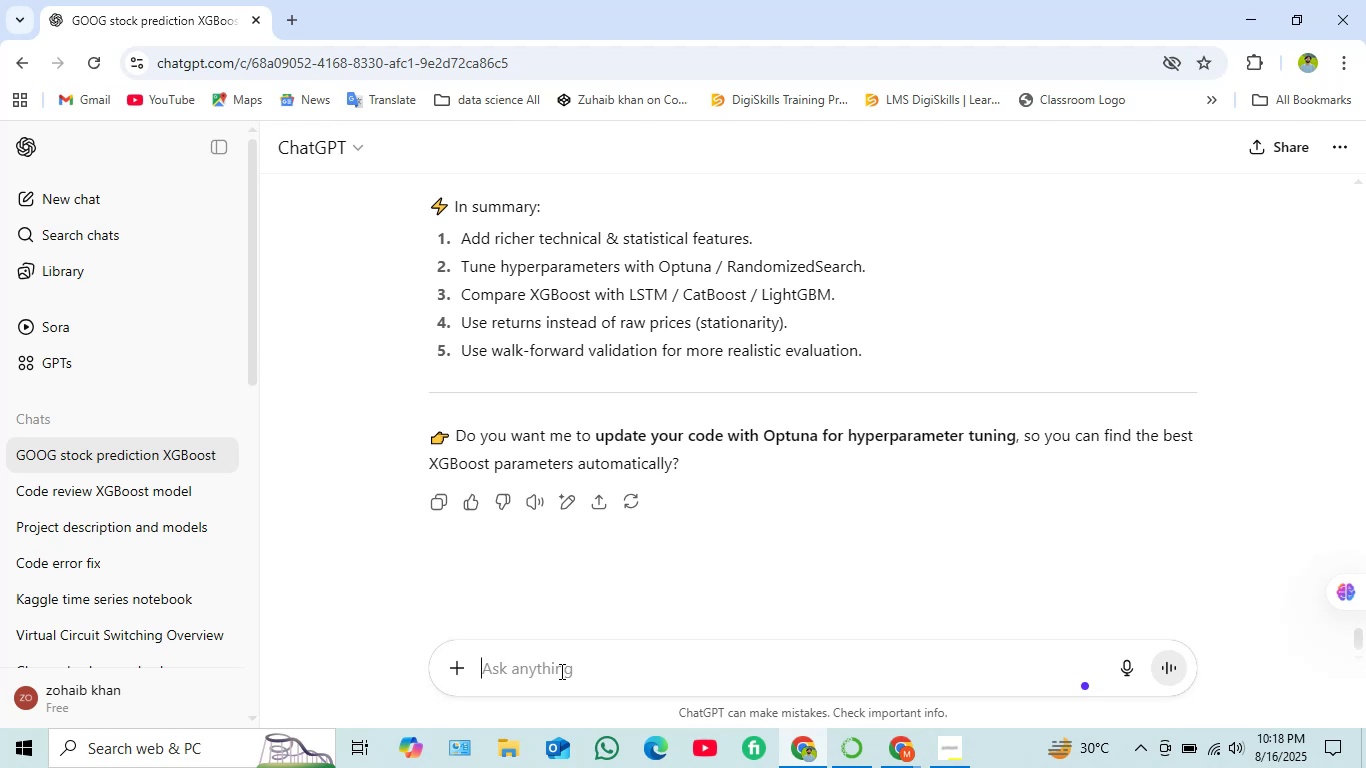 
key(Control+V)
 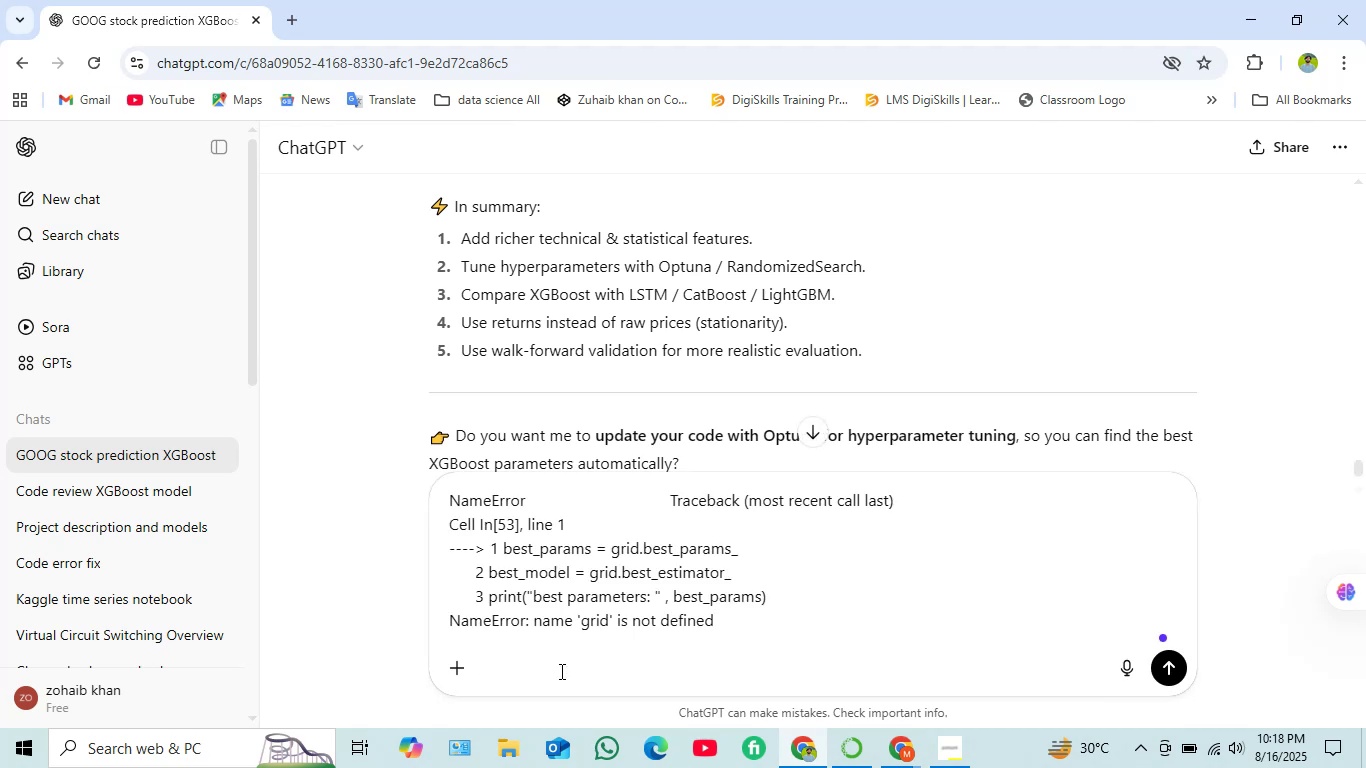 
key(Enter)
 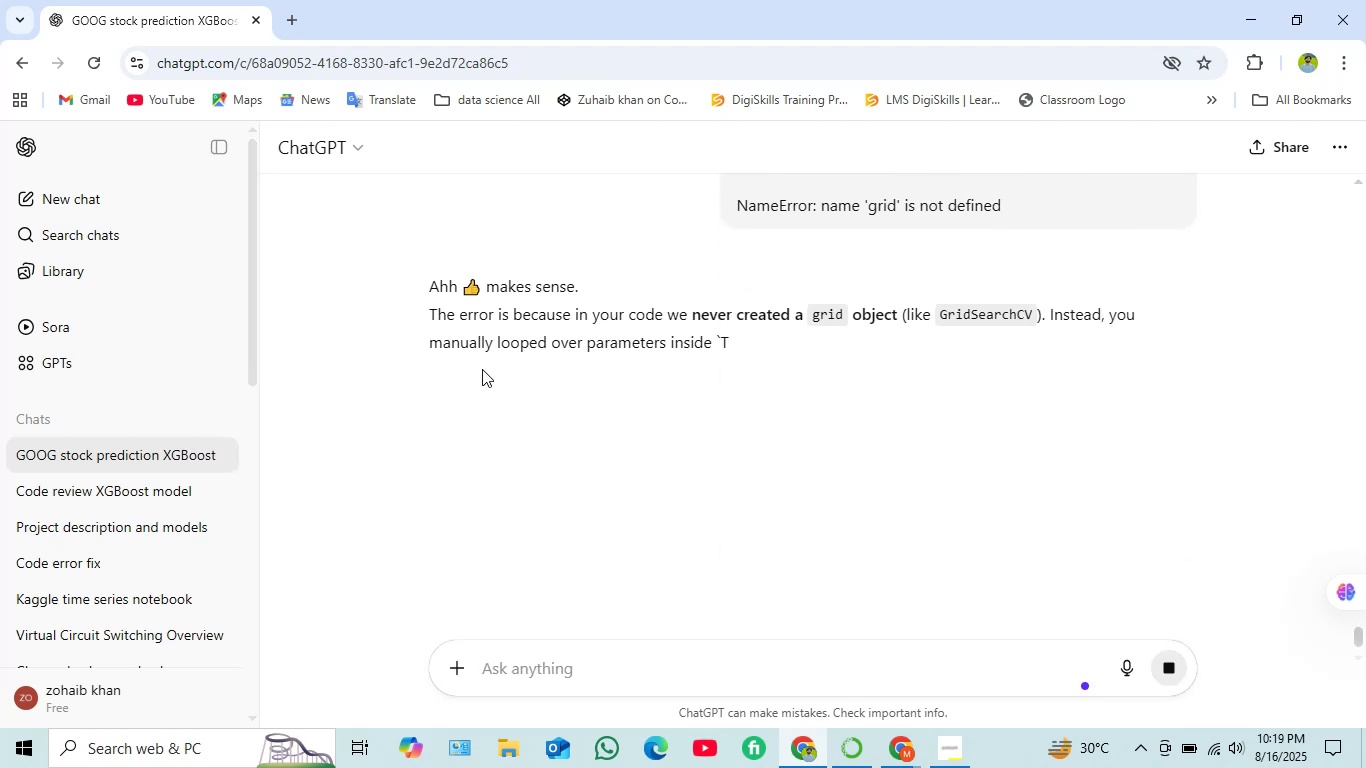 
mouse_move([522, 353])
 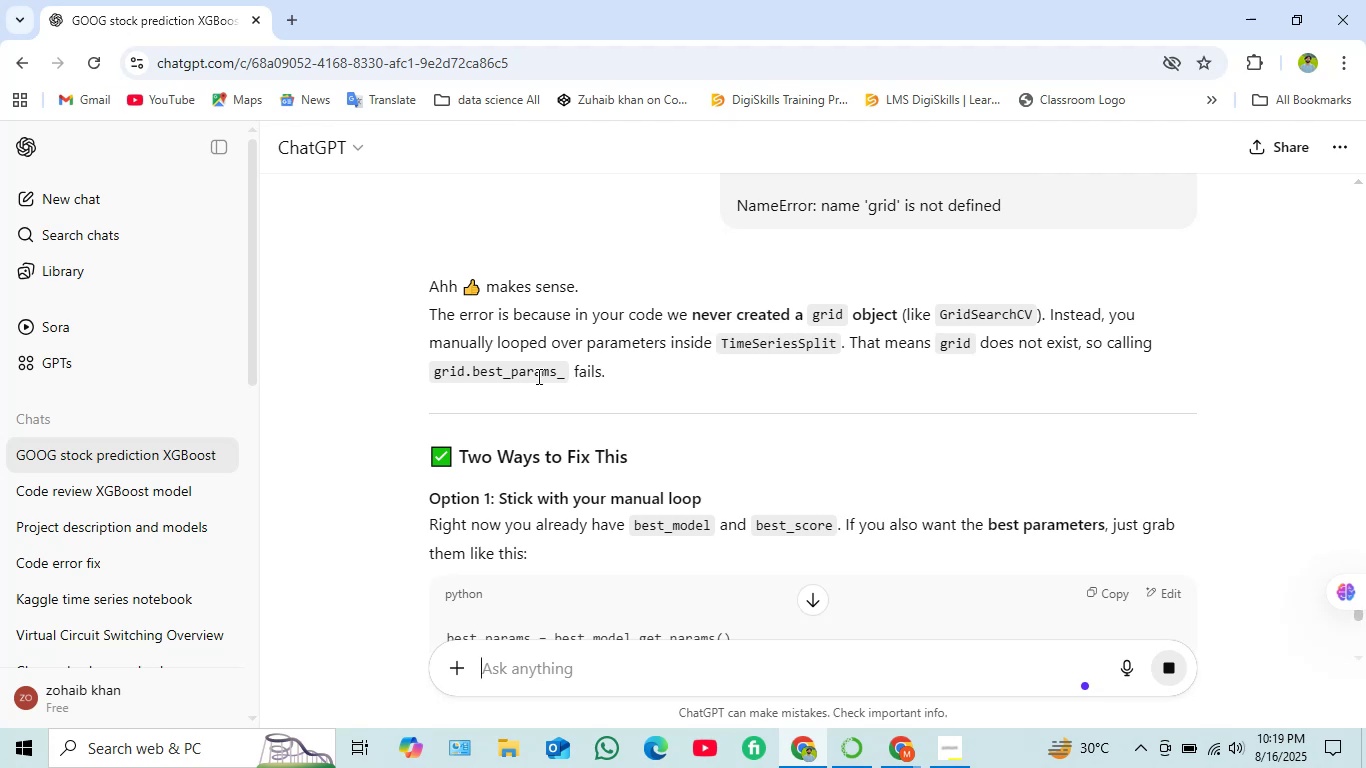 
wait(6.59)
 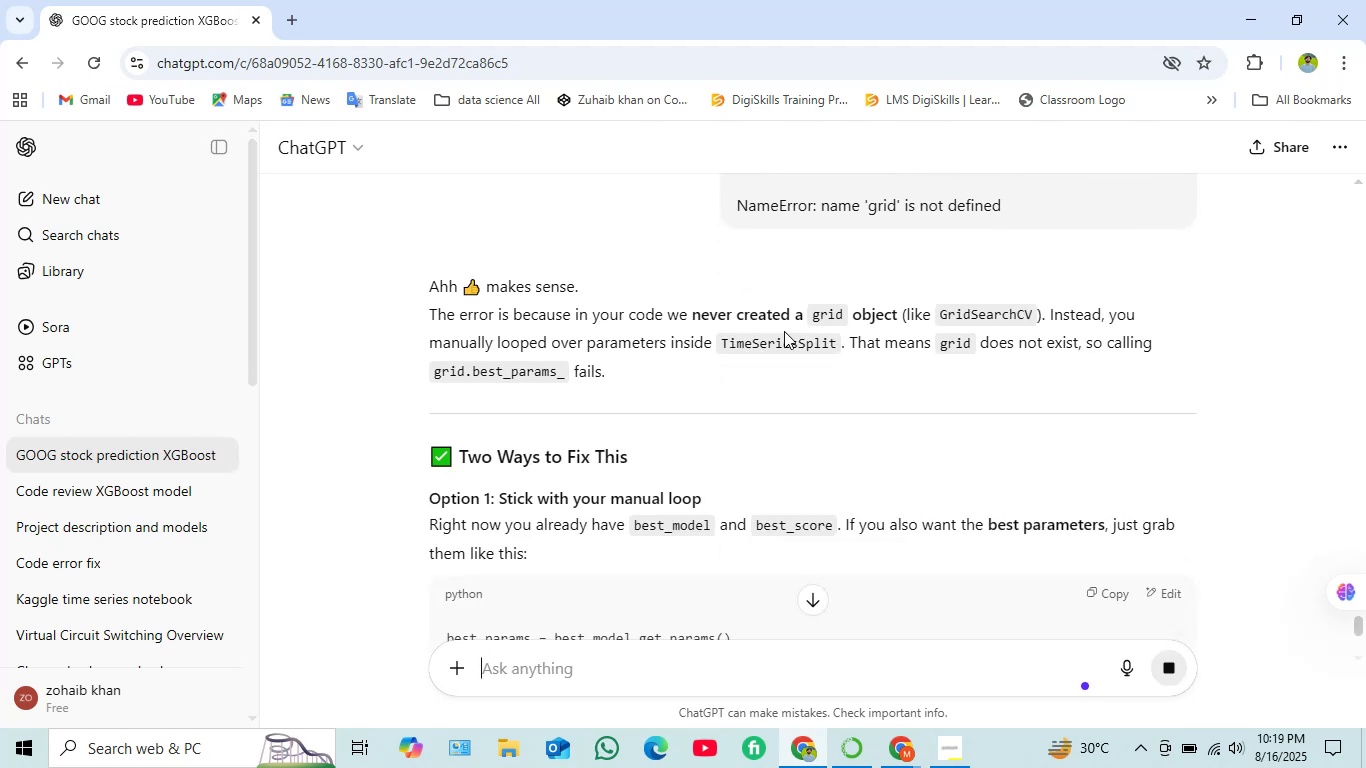 
scroll: coordinate [592, 426], scroll_direction: down, amount: 2.0
 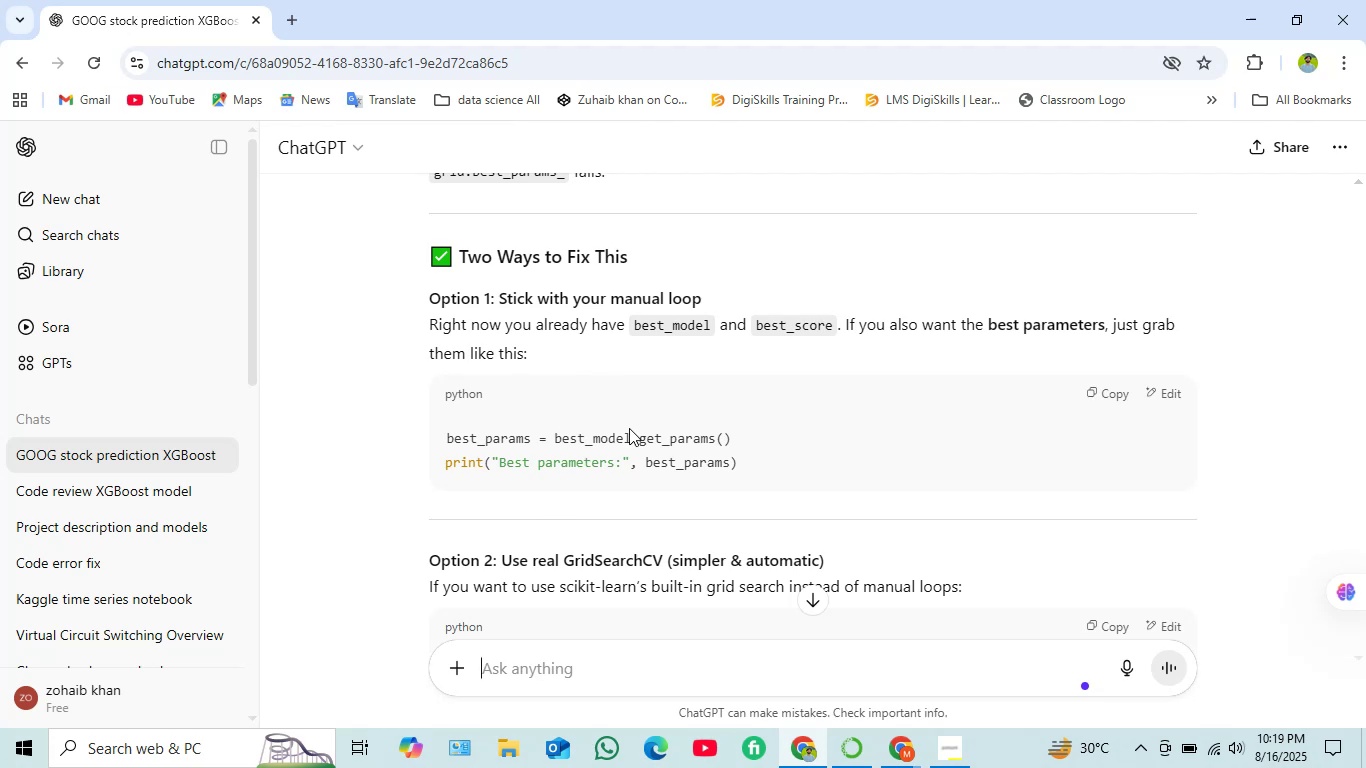 
wait(26.12)
 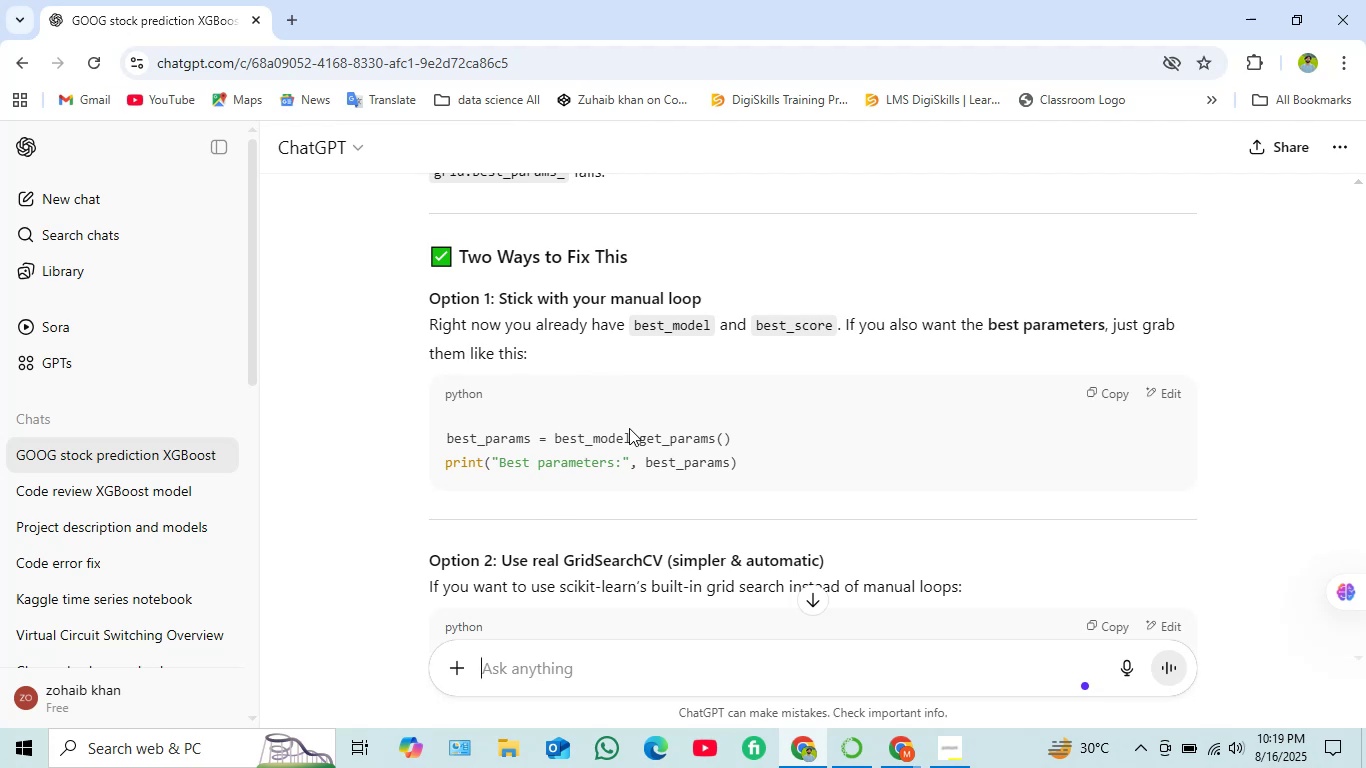 
scroll: coordinate [511, 434], scroll_direction: down, amount: 4.0
 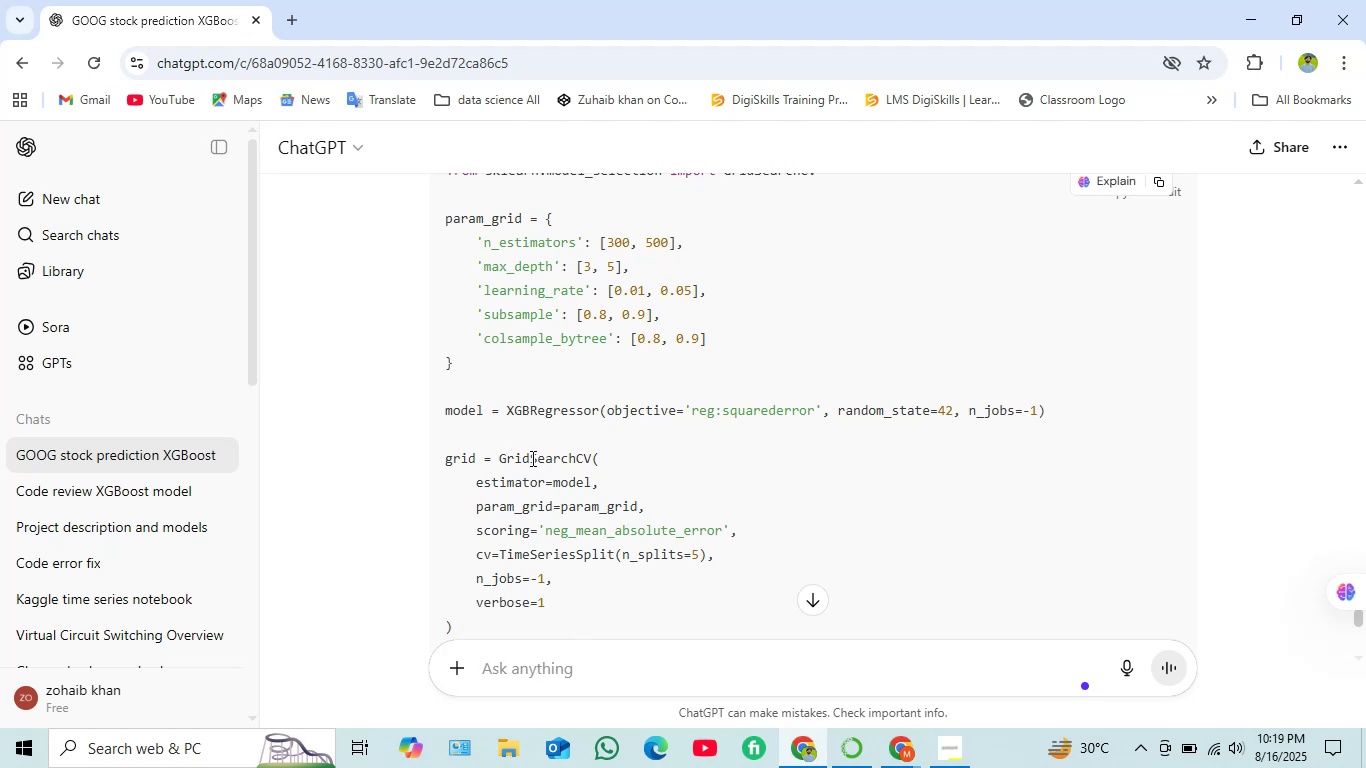 
wait(5.98)
 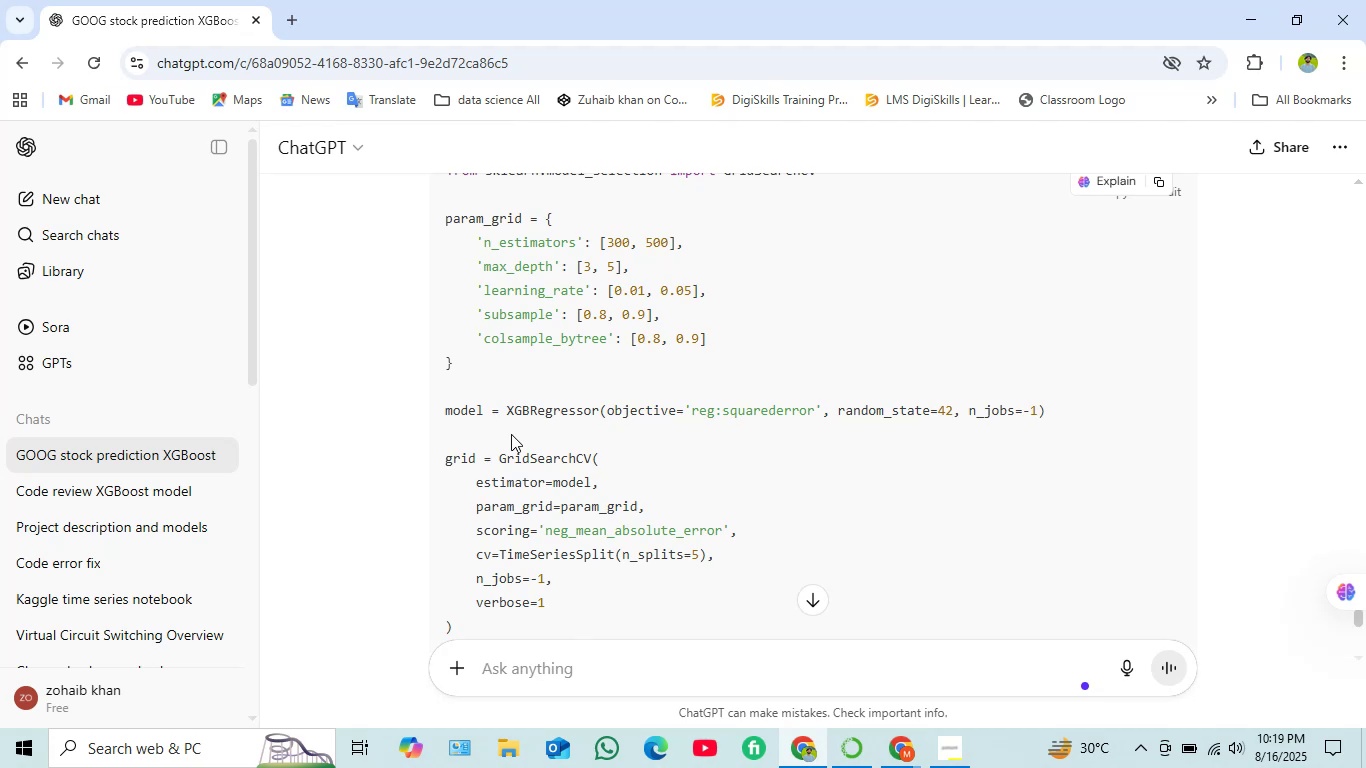 
left_click([811, 749])
 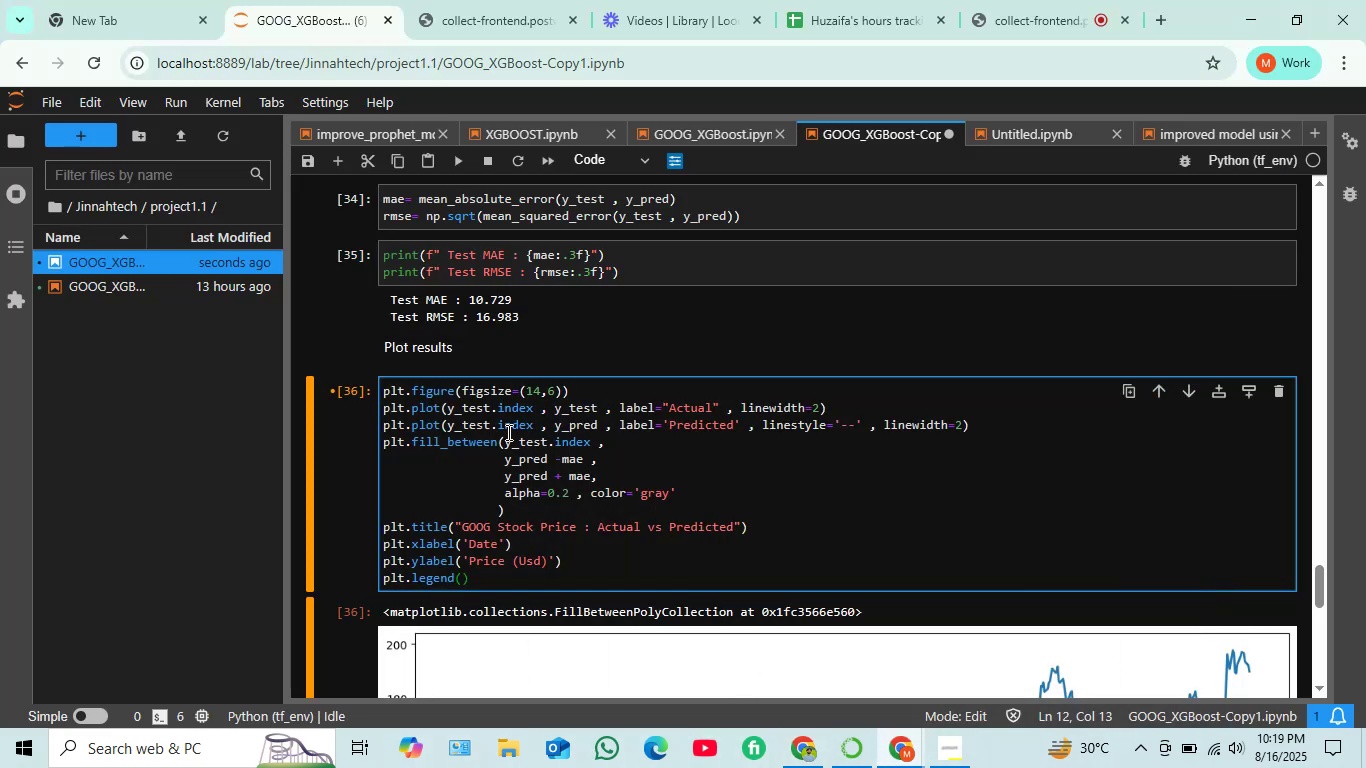 
scroll: coordinate [506, 427], scroll_direction: up, amount: 24.0
 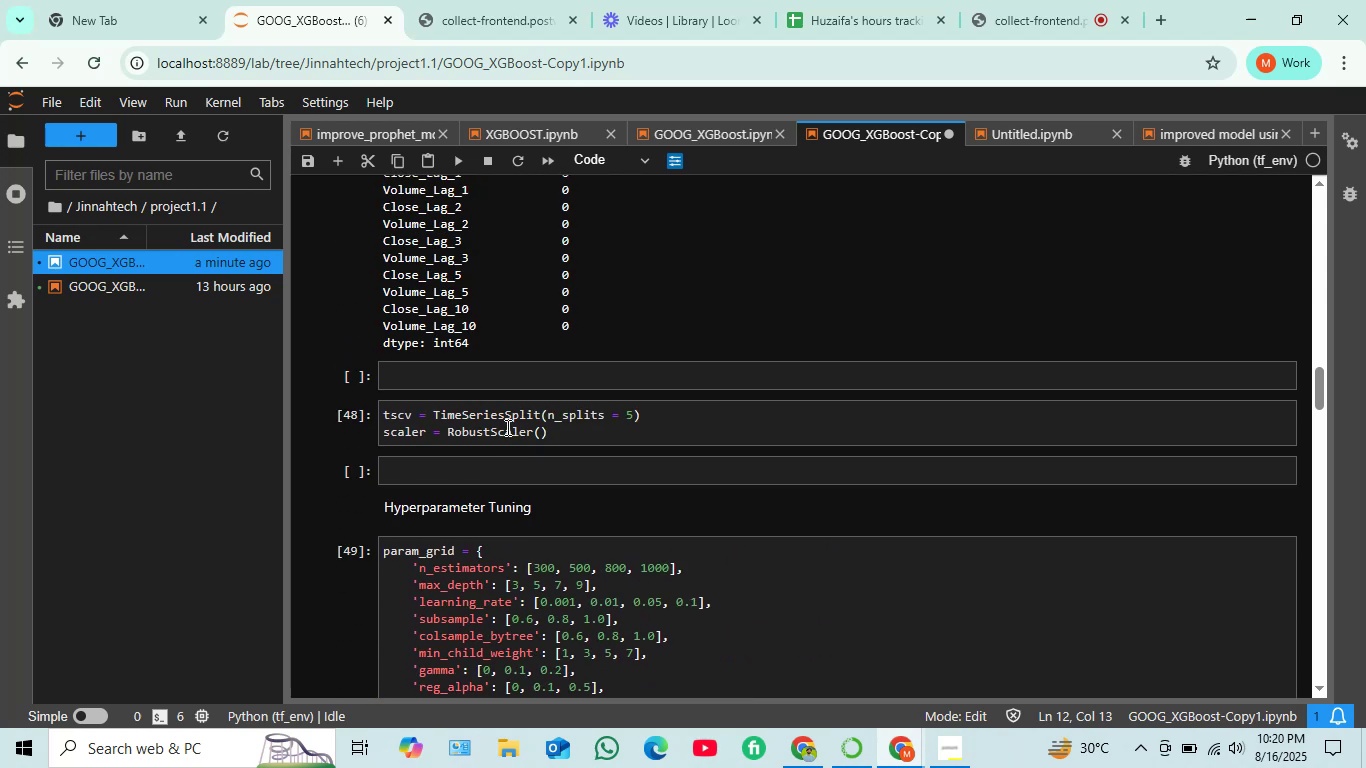 
scroll: coordinate [466, 498], scroll_direction: down, amount: 8.0
 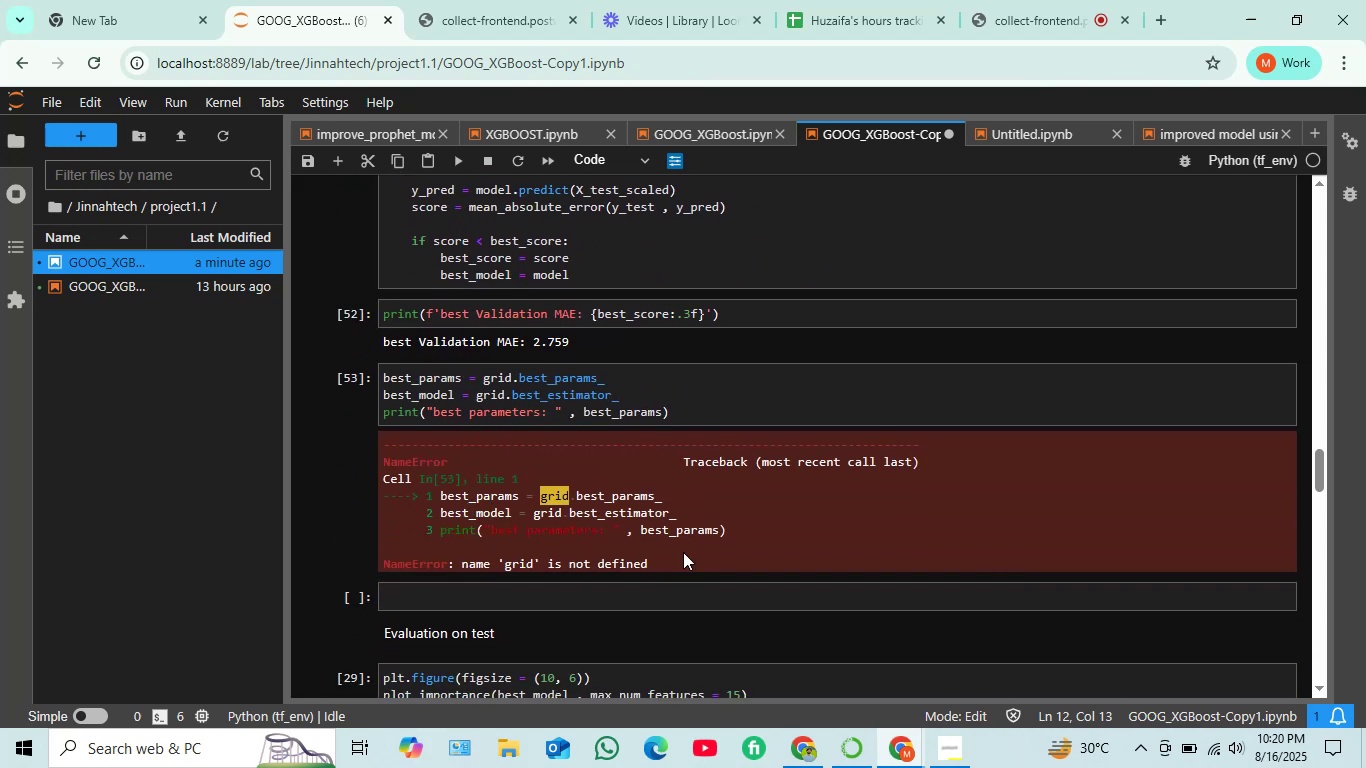 
mouse_move([836, 756])
 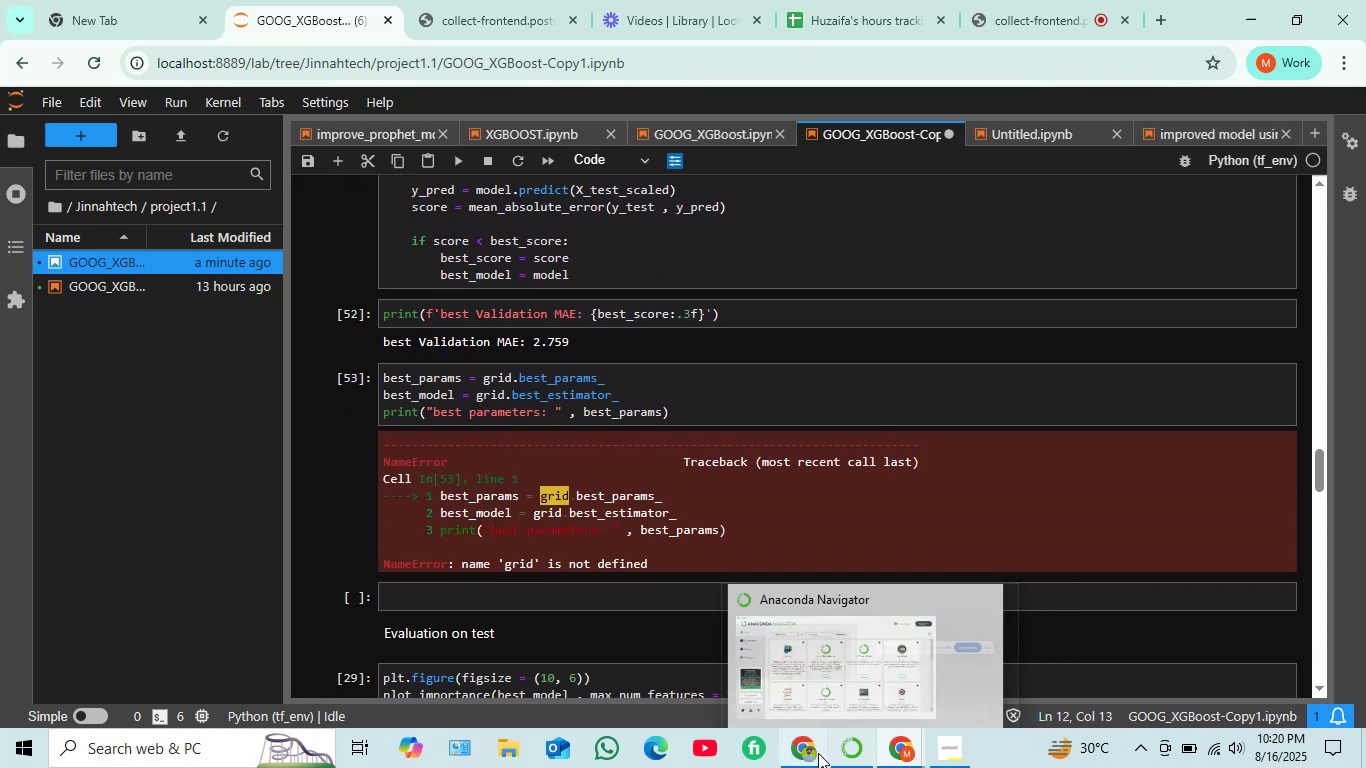 
left_click([815, 752])
 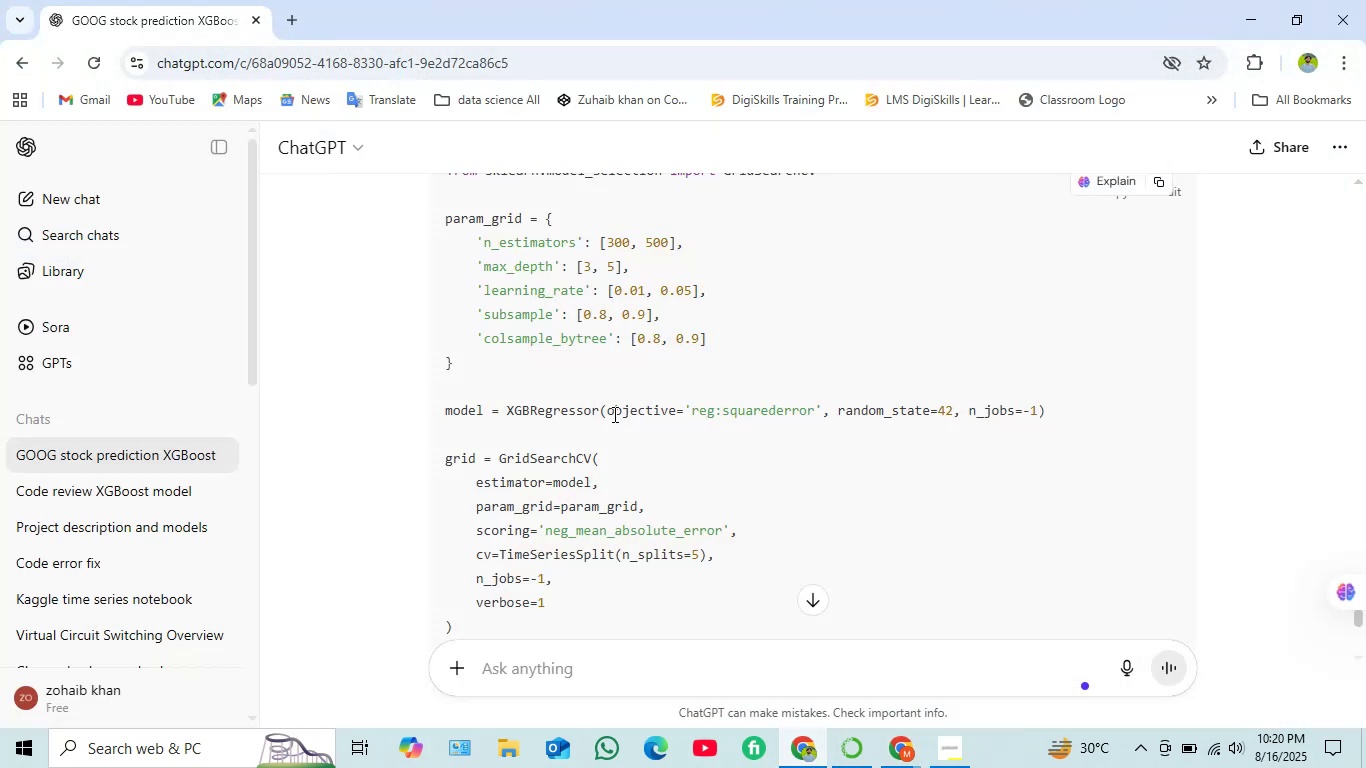 
scroll: coordinate [613, 413], scroll_direction: up, amount: 1.0
 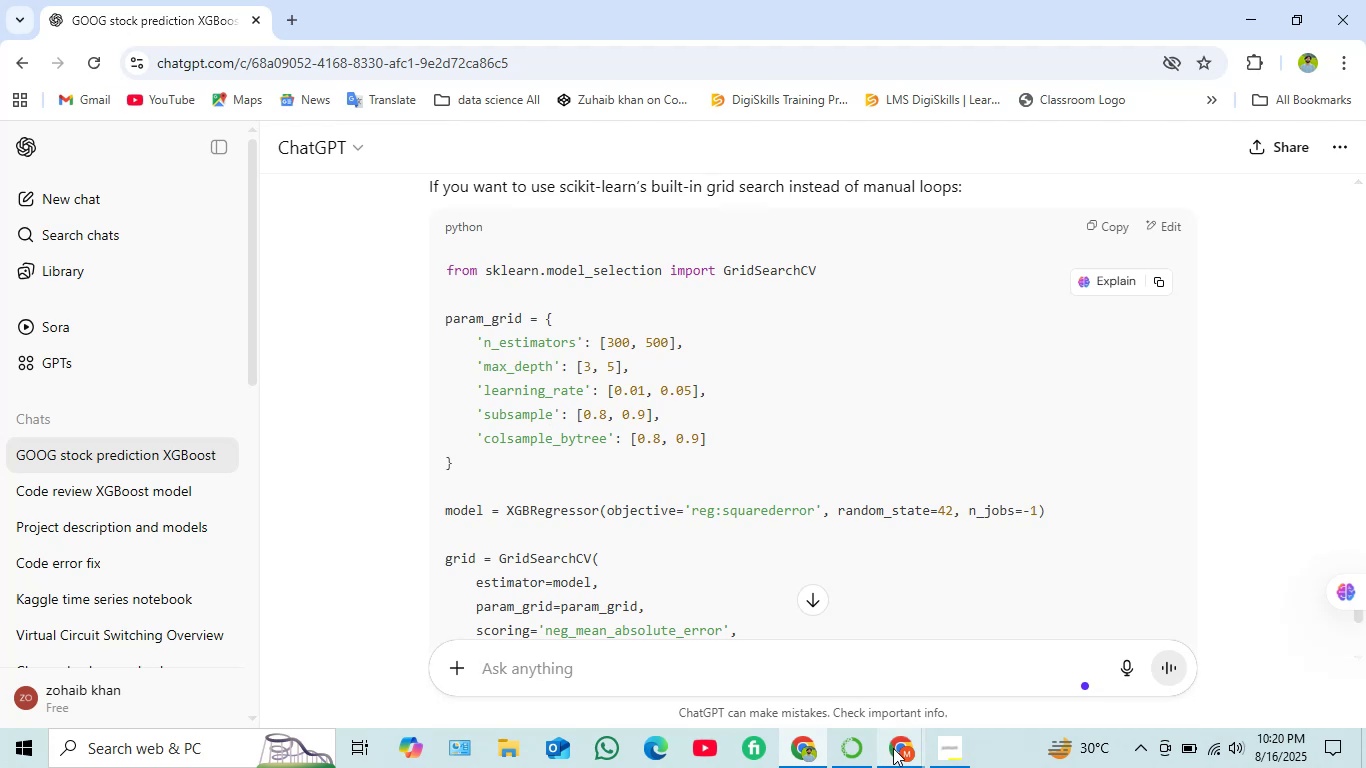 
left_click([808, 665])
 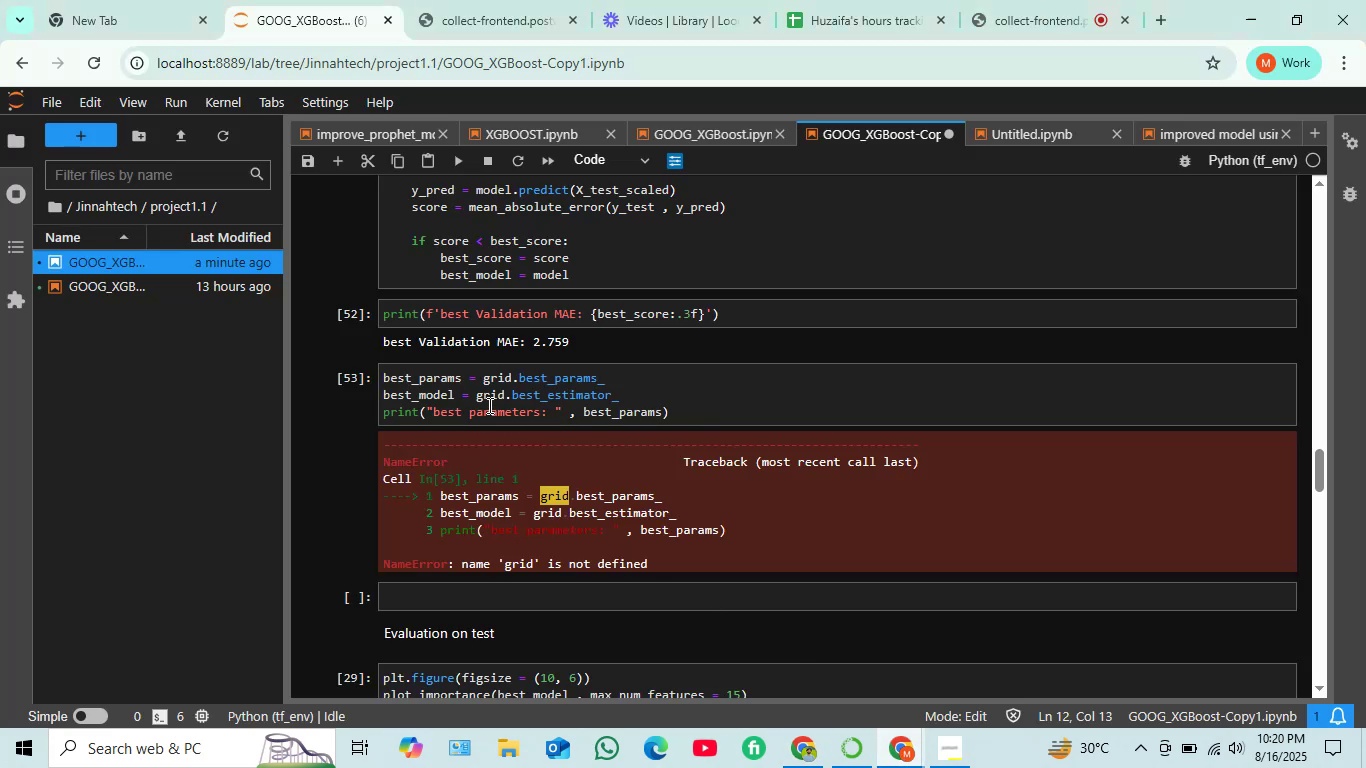 
scroll: coordinate [488, 405], scroll_direction: up, amount: 3.0
 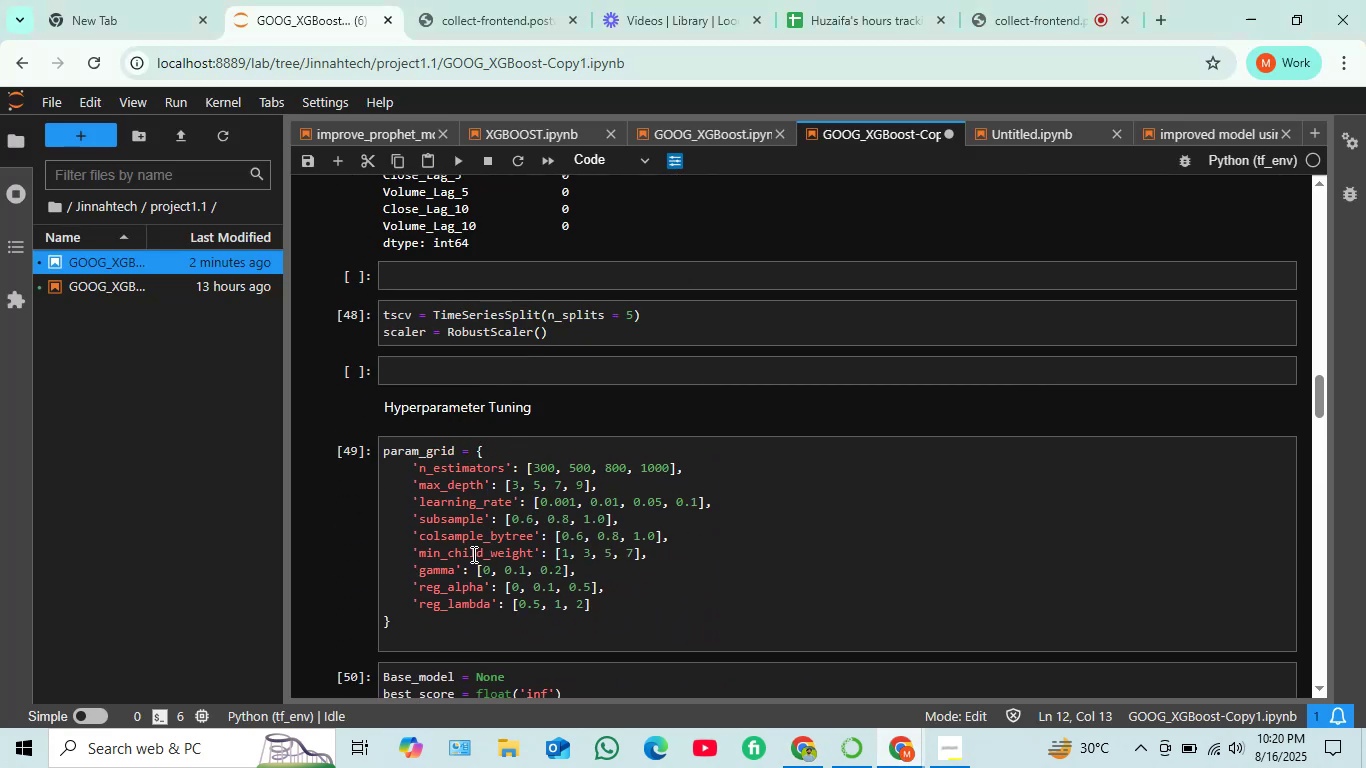 
scroll: coordinate [454, 483], scroll_direction: down, amount: 8.0
 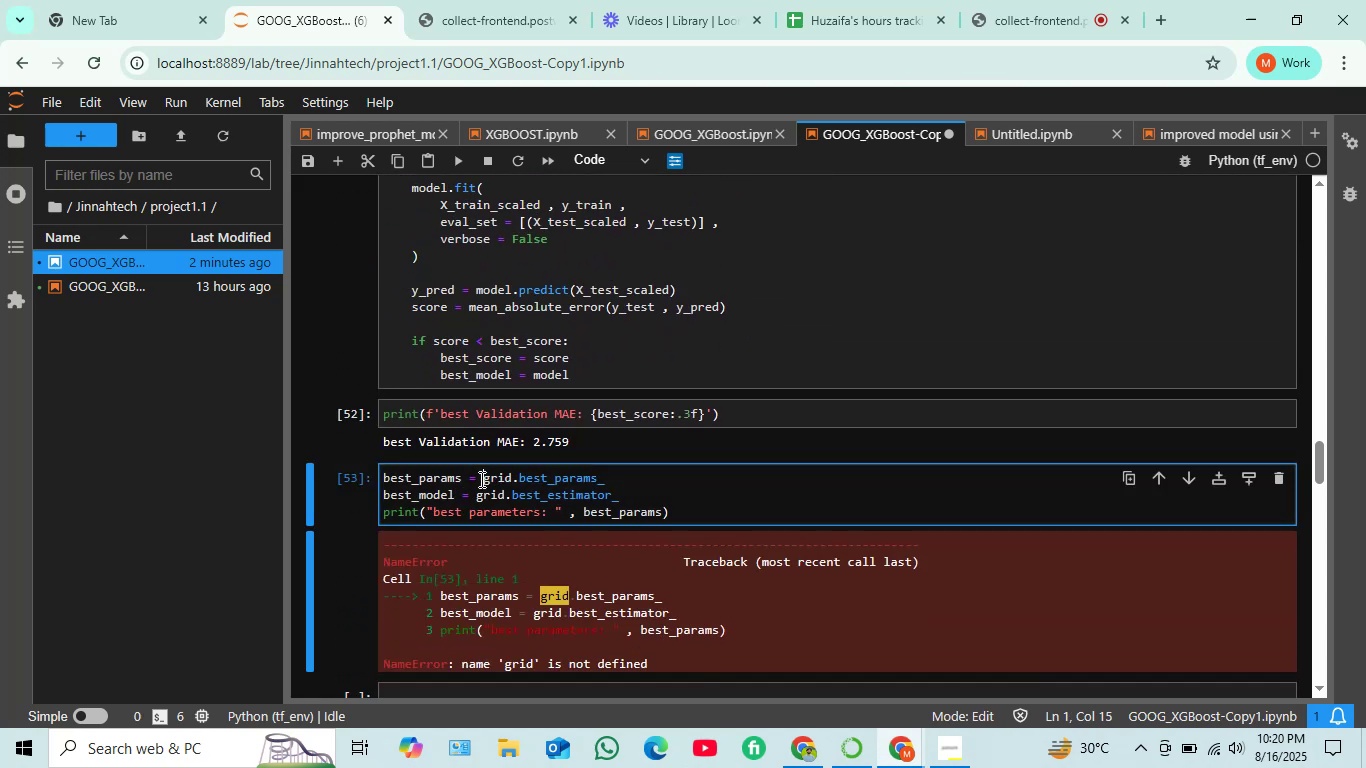 
type(par)
key(Backspace)
key(Backspace)
key(Backspace)
 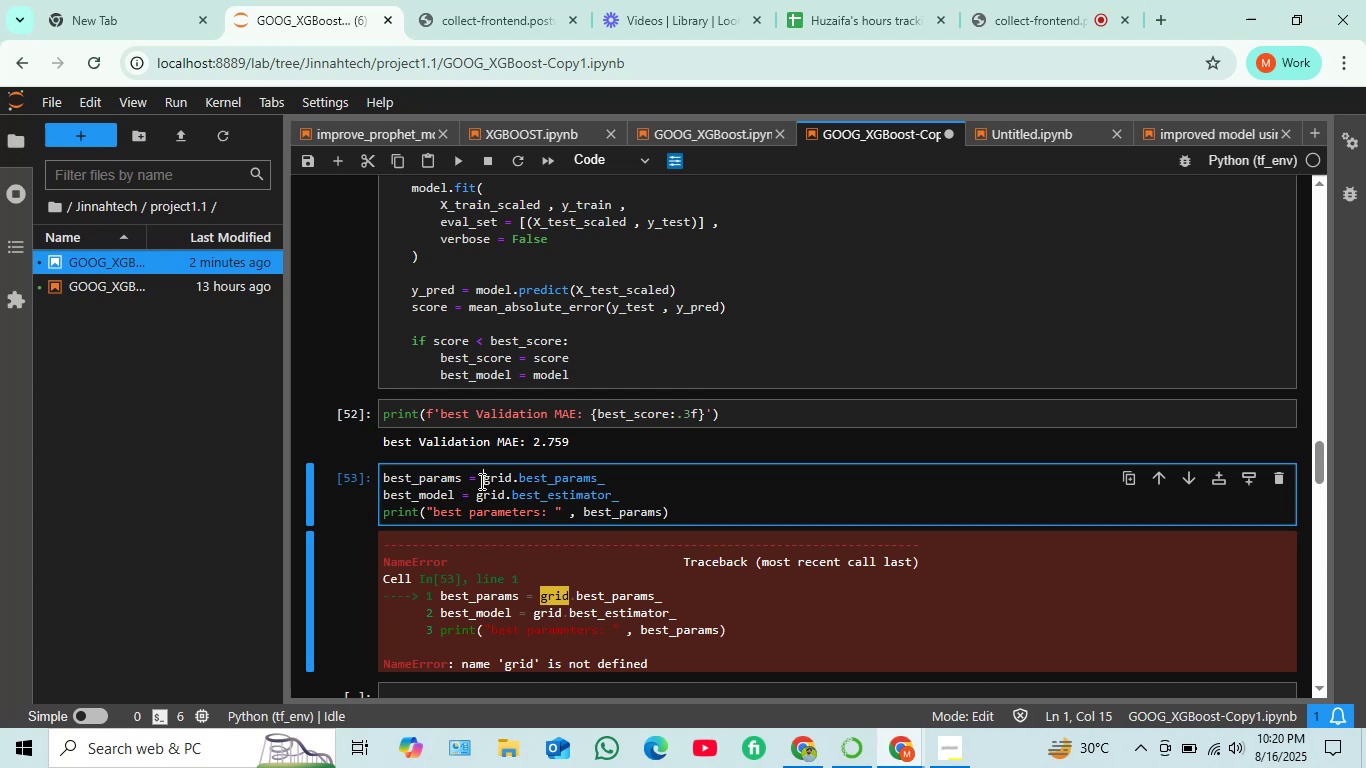 
scroll: coordinate [492, 462], scroll_direction: up, amount: 9.0
 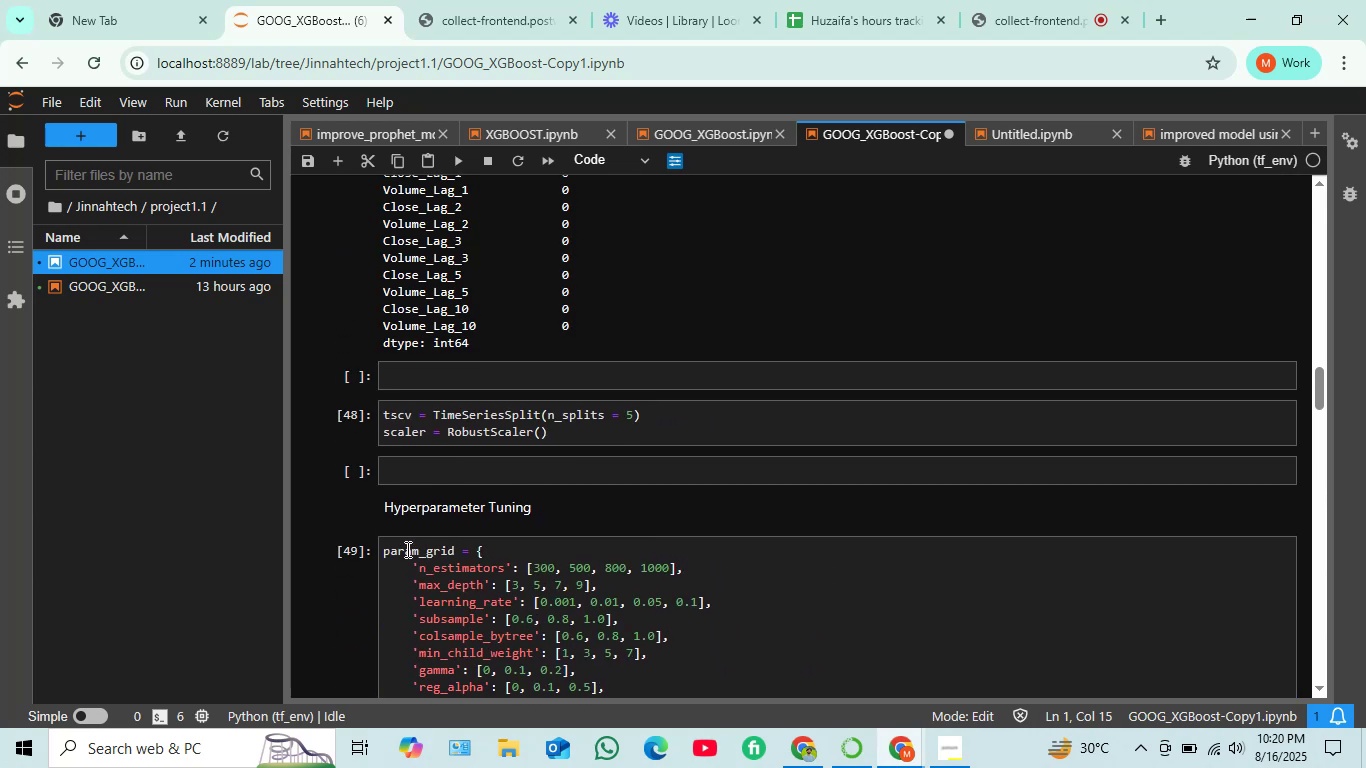 
double_click([408, 544])
 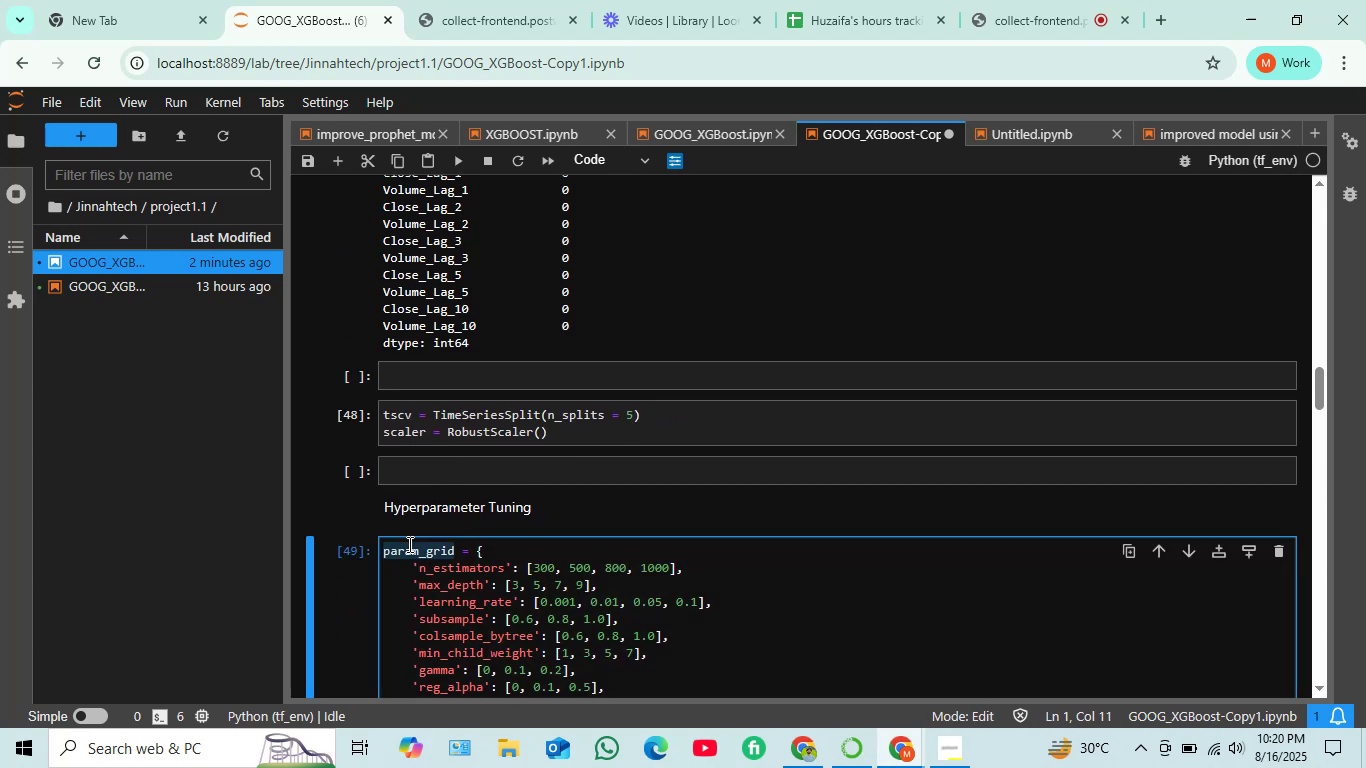 
hold_key(key=ControlLeft, duration=0.55)
 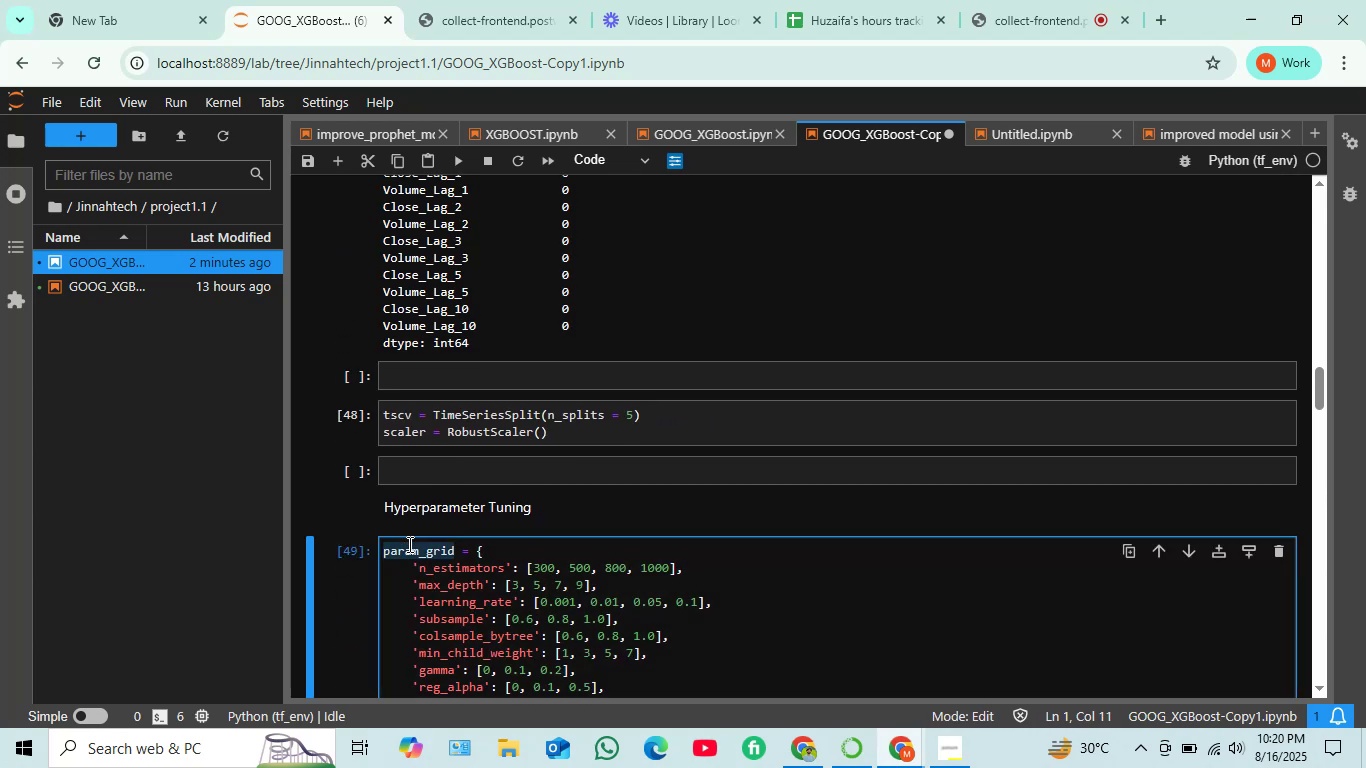 
key(C)
 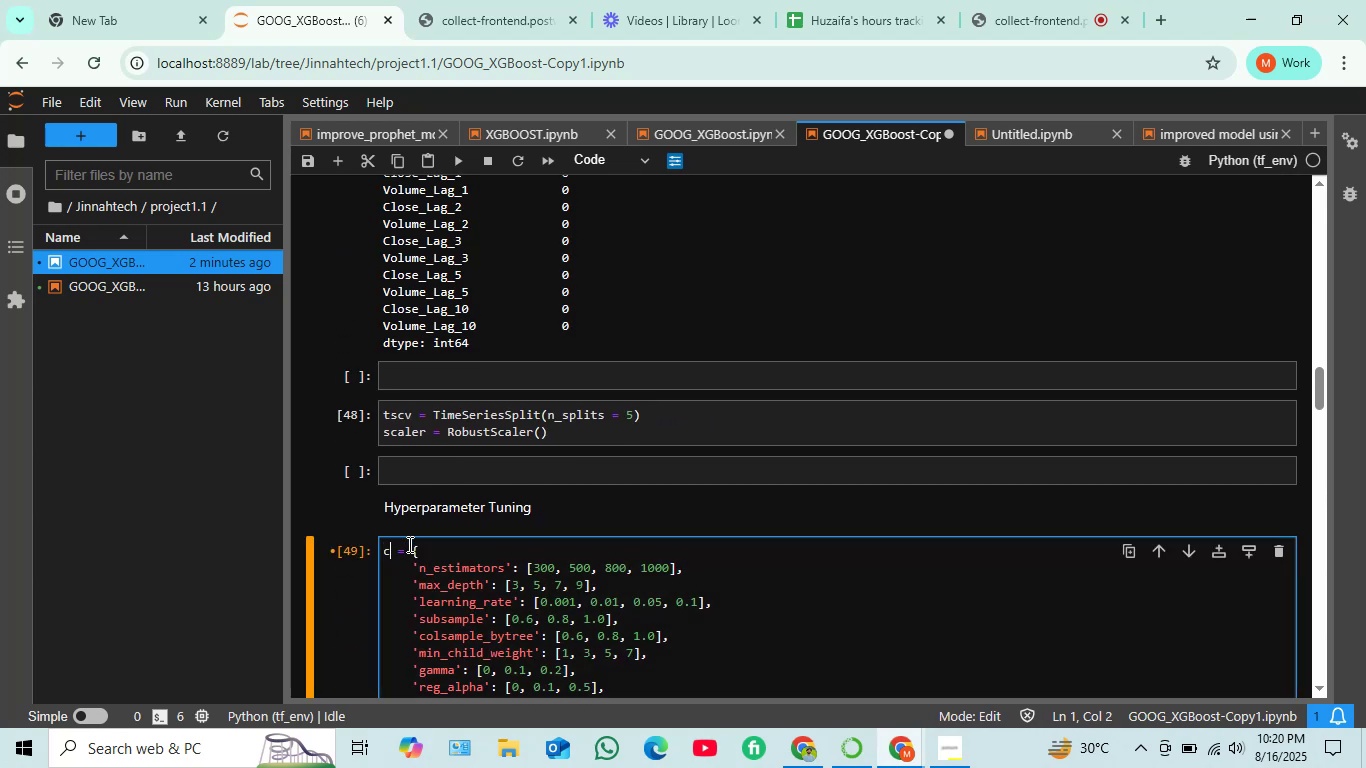 
key(Control+ControlLeft)
 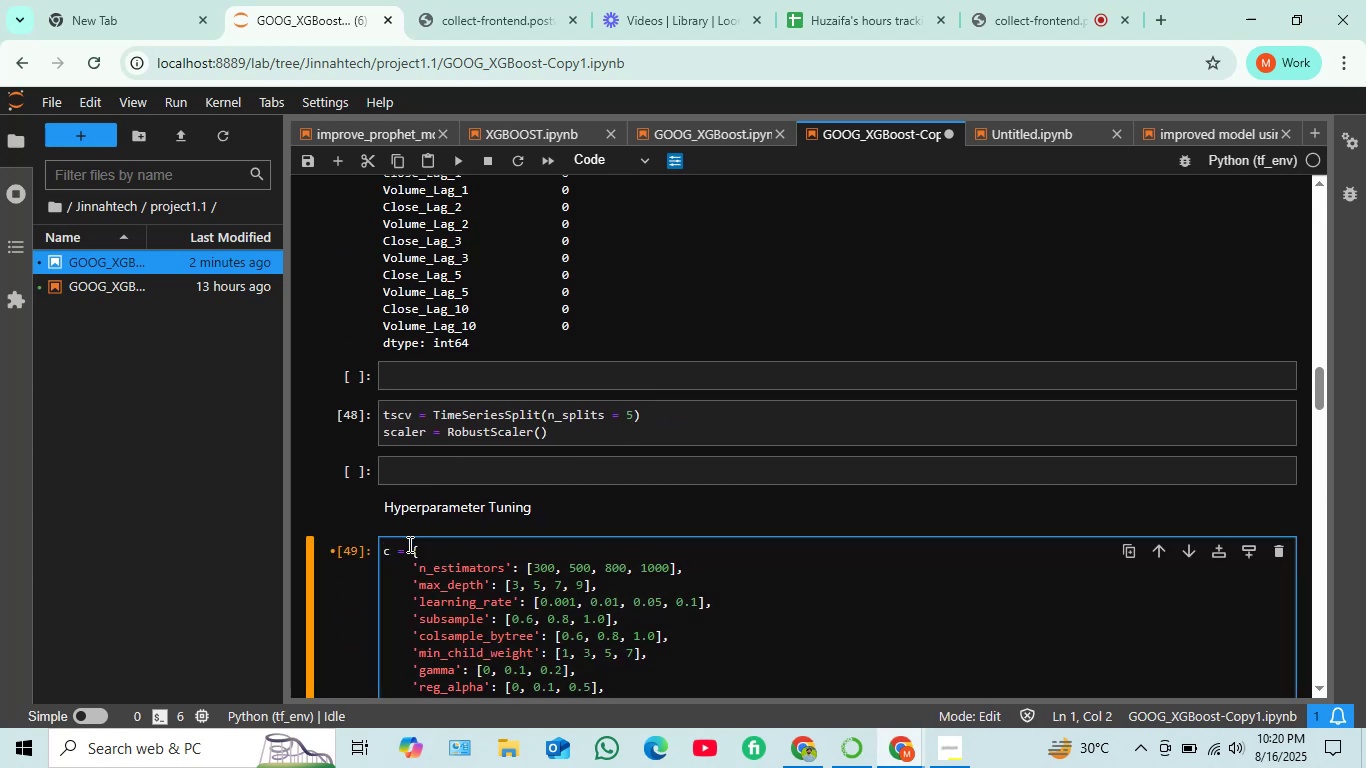 
key(Control+Z)
 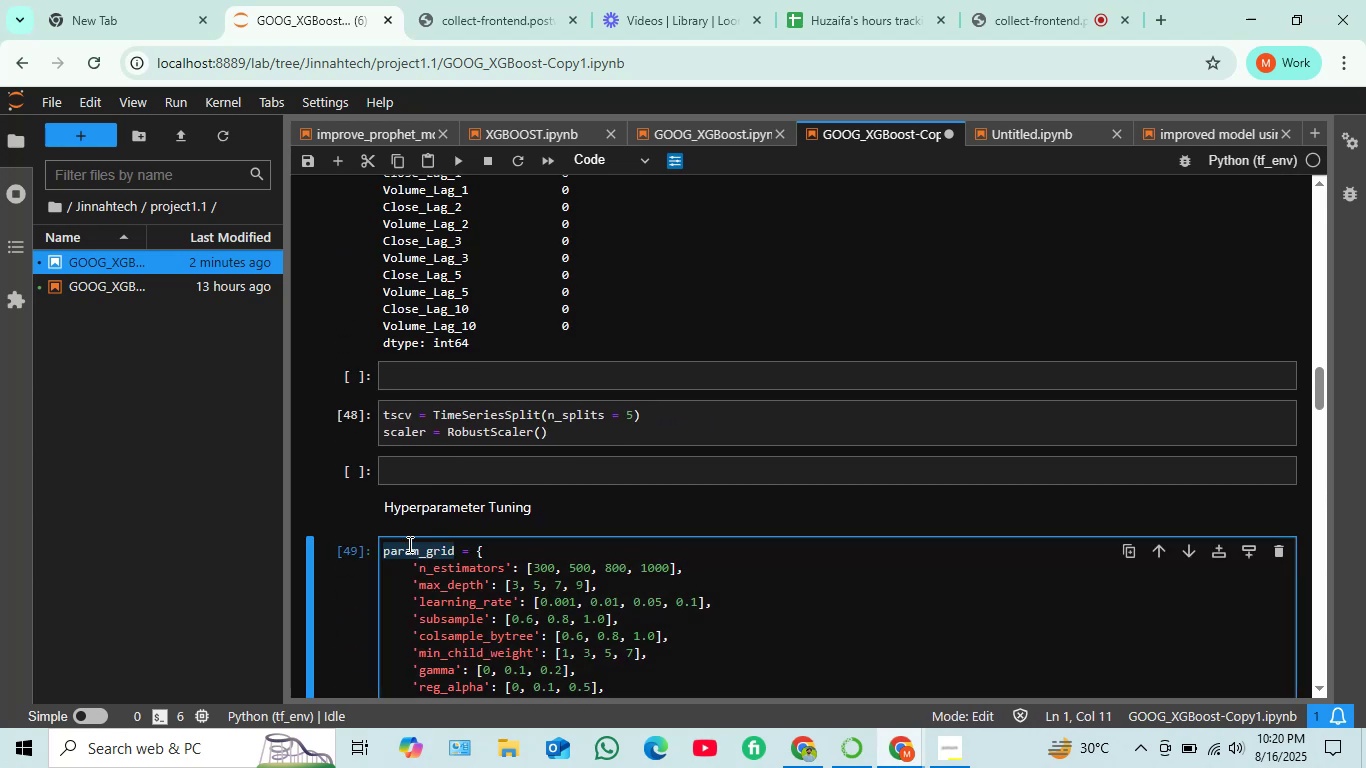 
key(Control+C)
 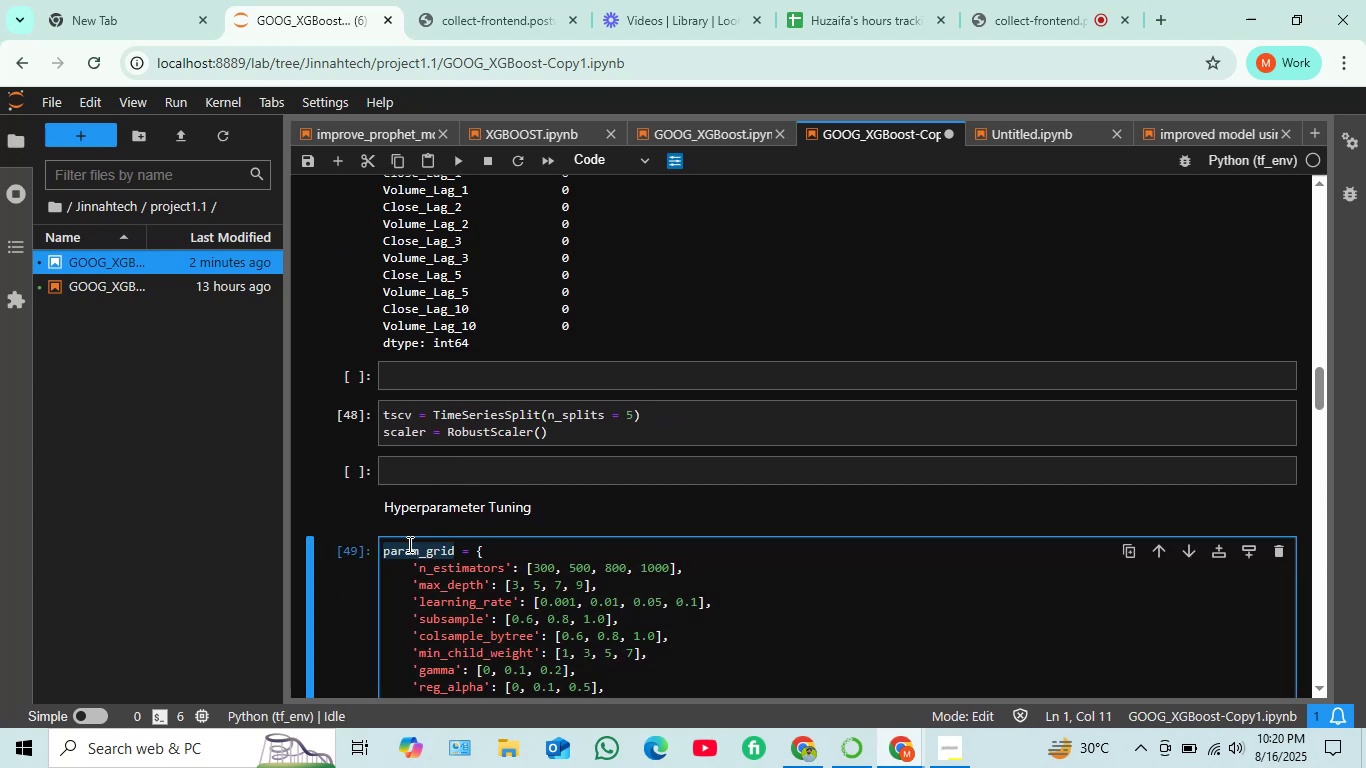 
scroll: coordinate [420, 531], scroll_direction: down, amount: 11.0
 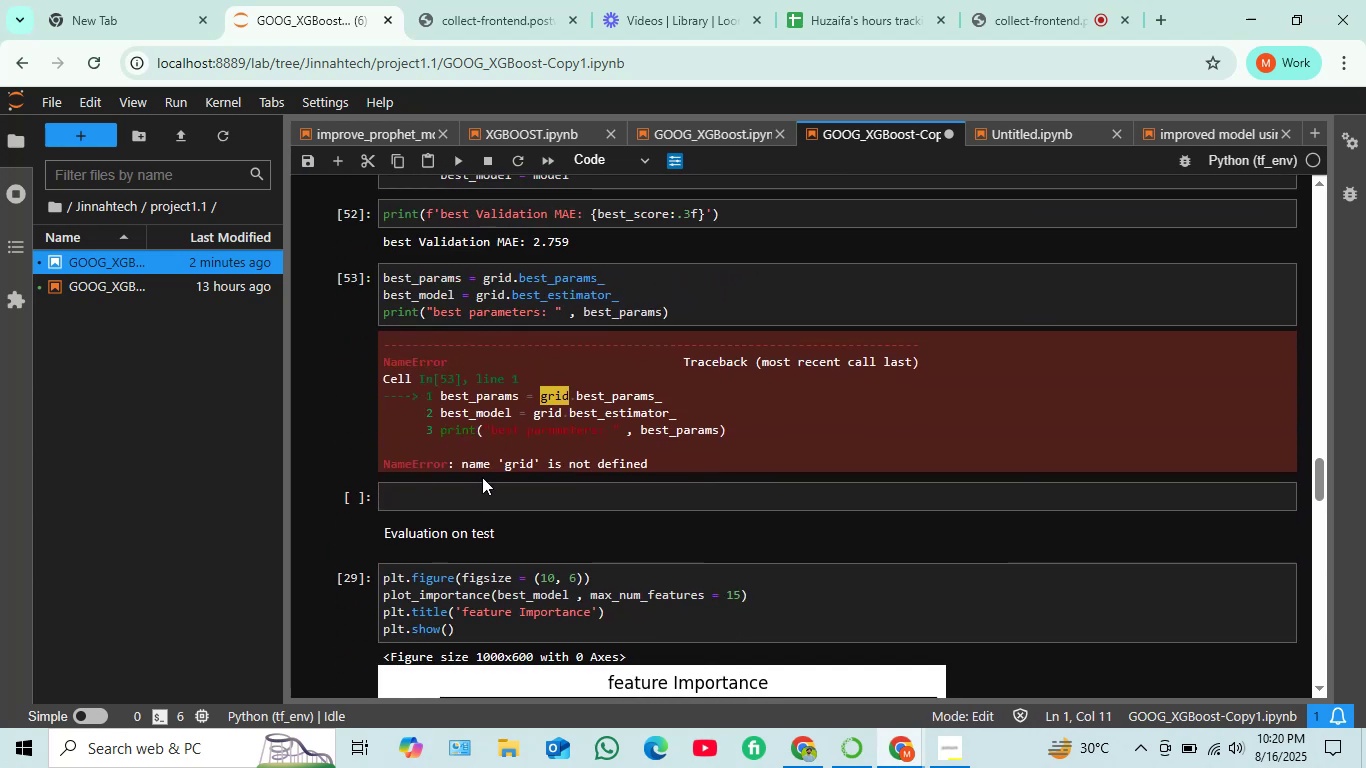 
scroll: coordinate [485, 471], scroll_direction: up, amount: 1.0
 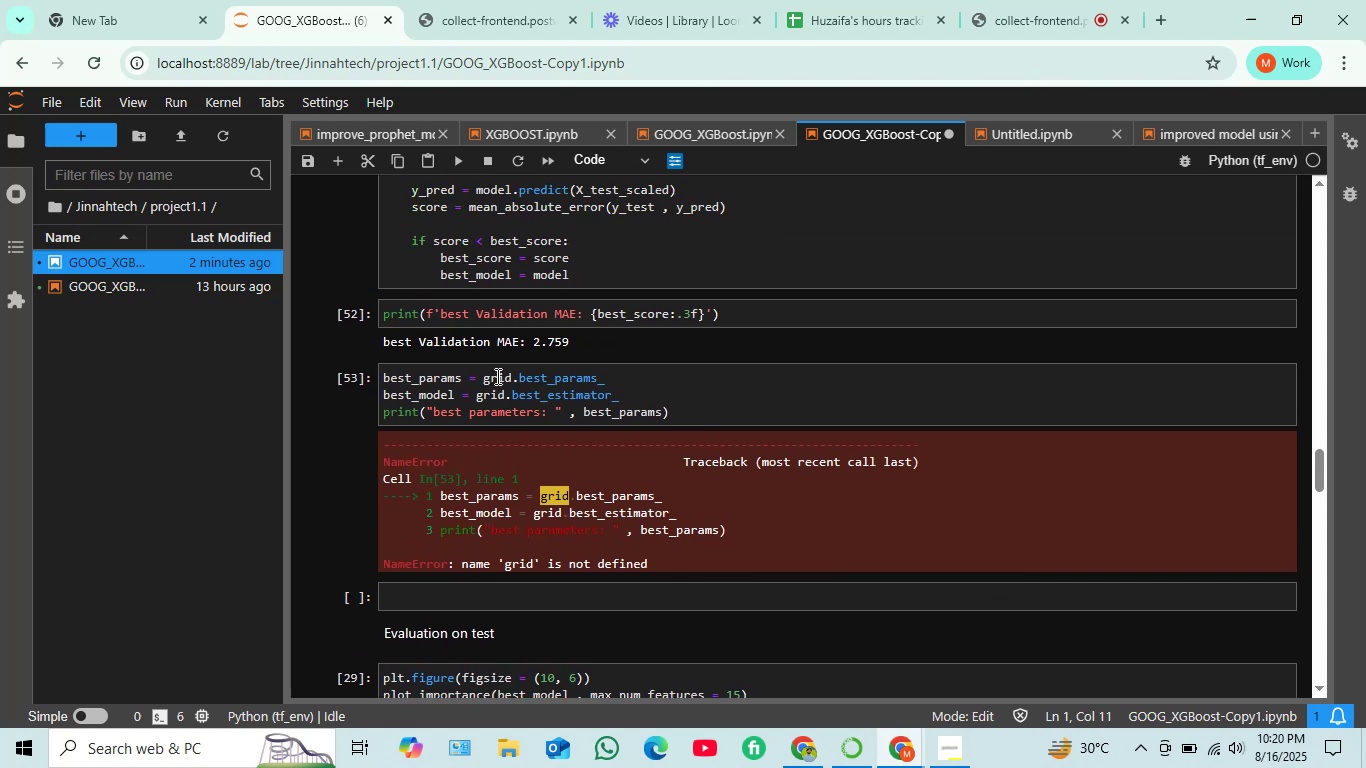 
double_click([496, 376])
 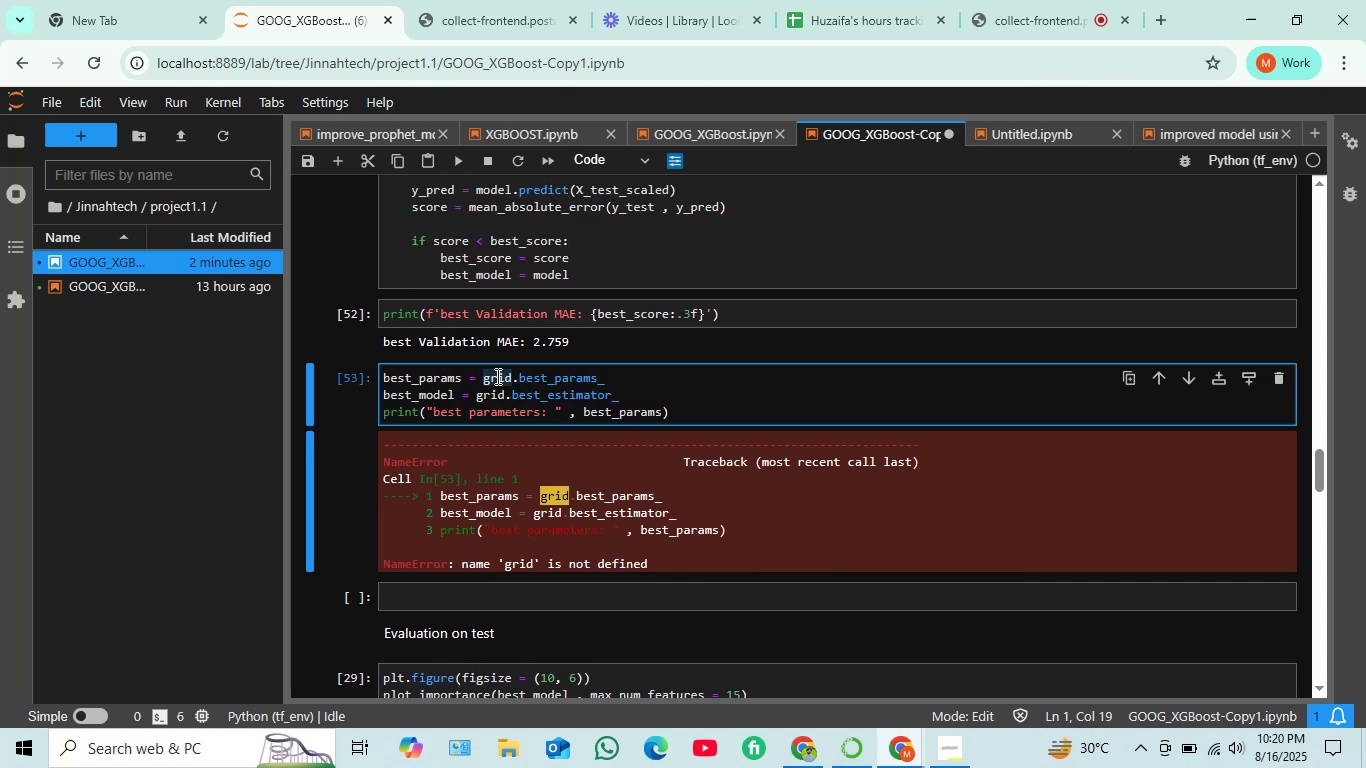 
key(Control+V)
 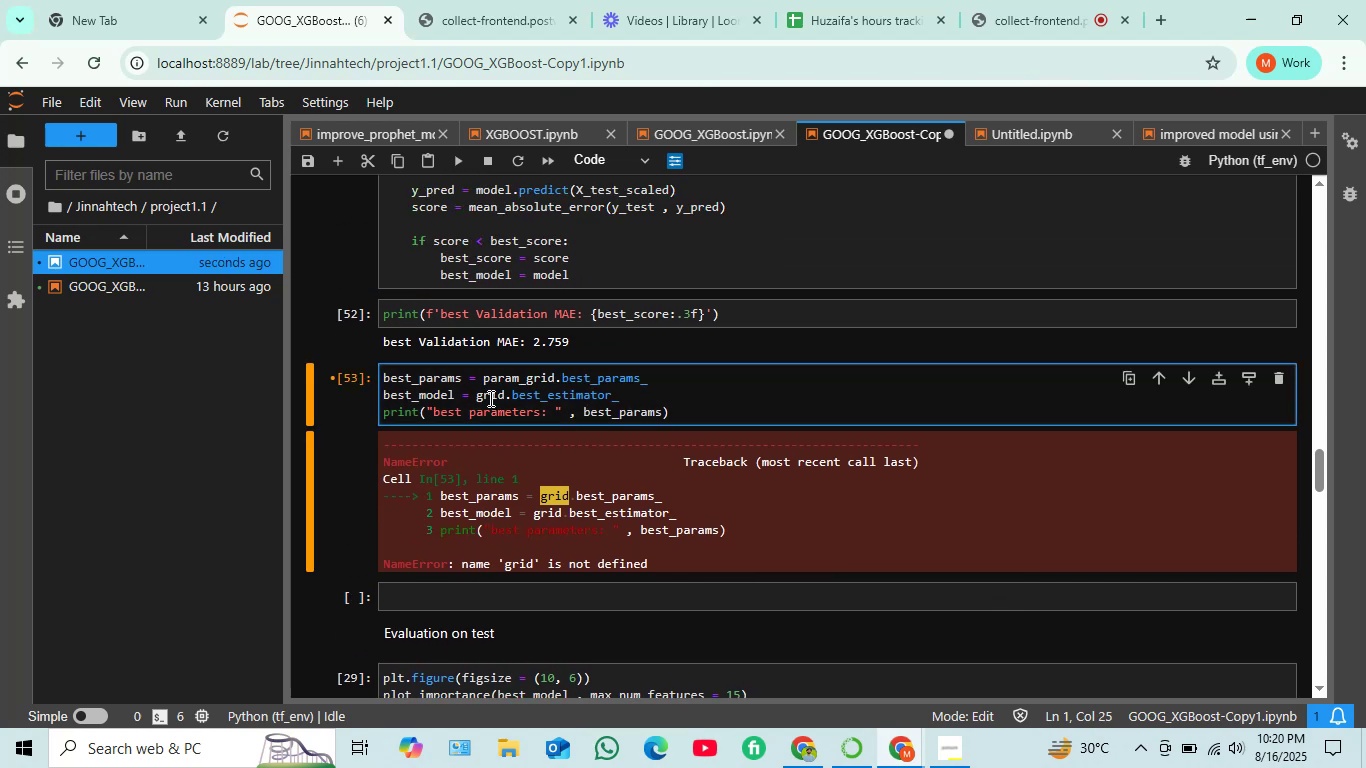 
double_click([489, 398])
 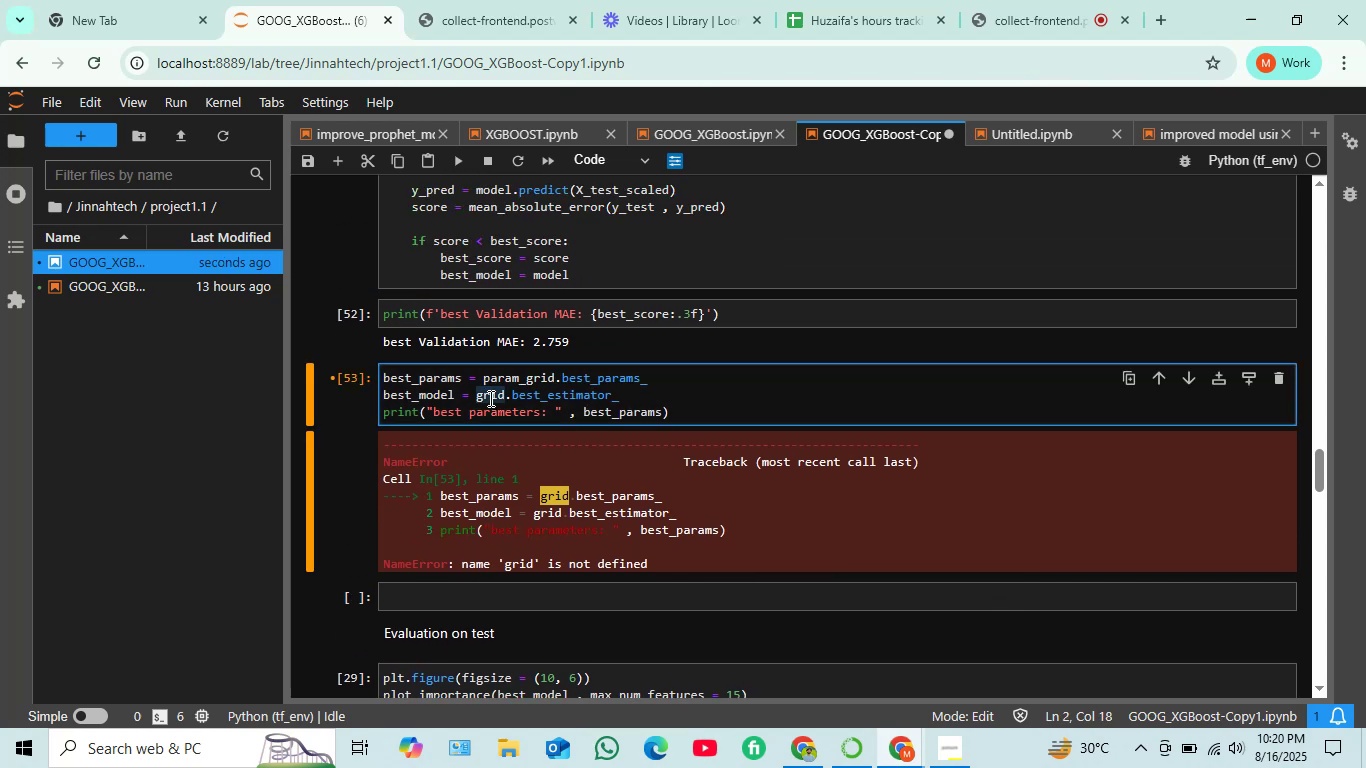 
key(Control+V)
 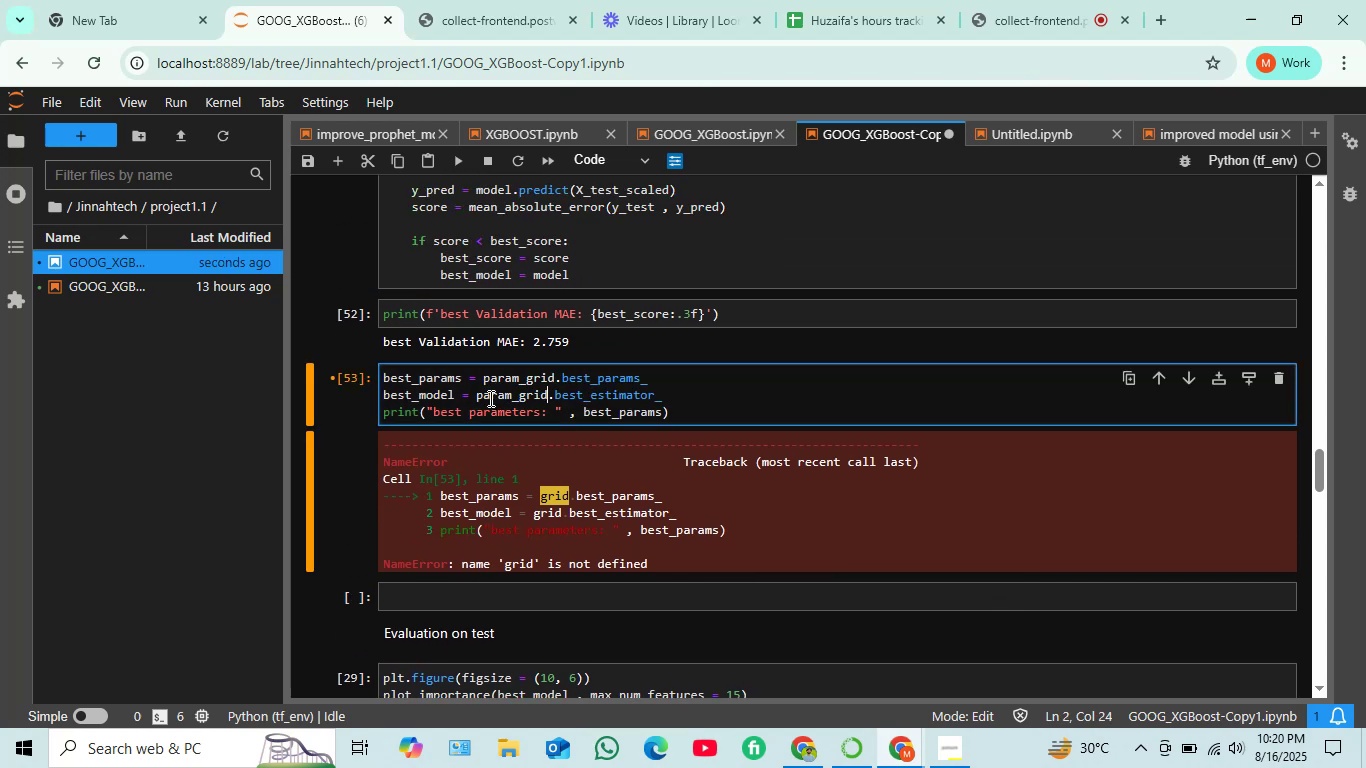 
key(Shift+Enter)
 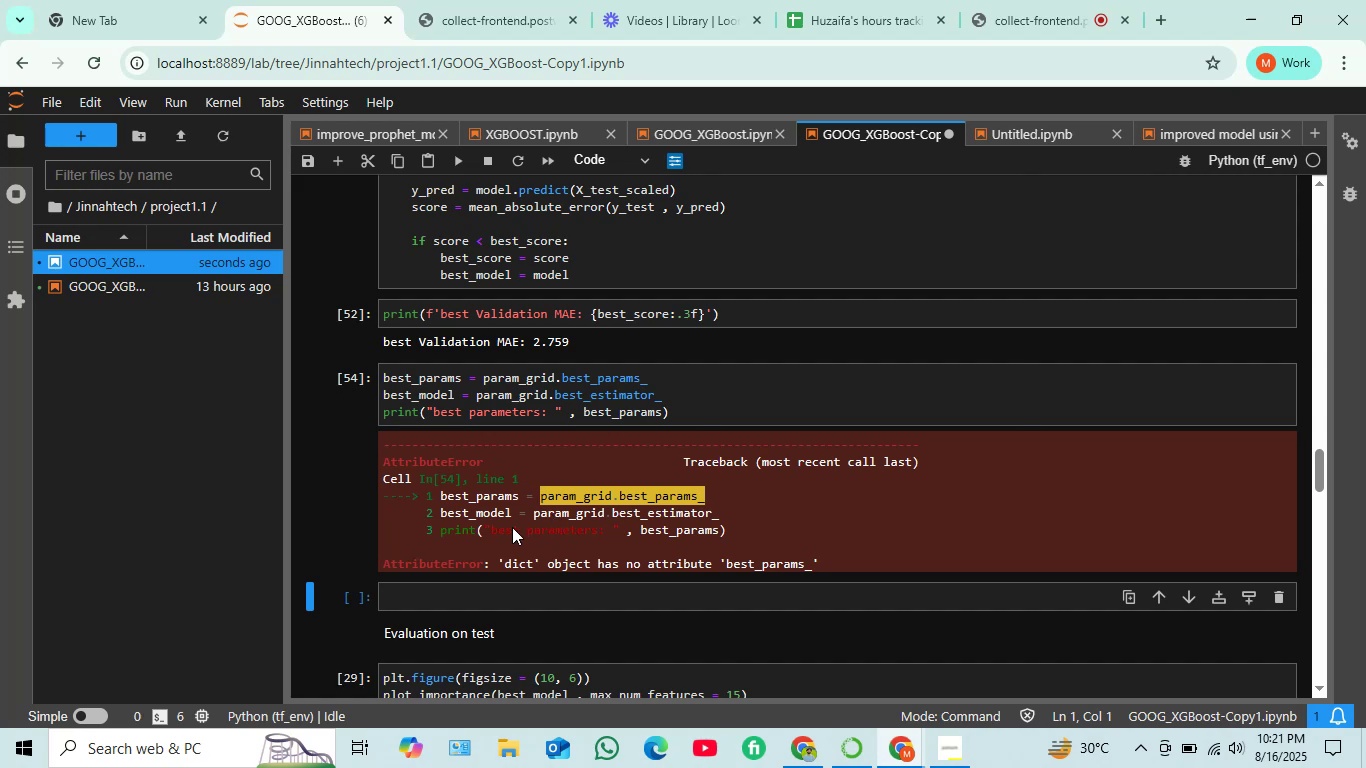 
wait(17.36)
 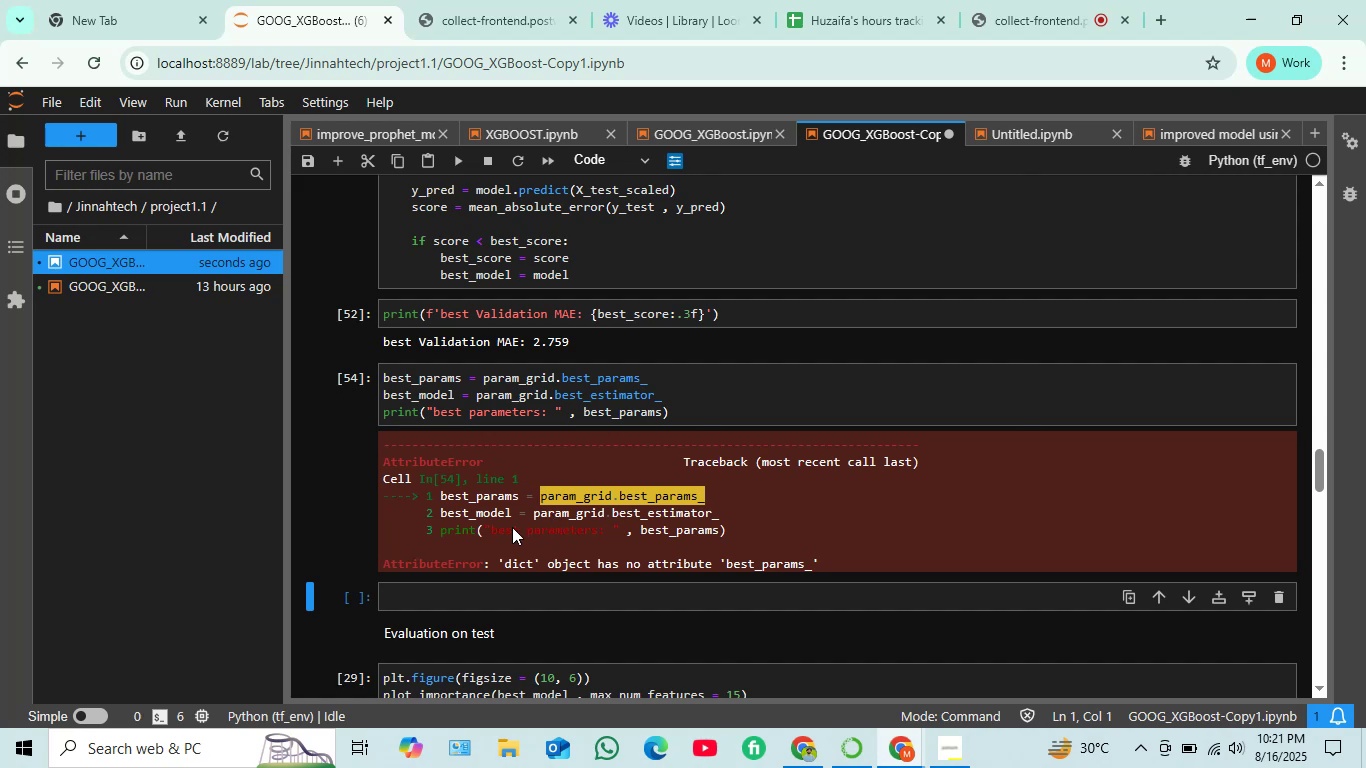 
scroll: coordinate [527, 397], scroll_direction: up, amount: 1.0
 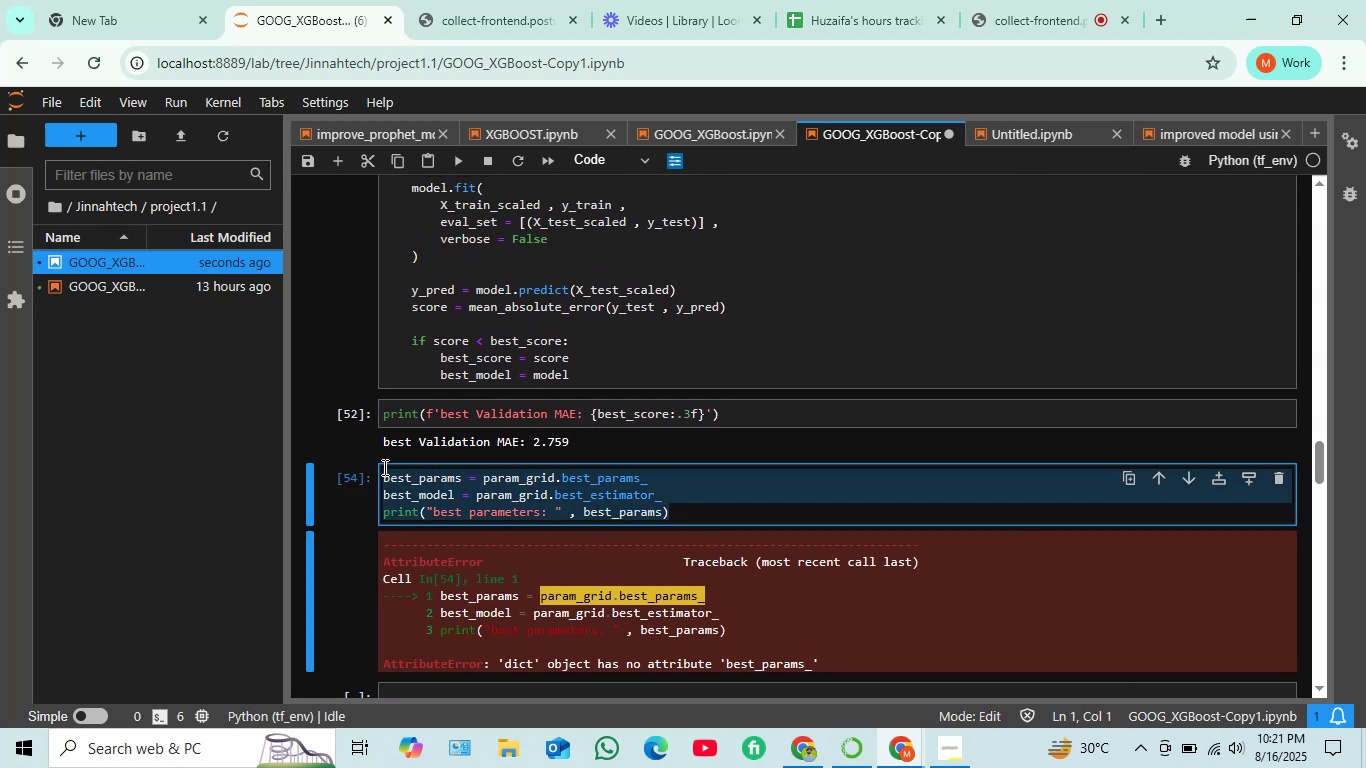 
key(Control+C)
 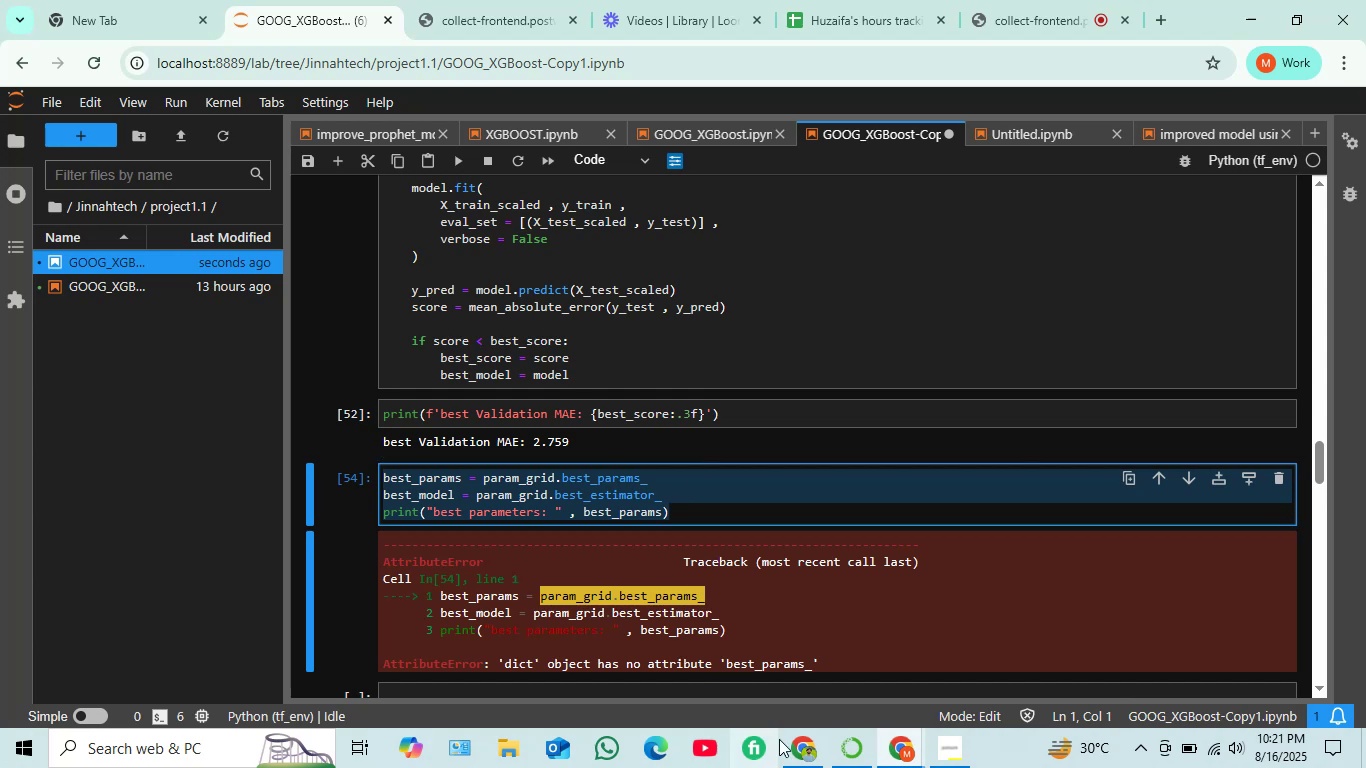 
left_click([811, 755])
 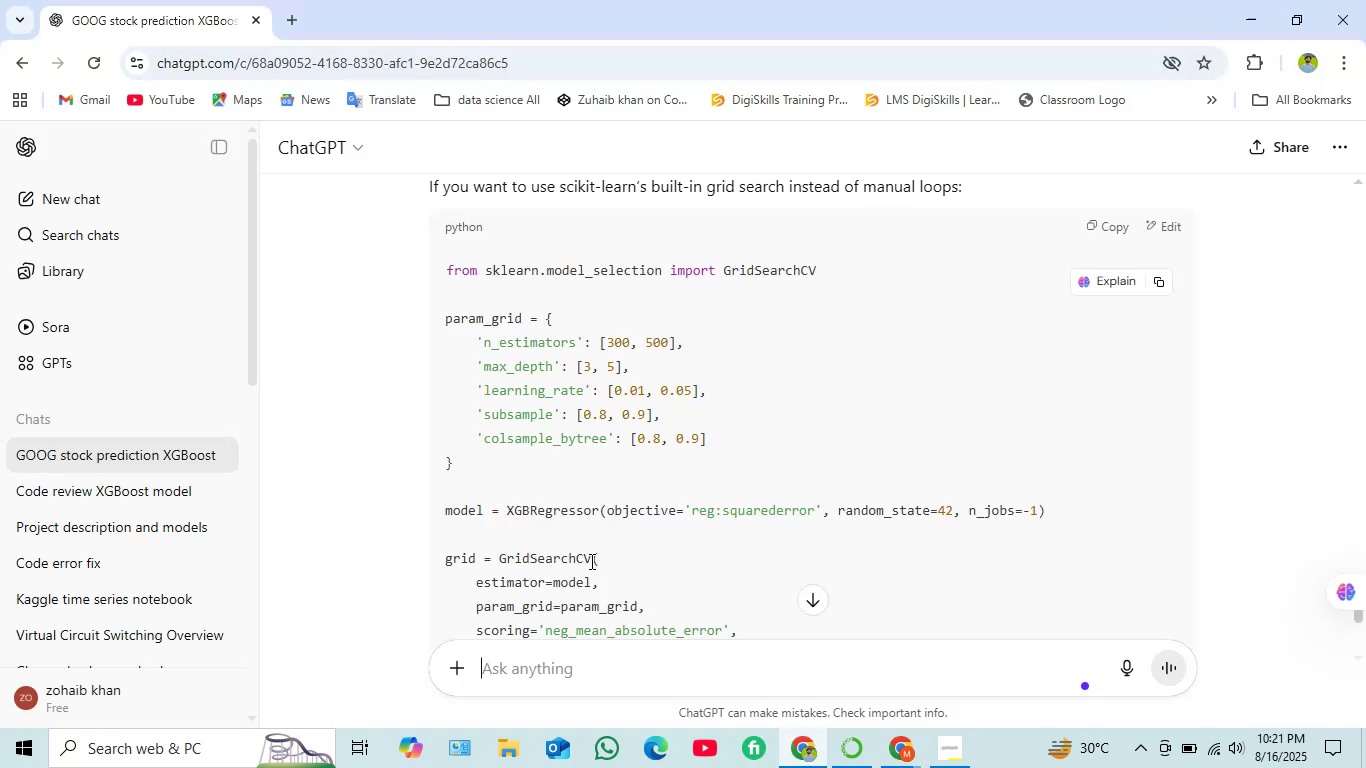 
scroll: coordinate [590, 561], scroll_direction: down, amount: 4.0
 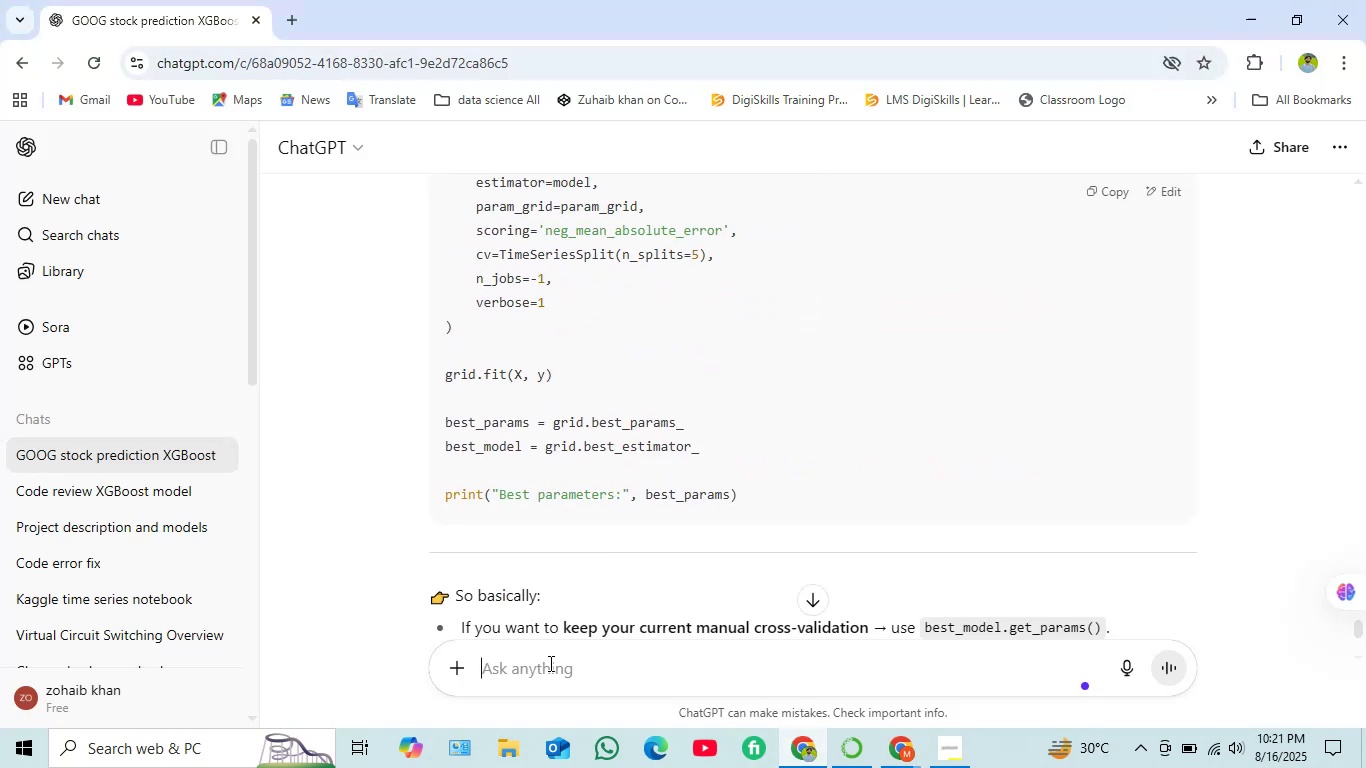 
key(Control+V)
 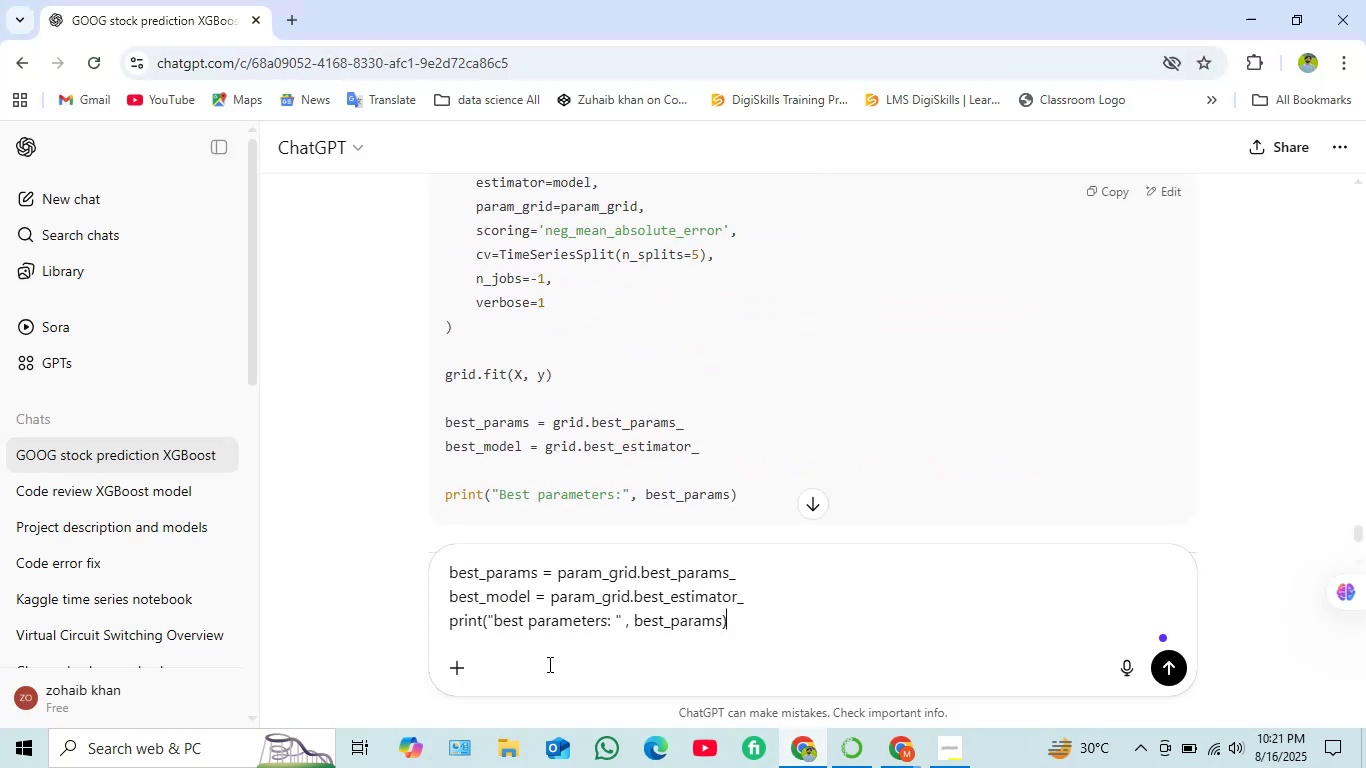 
key(Shift+Enter)
 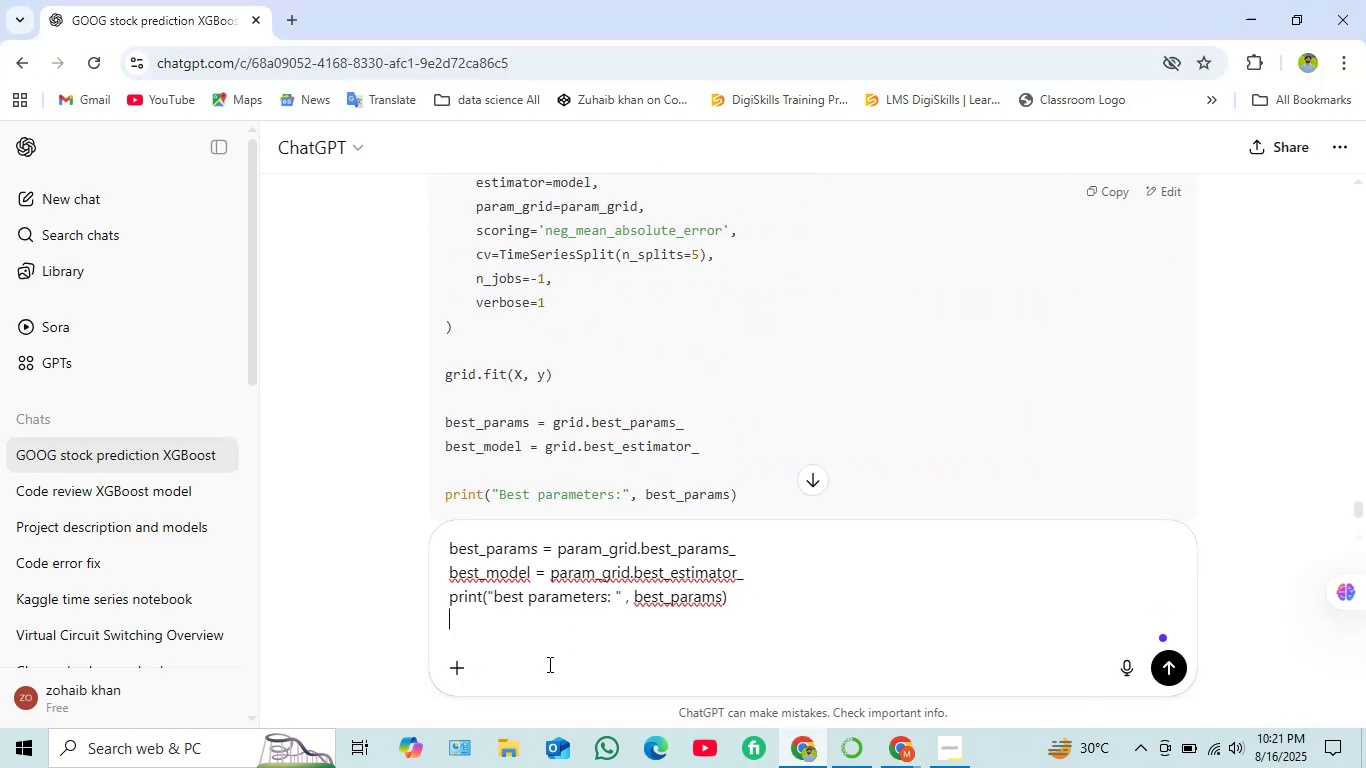 
key(Shift+Enter)
 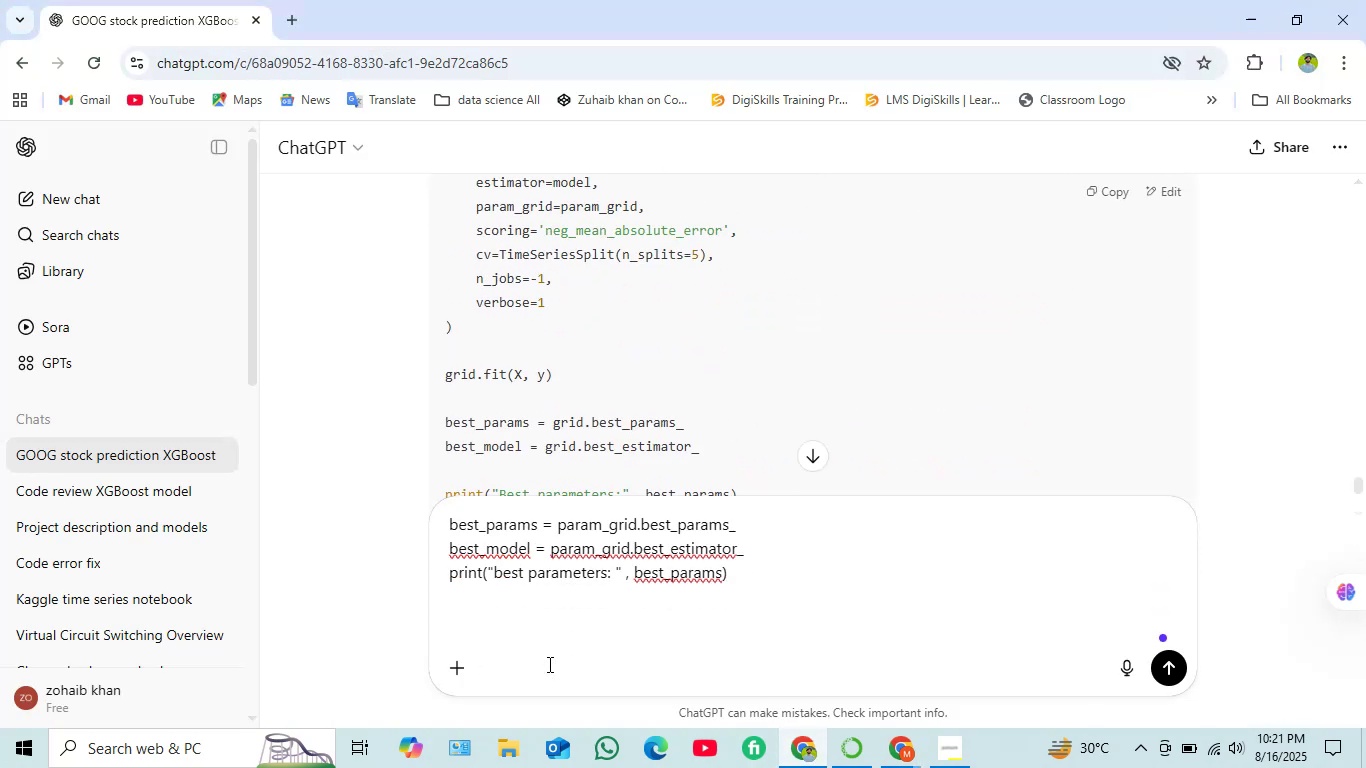 
key(Shift+Enter)
 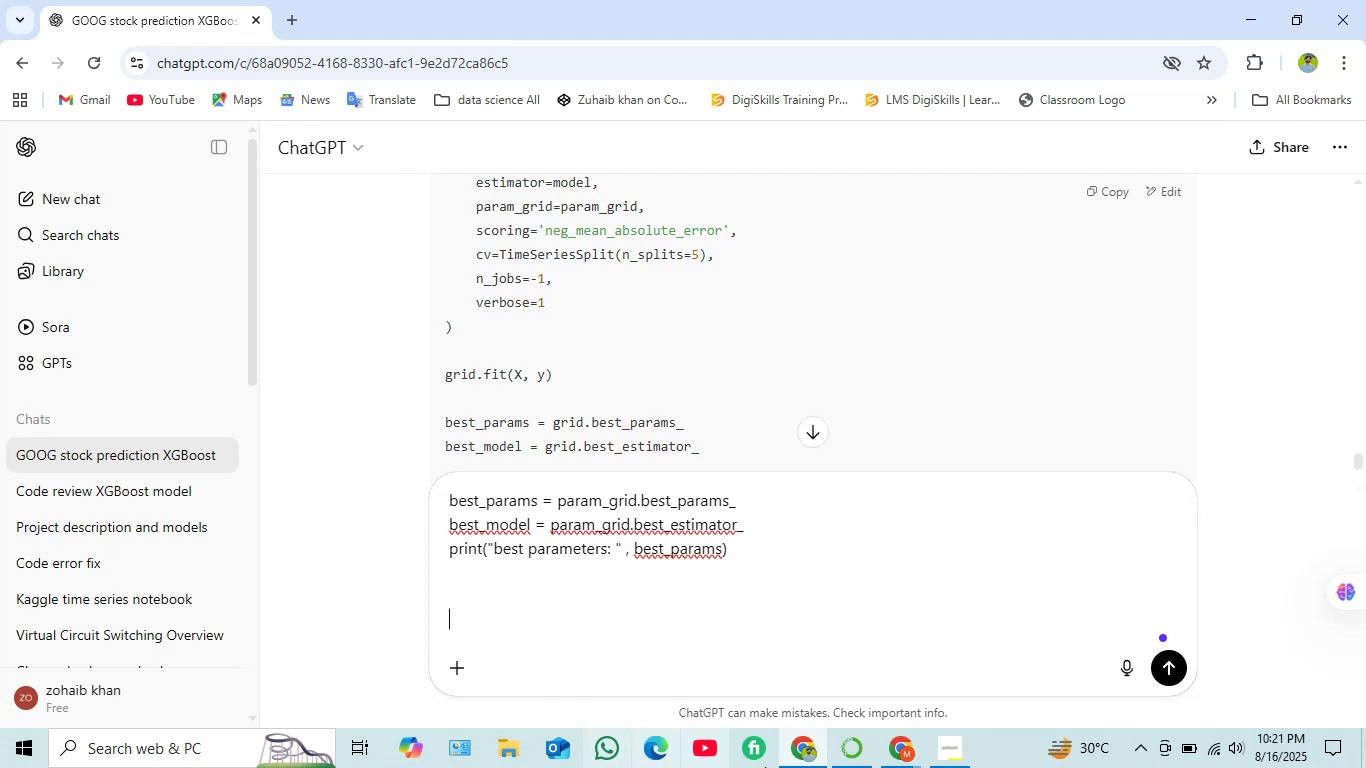 
mouse_move([878, 731])
 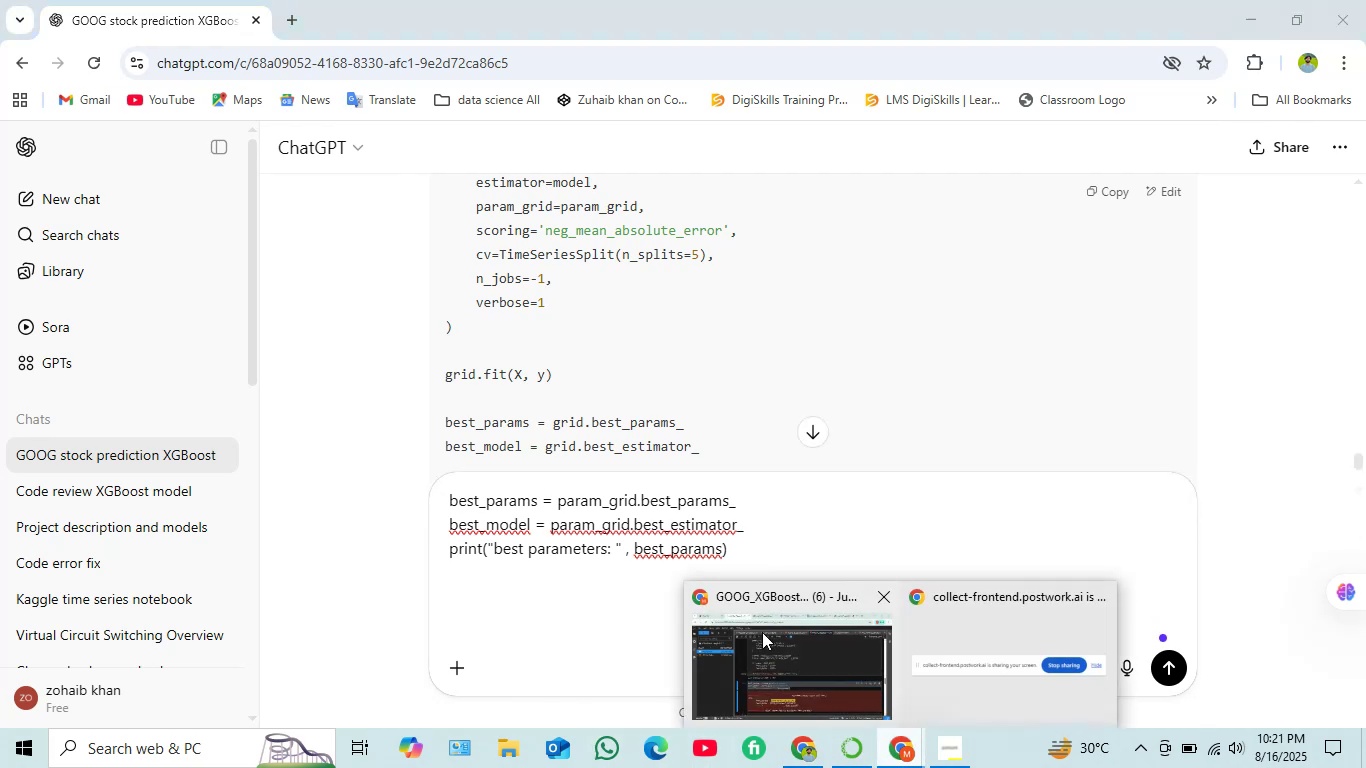 
double_click([762, 632])
 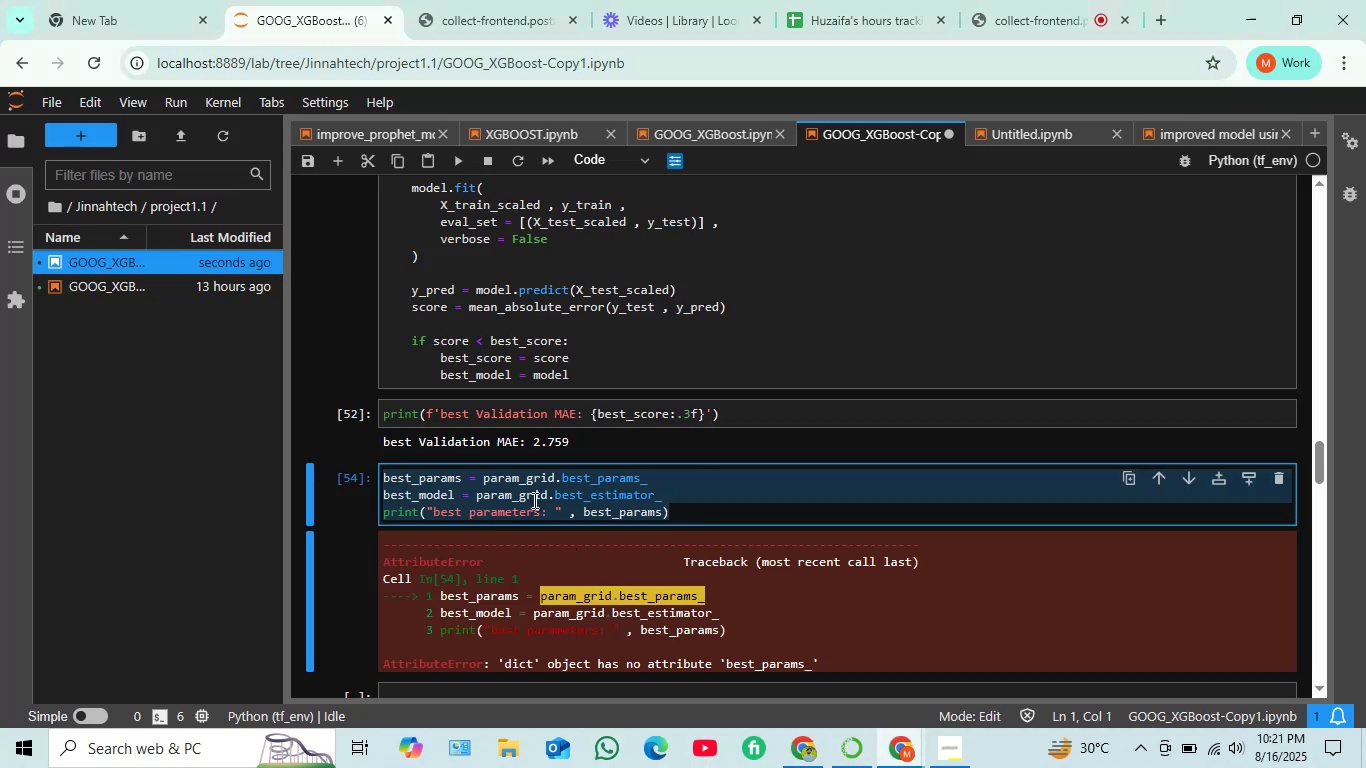 
scroll: coordinate [544, 494], scroll_direction: down, amount: 2.0
 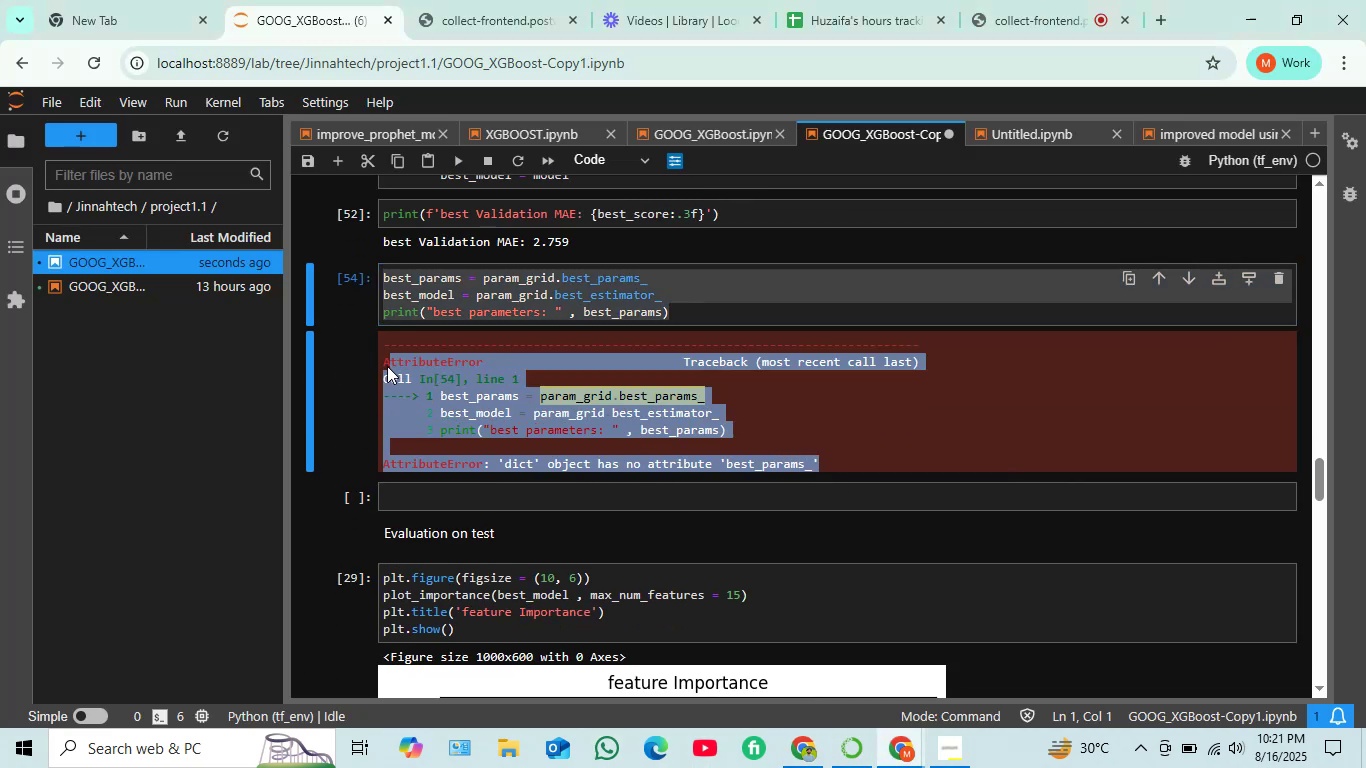 
key(Control+C)
 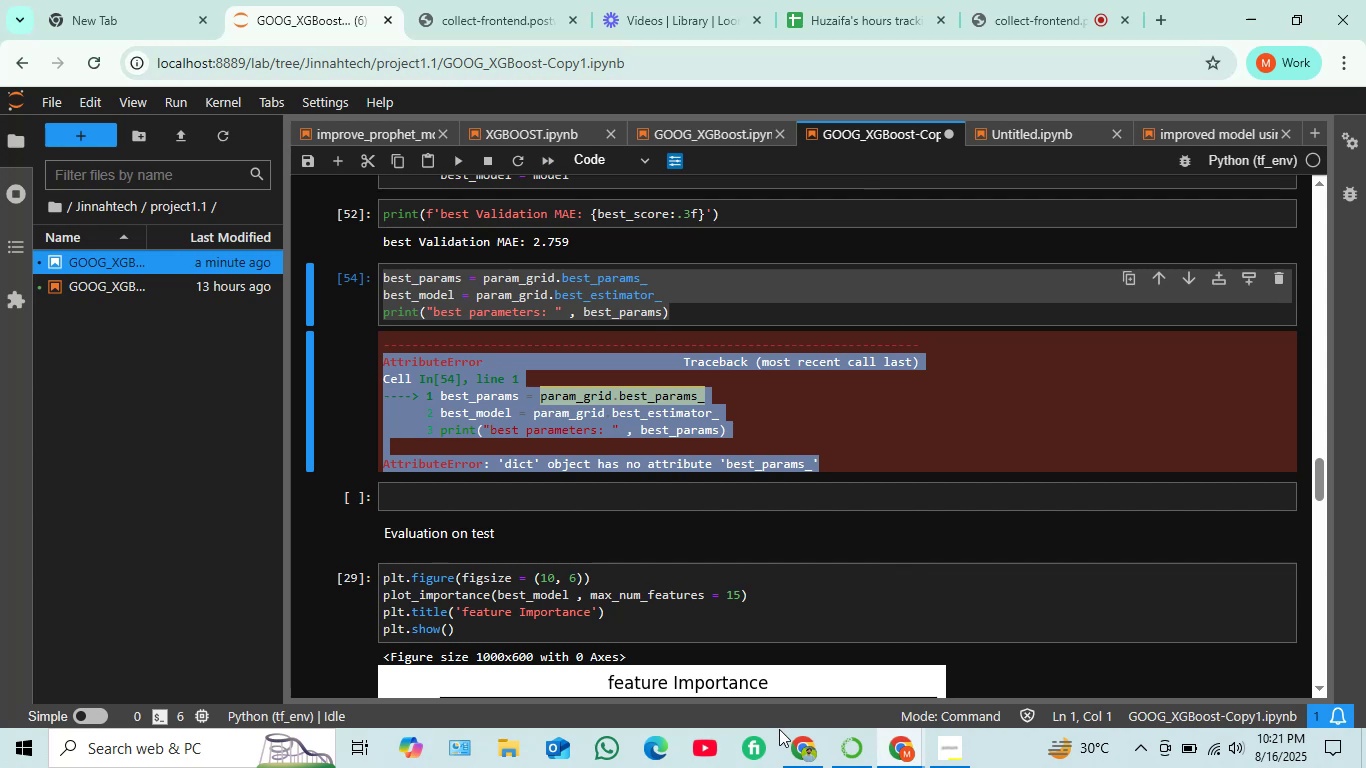 
left_click([799, 752])
 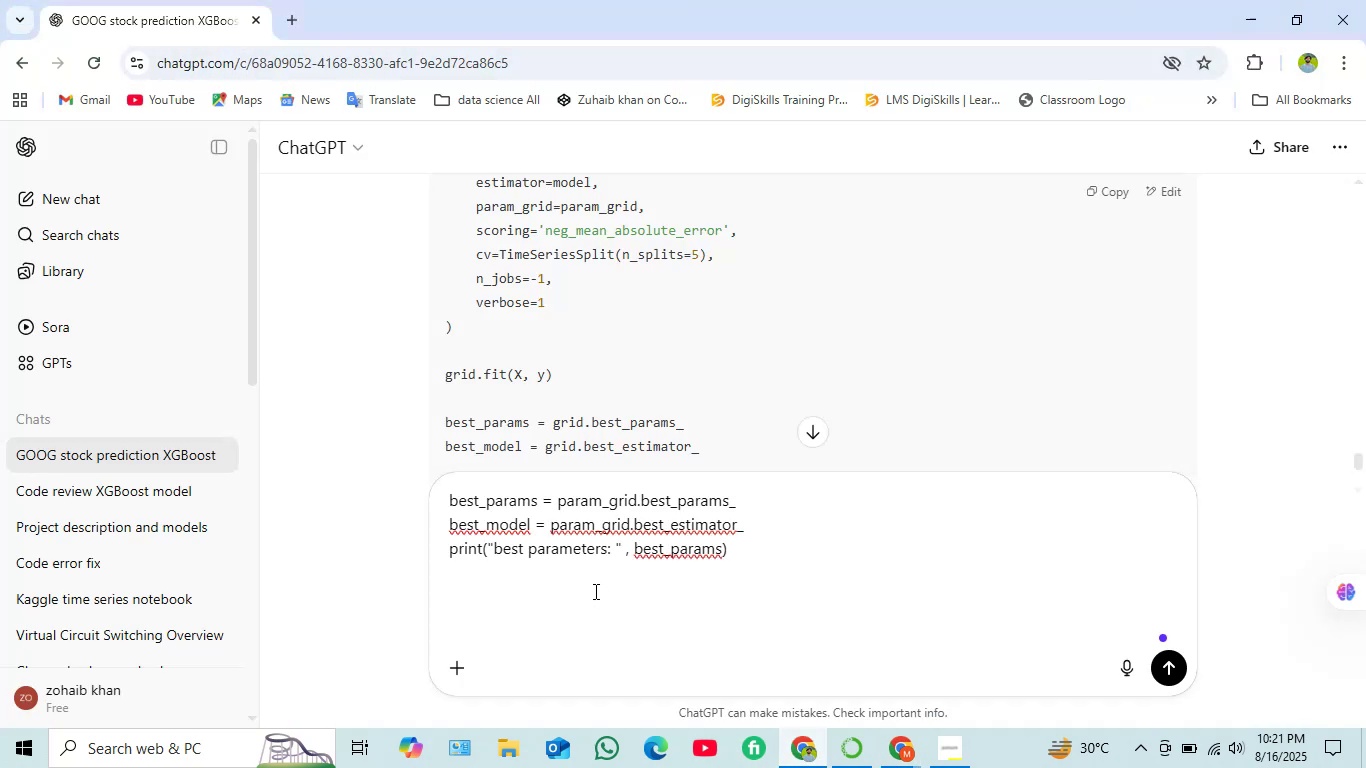 
key(Control+V)
 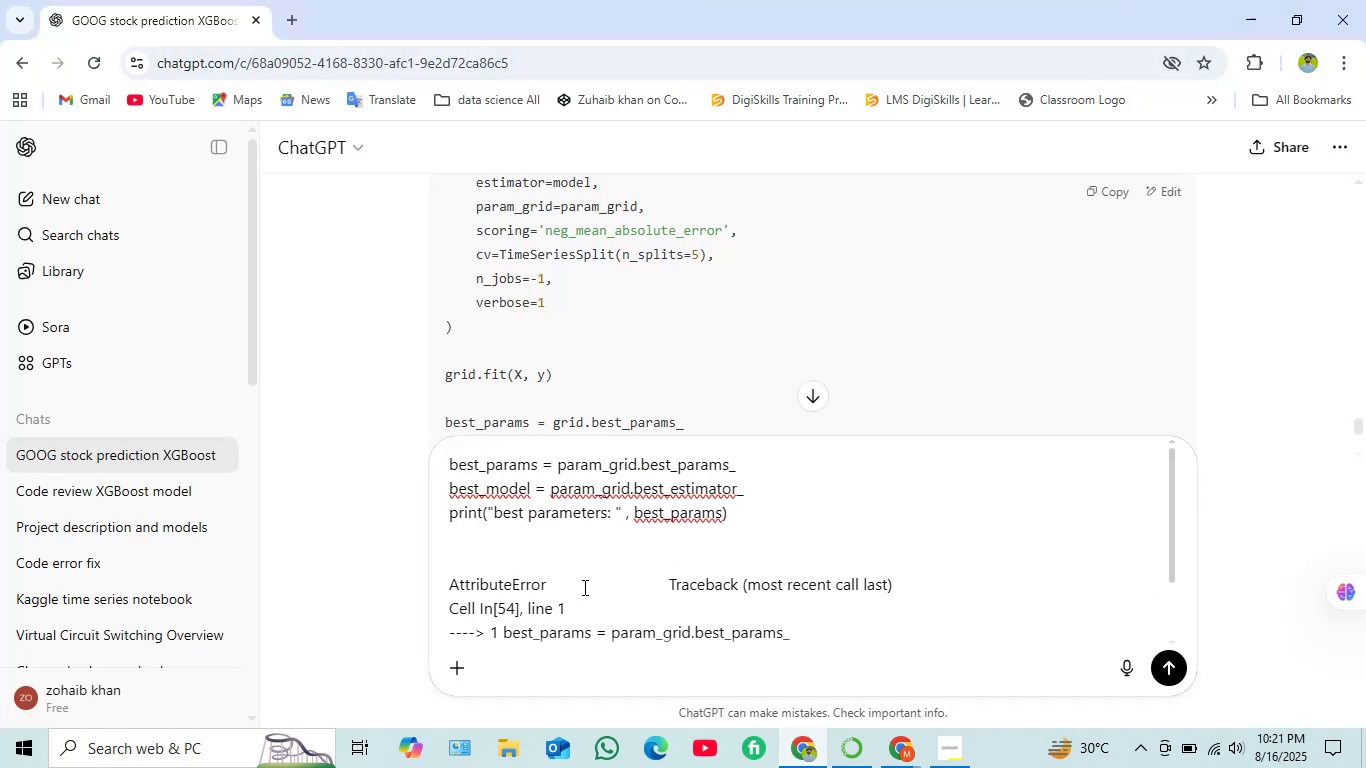 
key(Enter)
 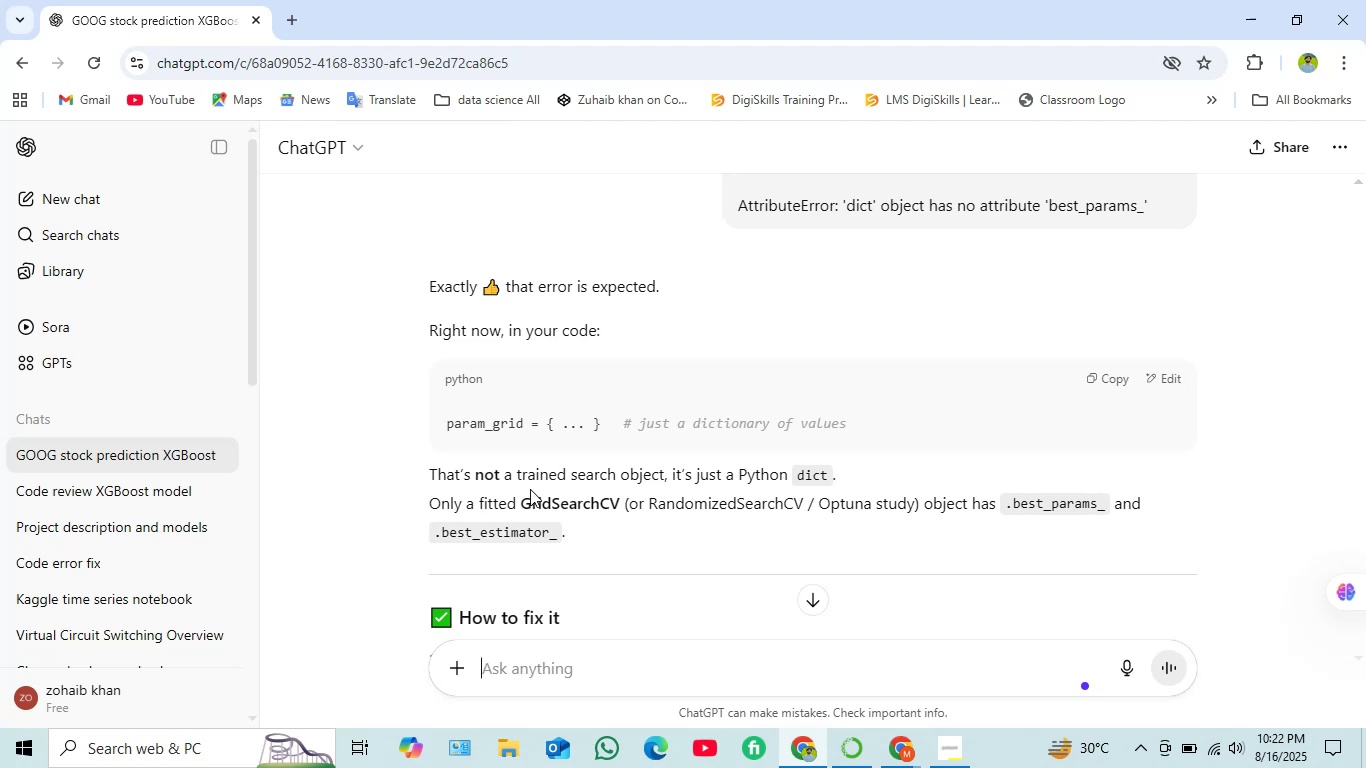 
wait(44.44)
 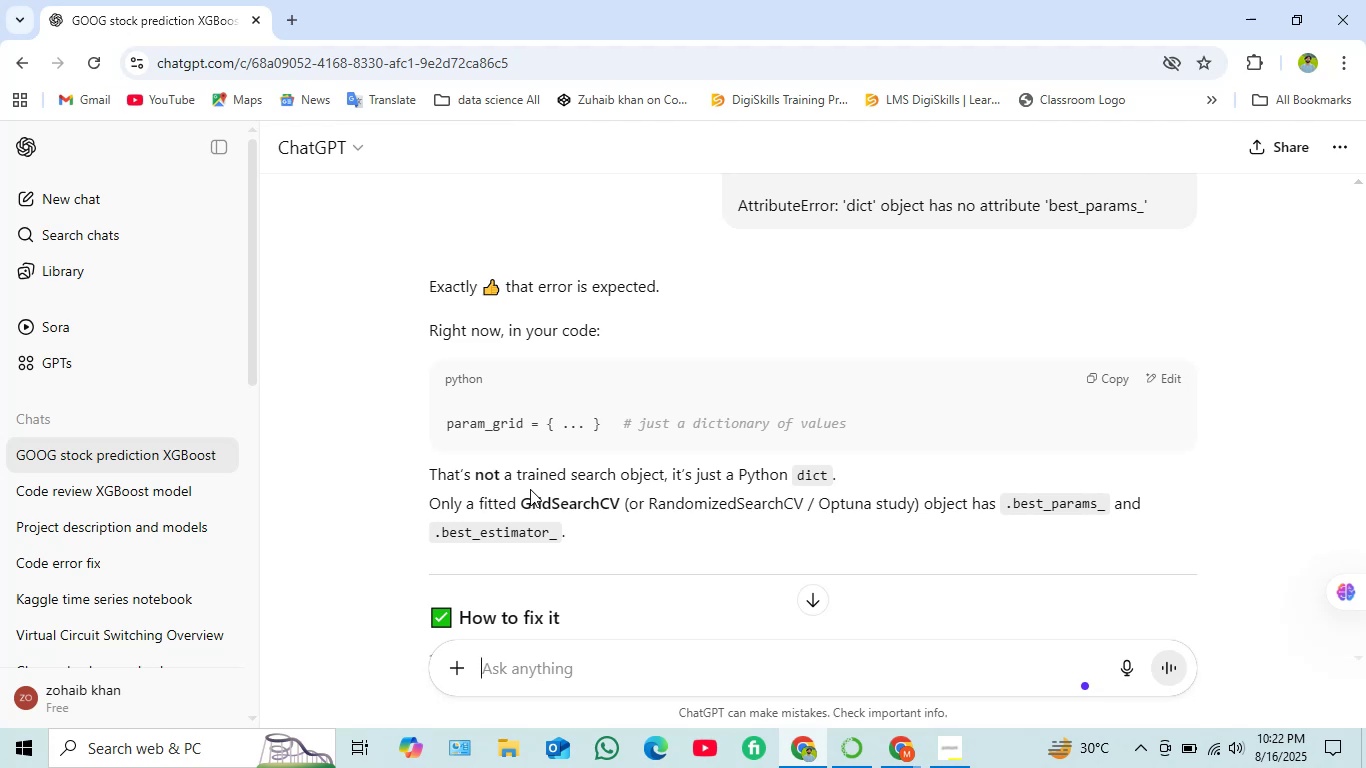 
scroll: coordinate [554, 537], scroll_direction: down, amount: 1.0
 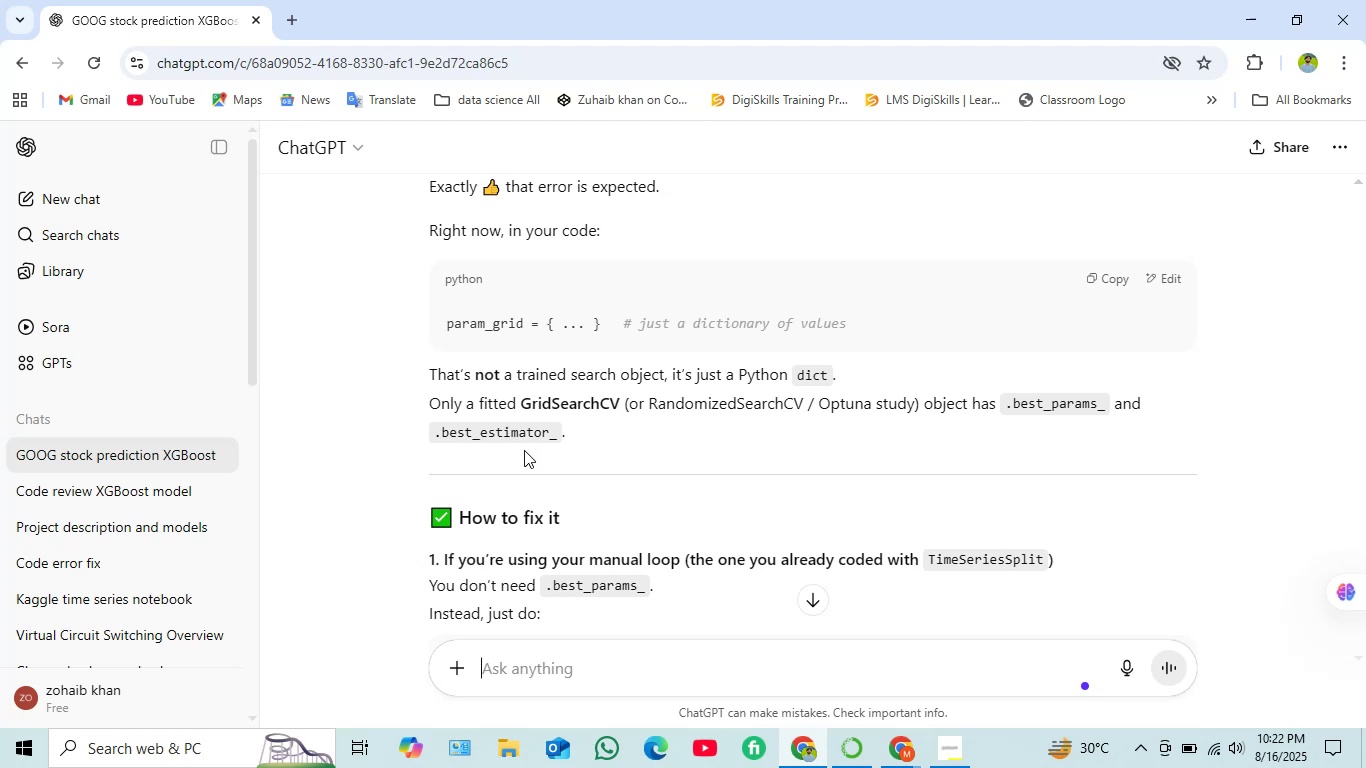 
wait(7.52)
 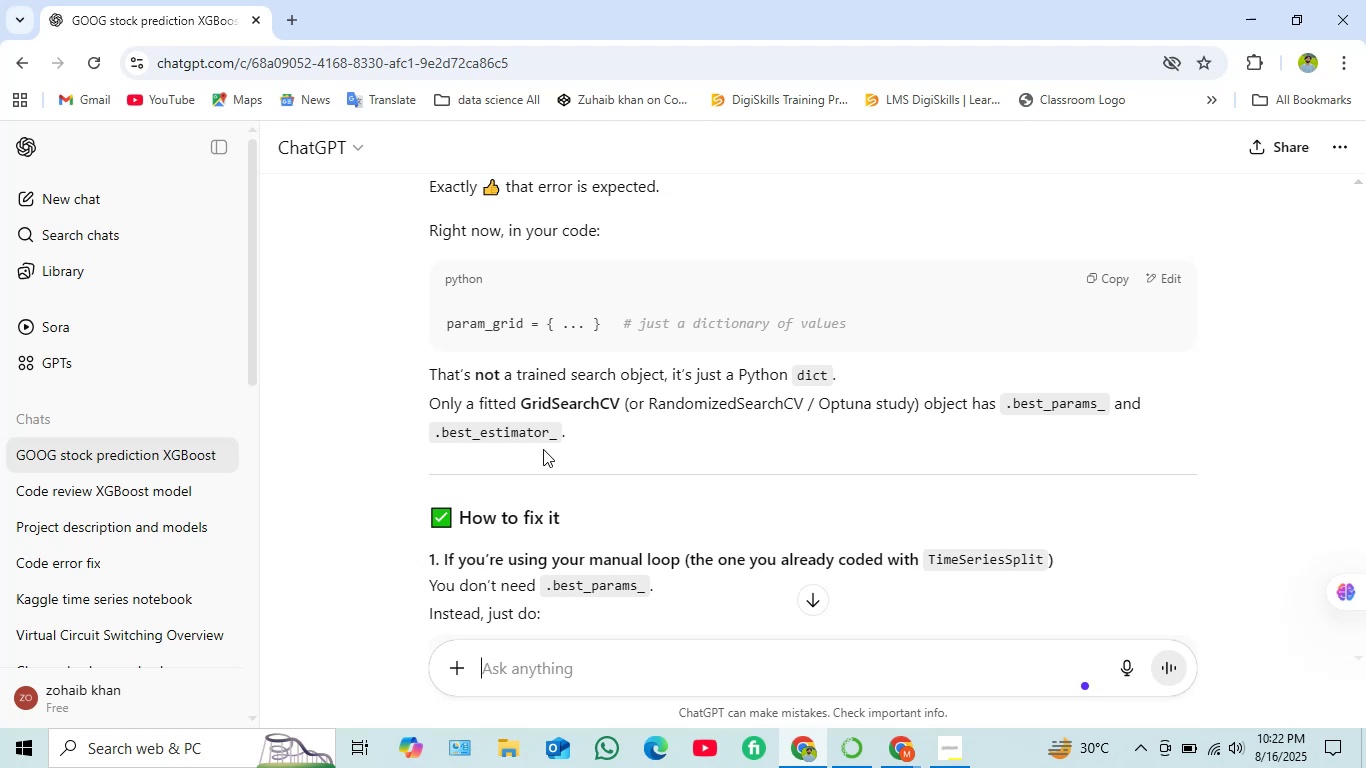 
scroll: coordinate [523, 450], scroll_direction: down, amount: 1.0
 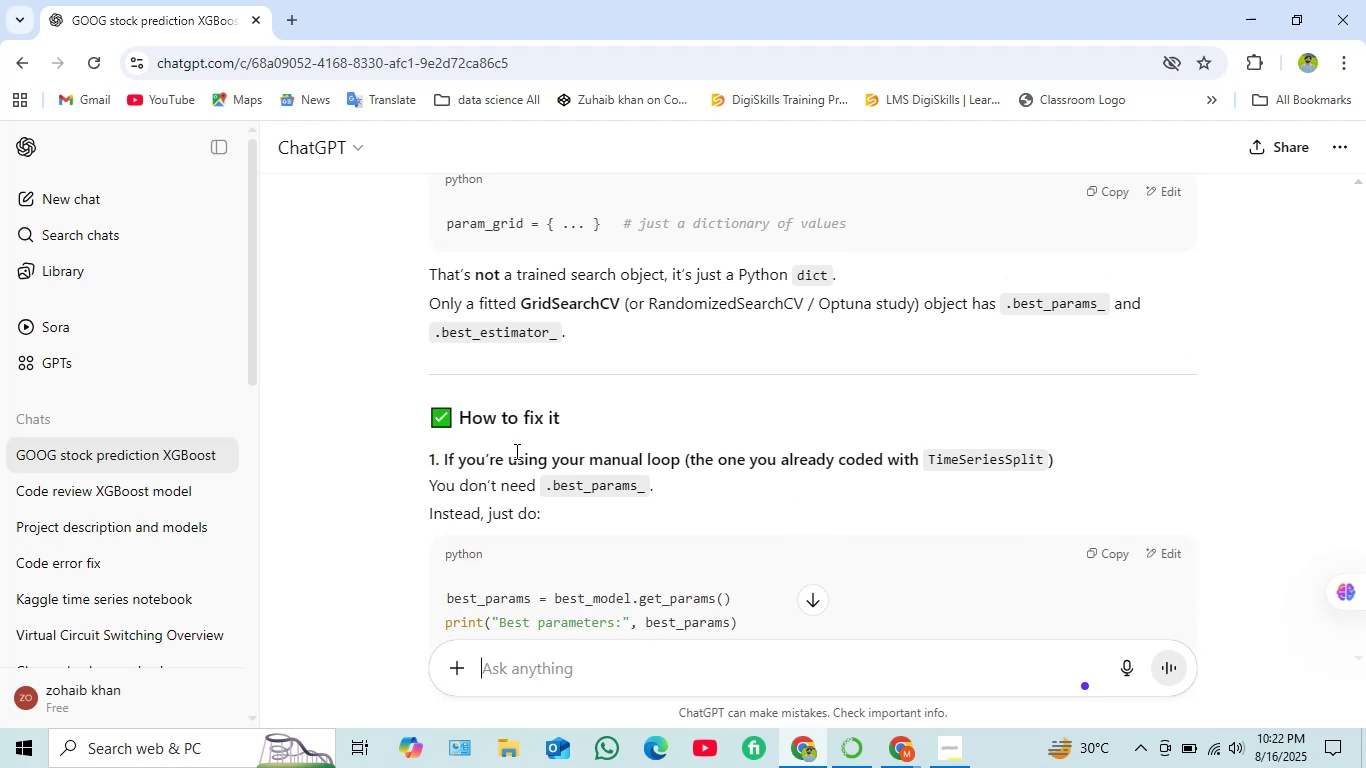 
scroll: coordinate [514, 450], scroll_direction: up, amount: 2.0
 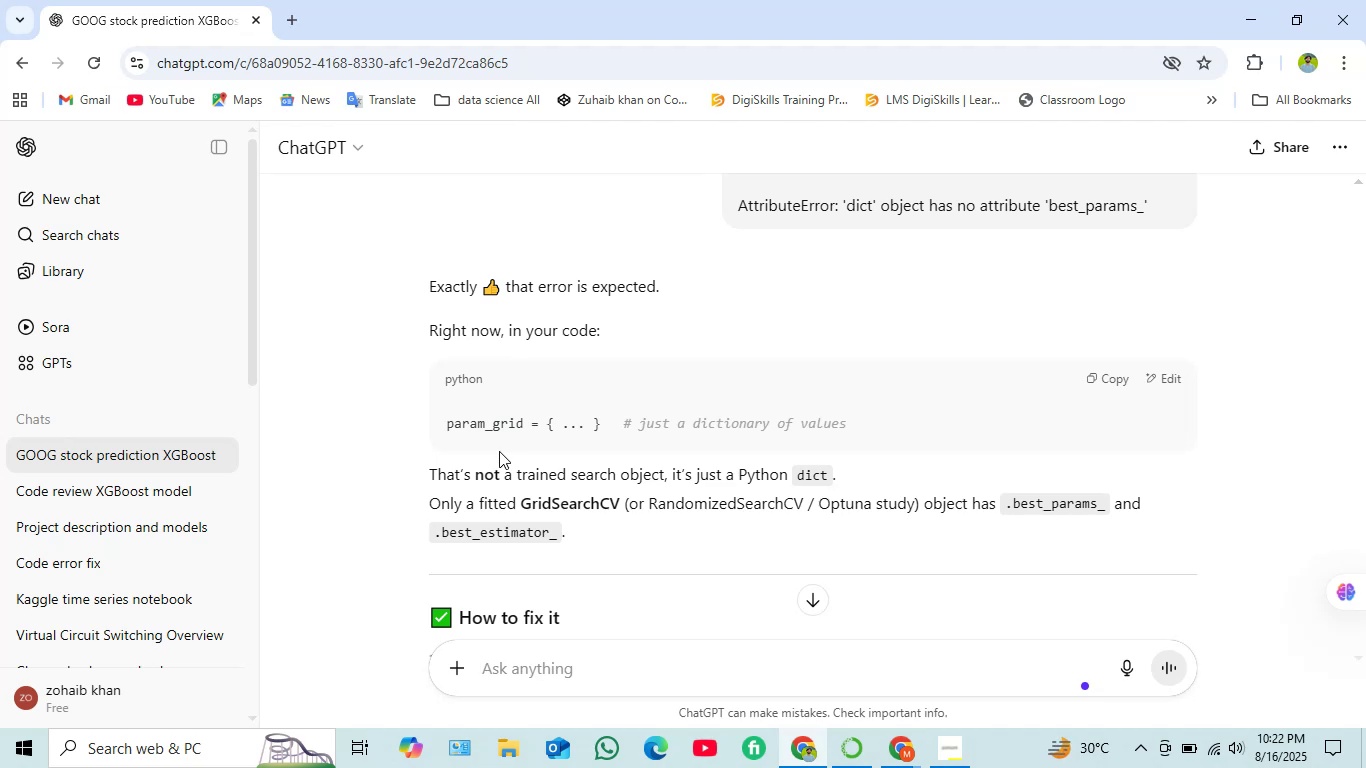 
wait(5.81)
 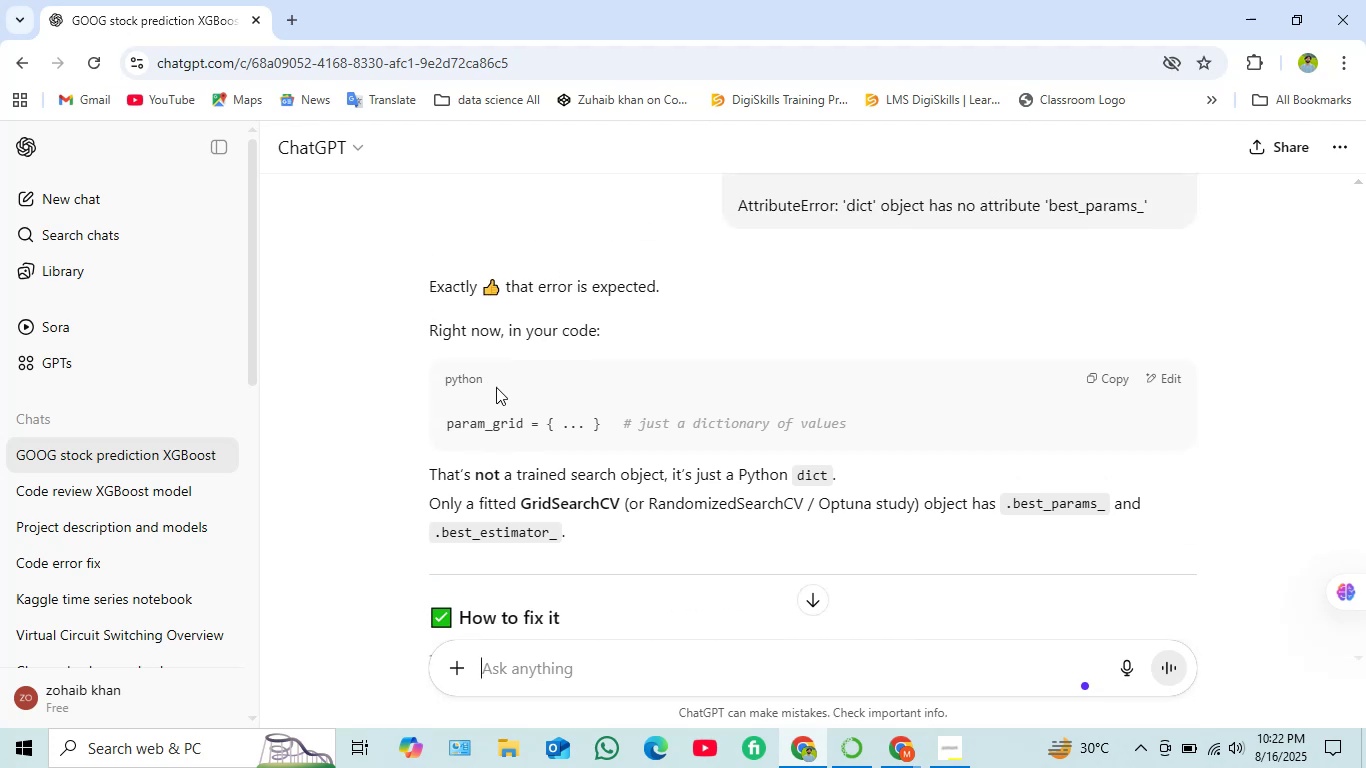 
scroll: coordinate [502, 479], scroll_direction: down, amount: 1.0
 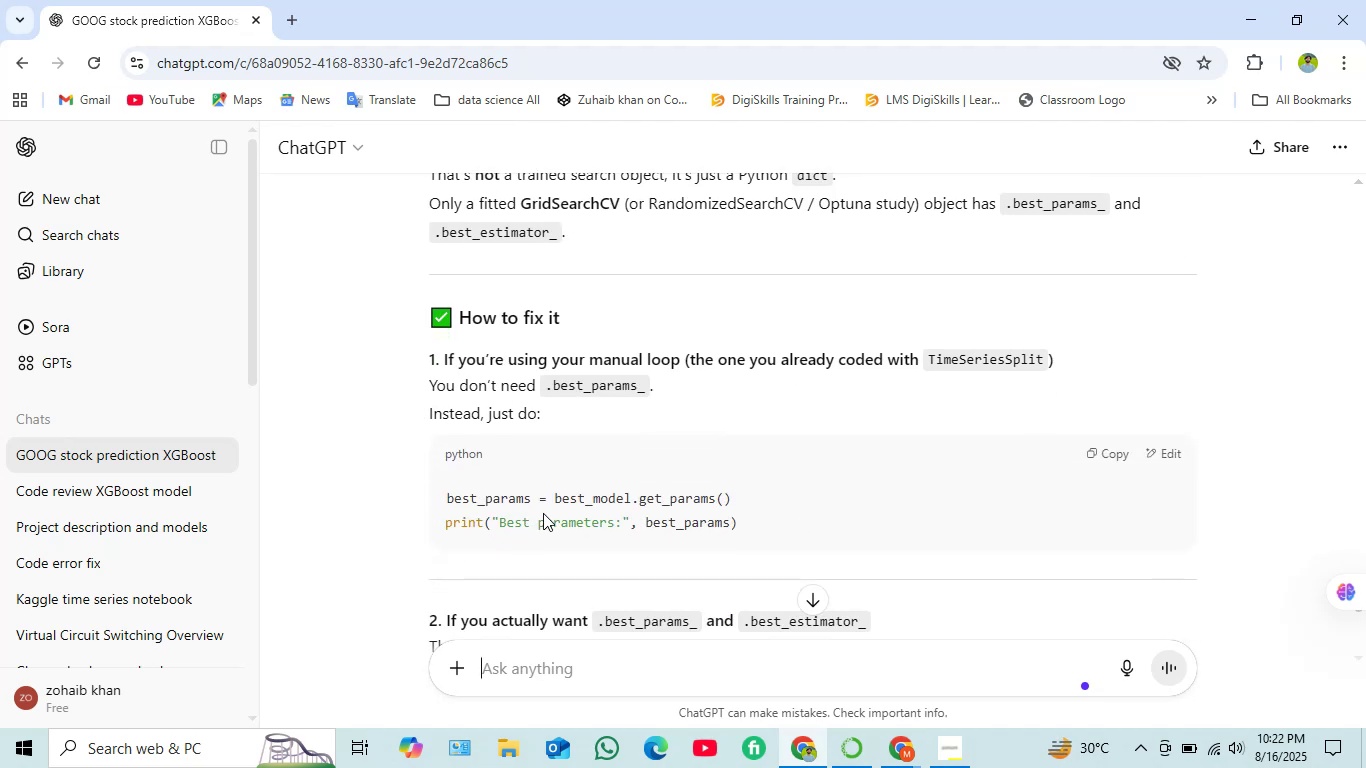 
wait(5.8)
 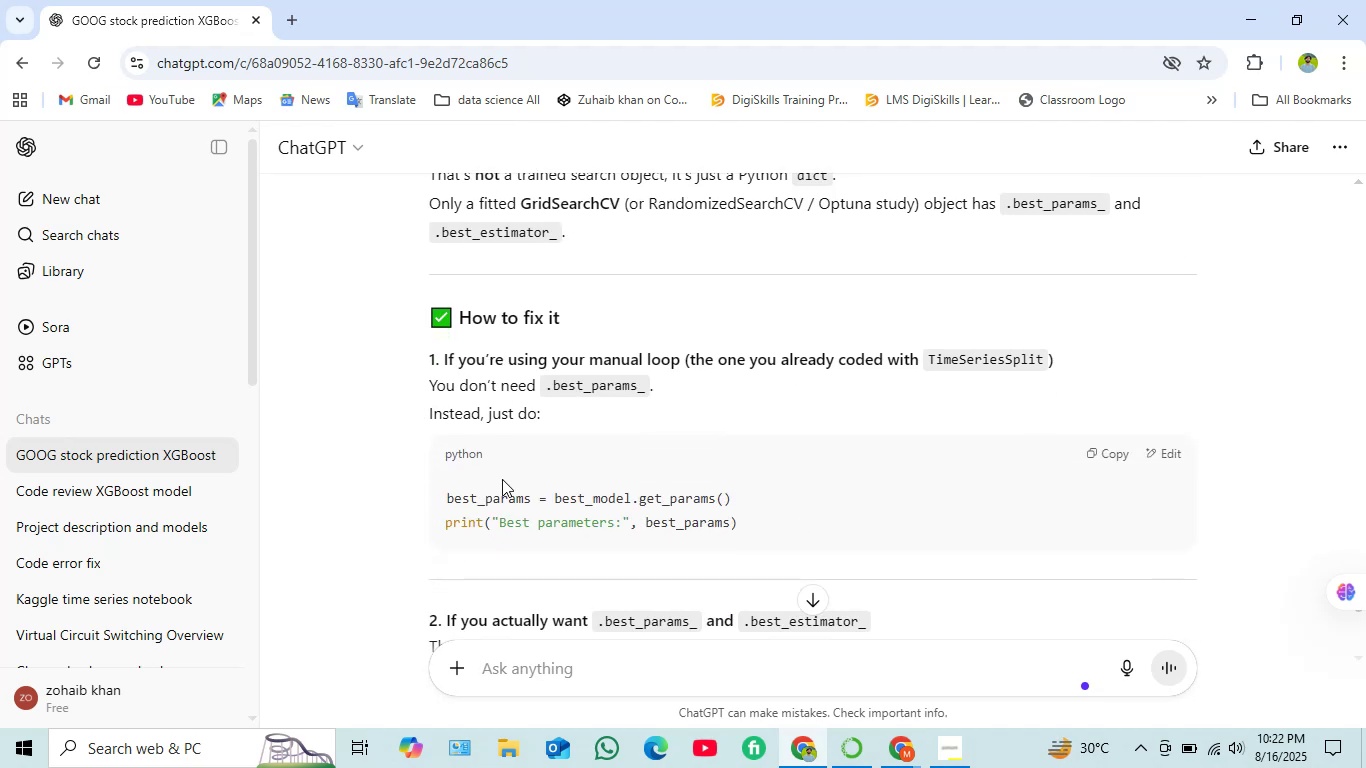 
scroll: coordinate [515, 490], scroll_direction: down, amount: 5.0
 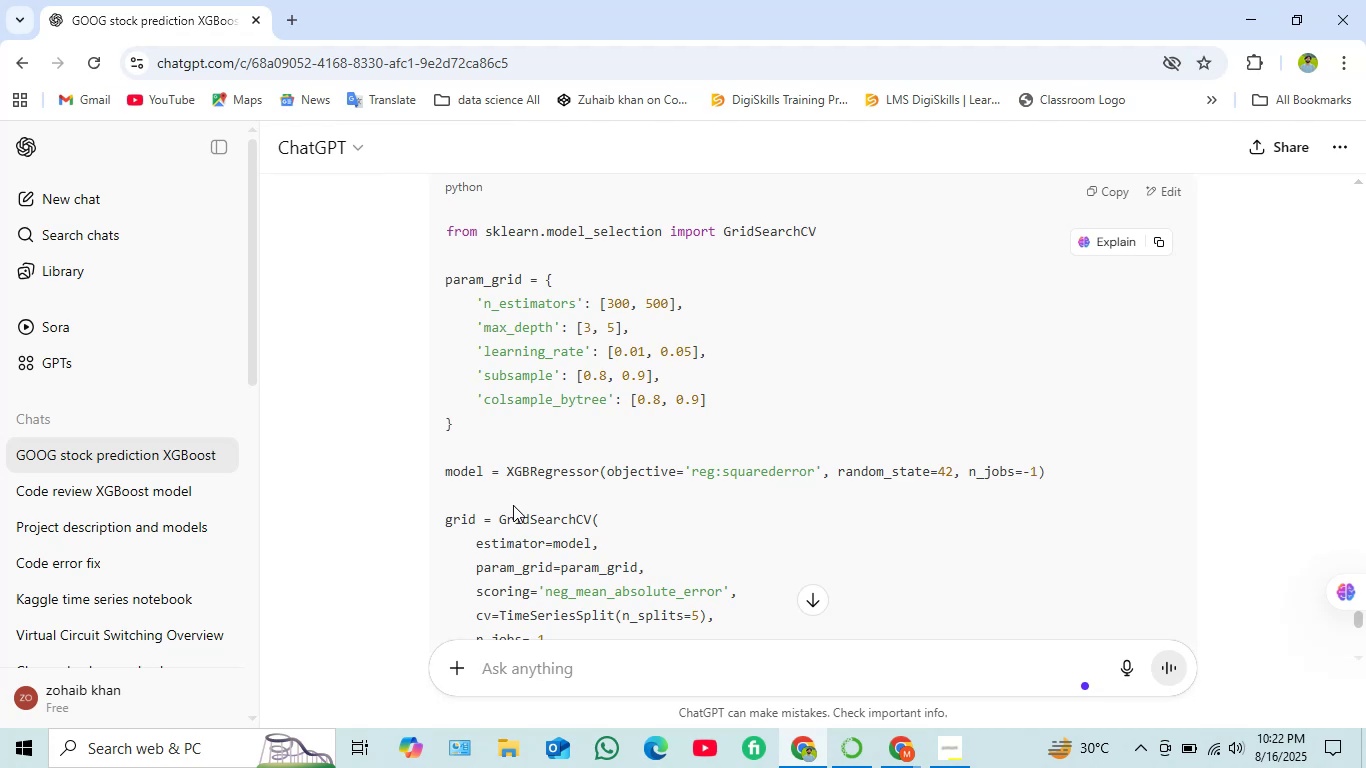 
scroll: coordinate [513, 510], scroll_direction: up, amount: 1.0
 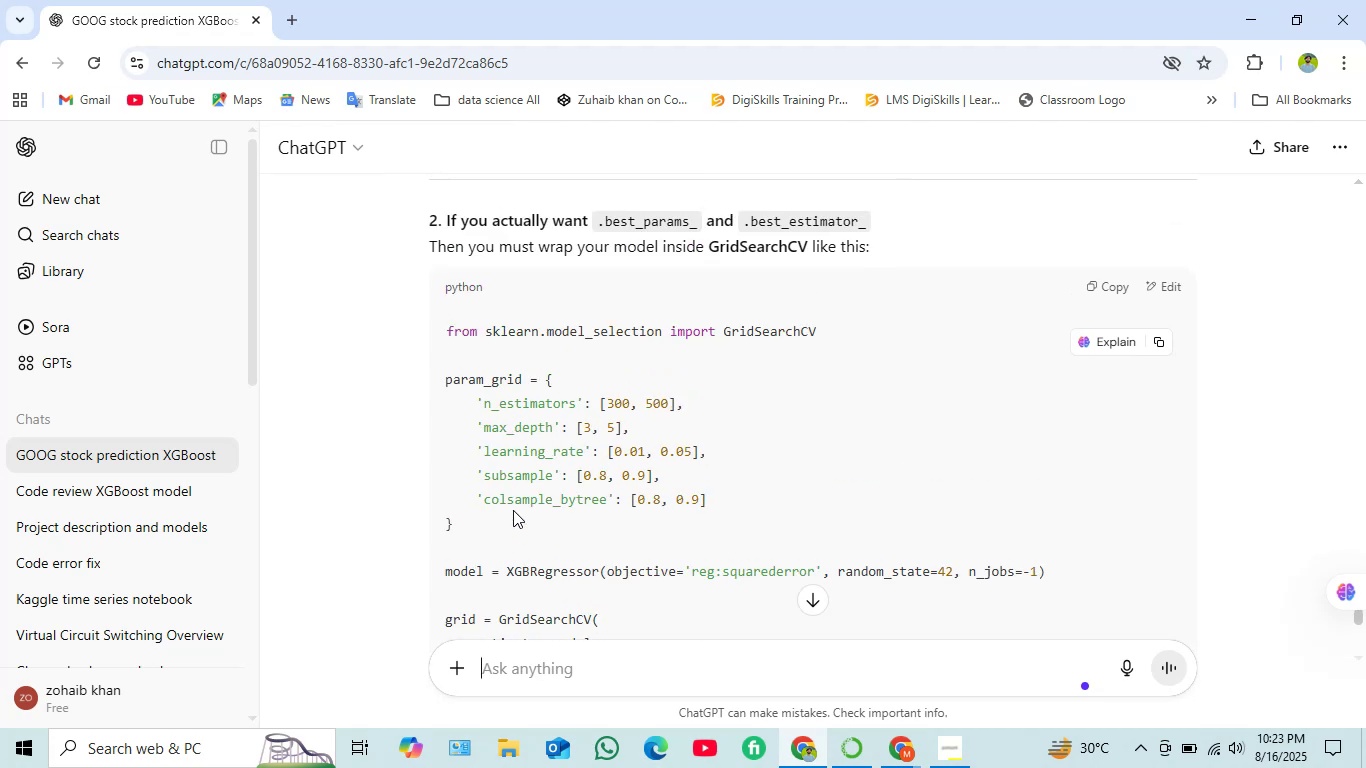 
scroll: coordinate [513, 510], scroll_direction: down, amount: 2.0
 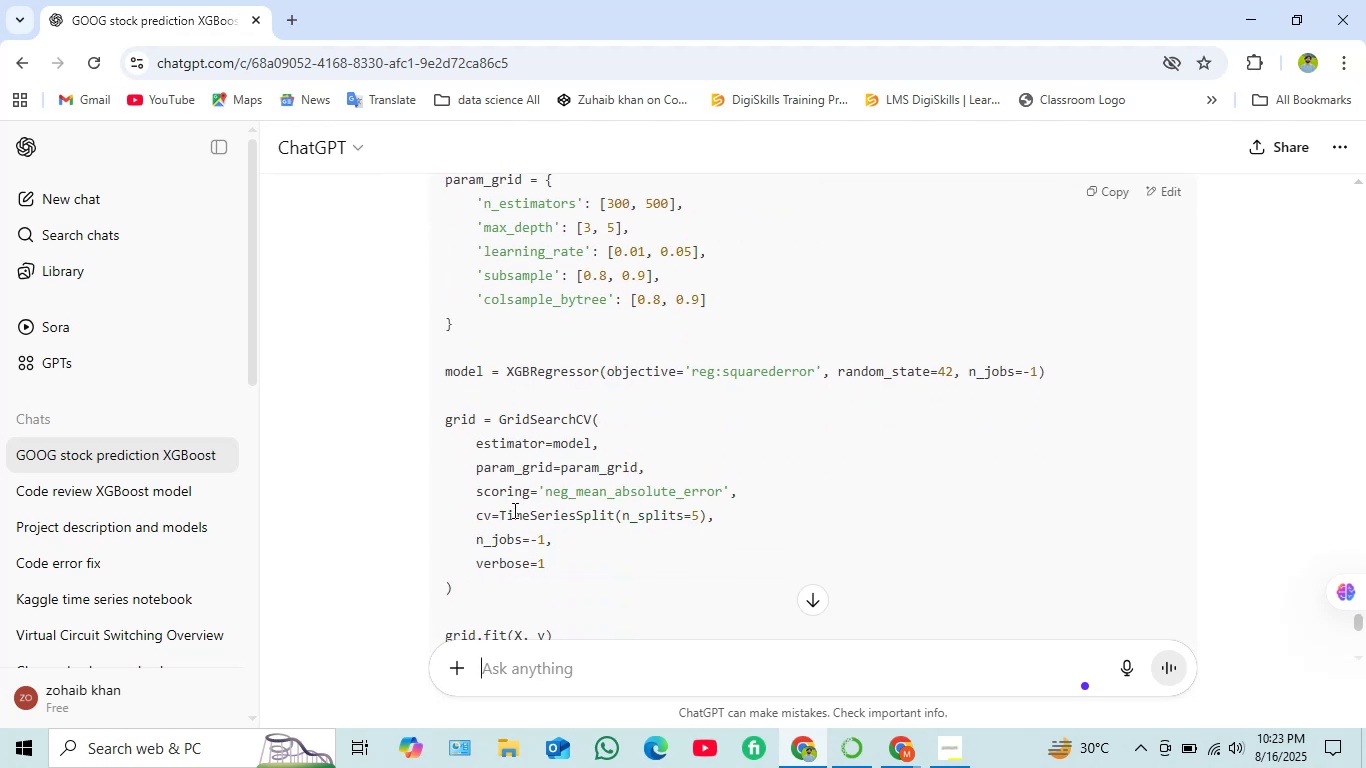 
scroll: coordinate [513, 510], scroll_direction: up, amount: 1.0
 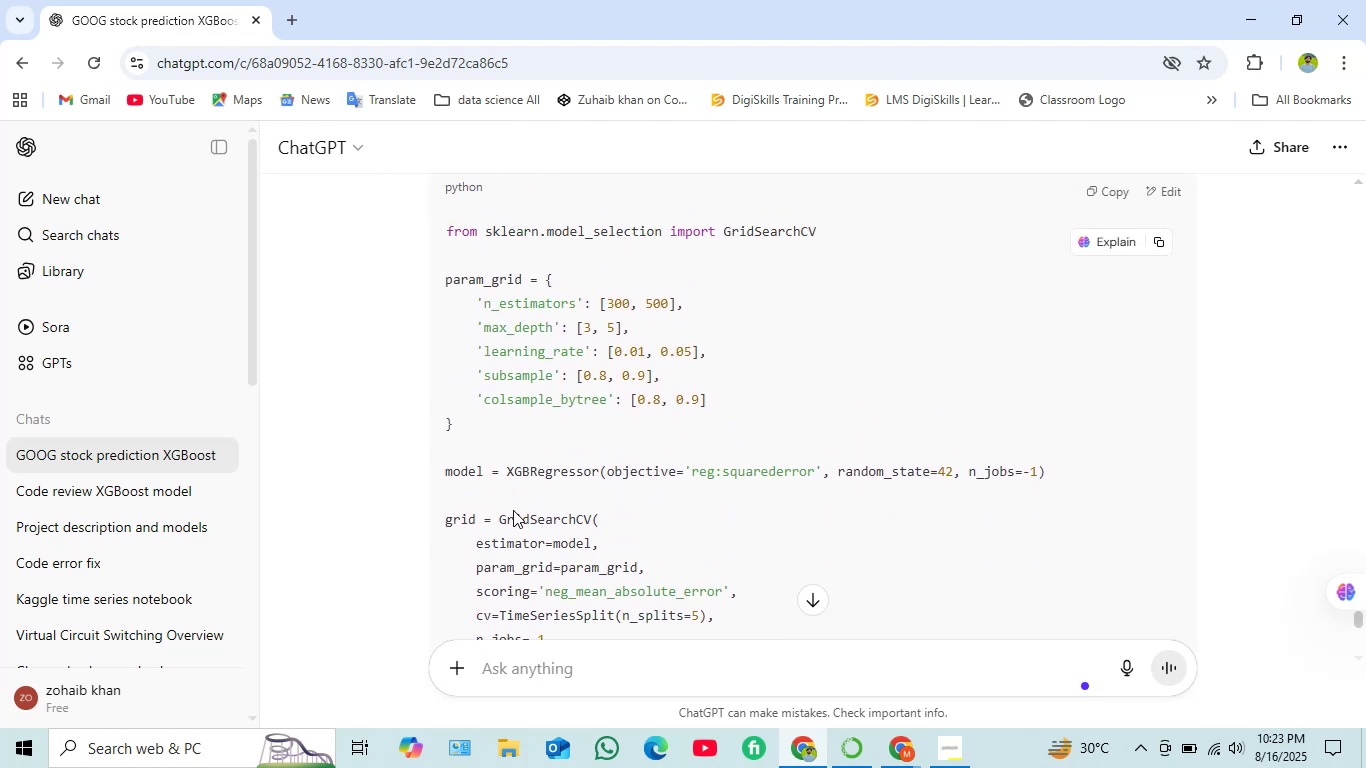 
scroll: coordinate [511, 511], scroll_direction: down, amount: 4.0
 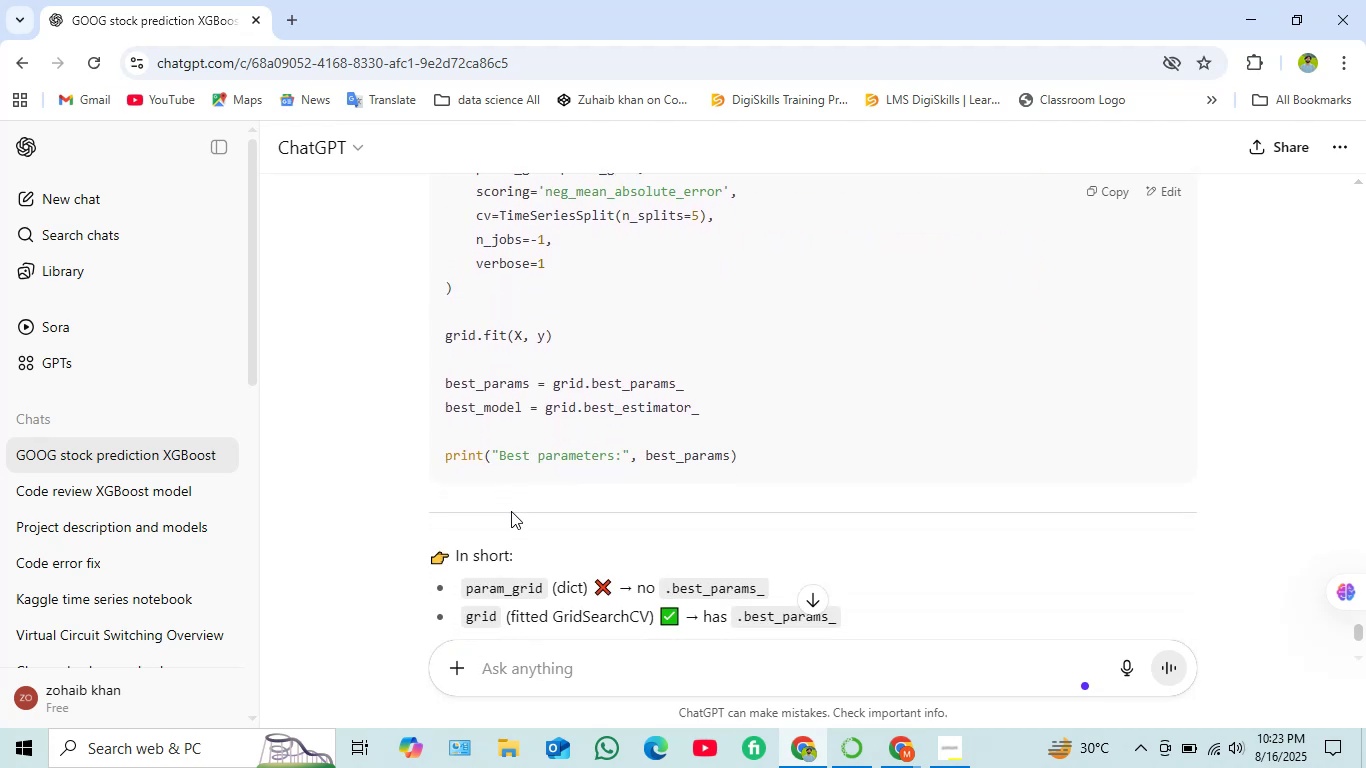 
wait(5.26)
 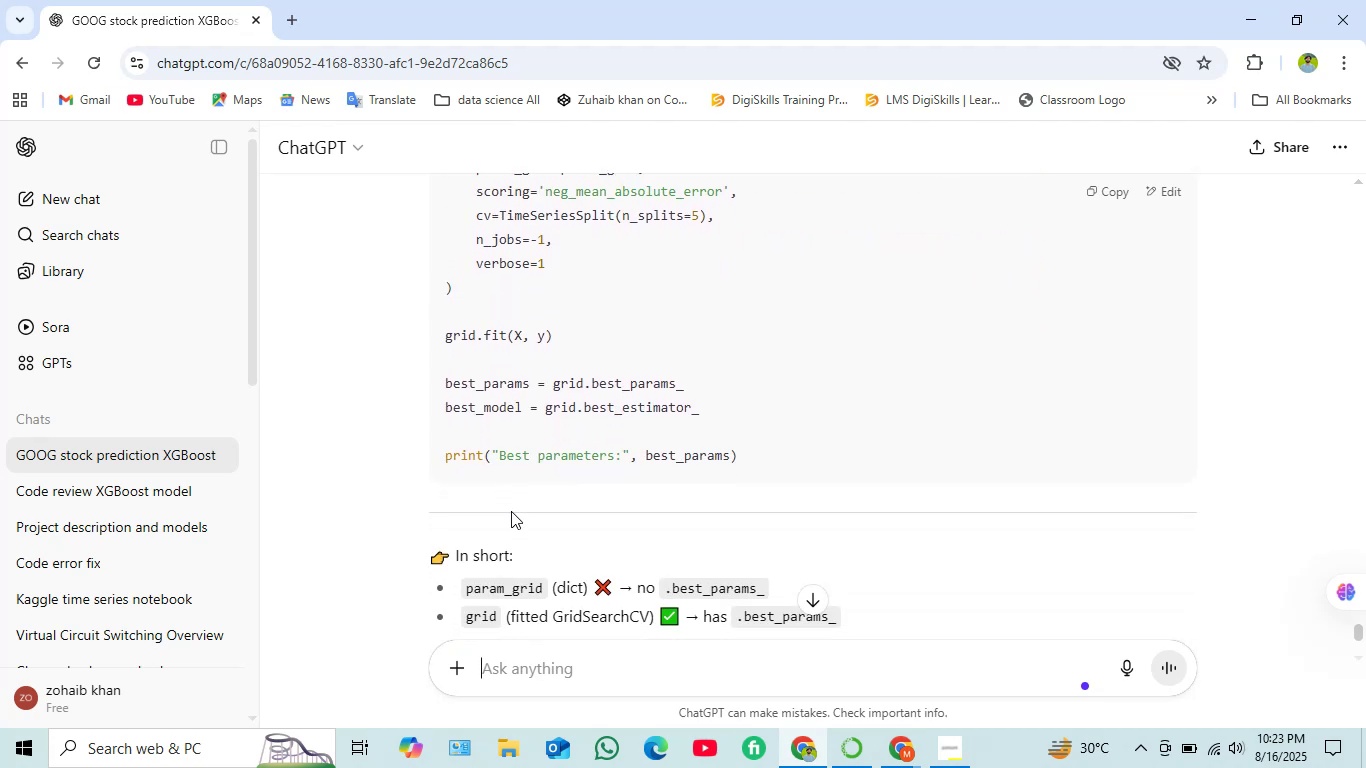 
scroll: coordinate [511, 511], scroll_direction: down, amount: 1.0
 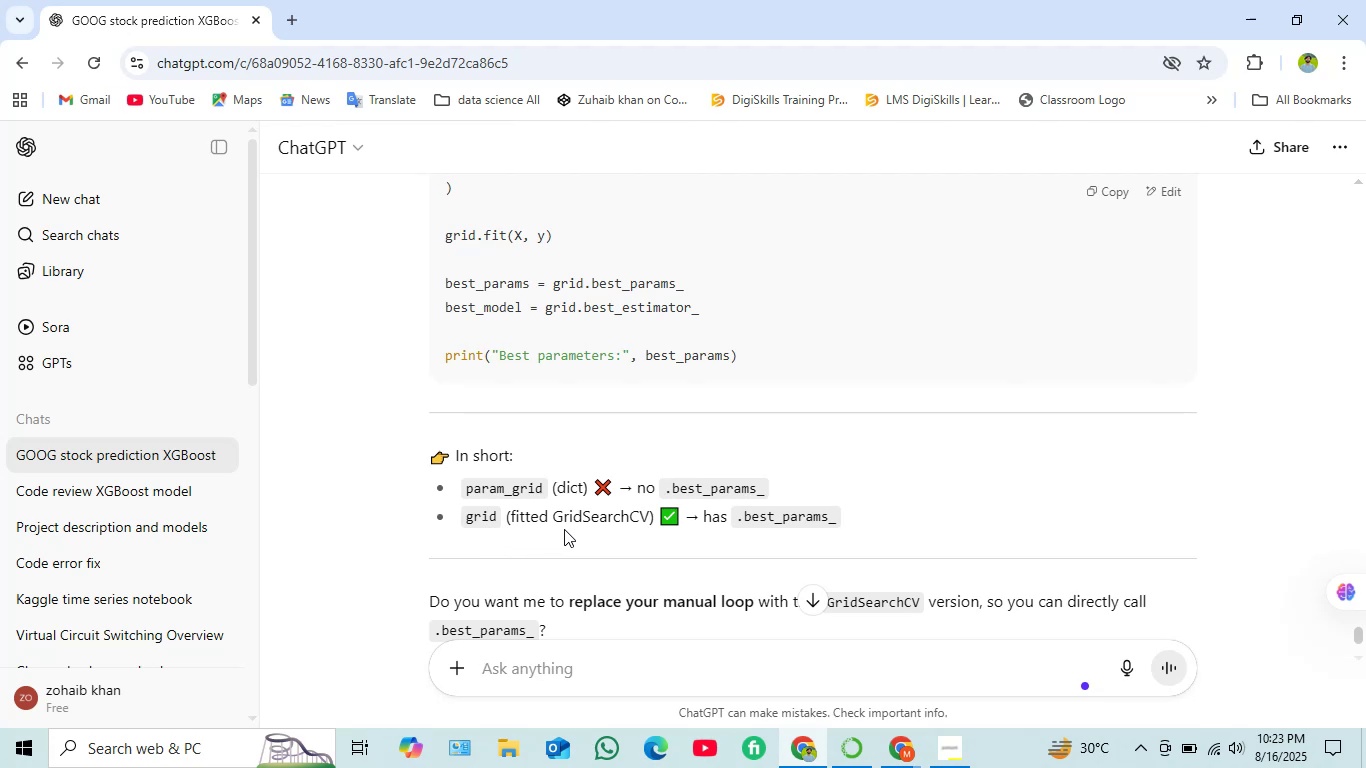 
wait(5.22)
 